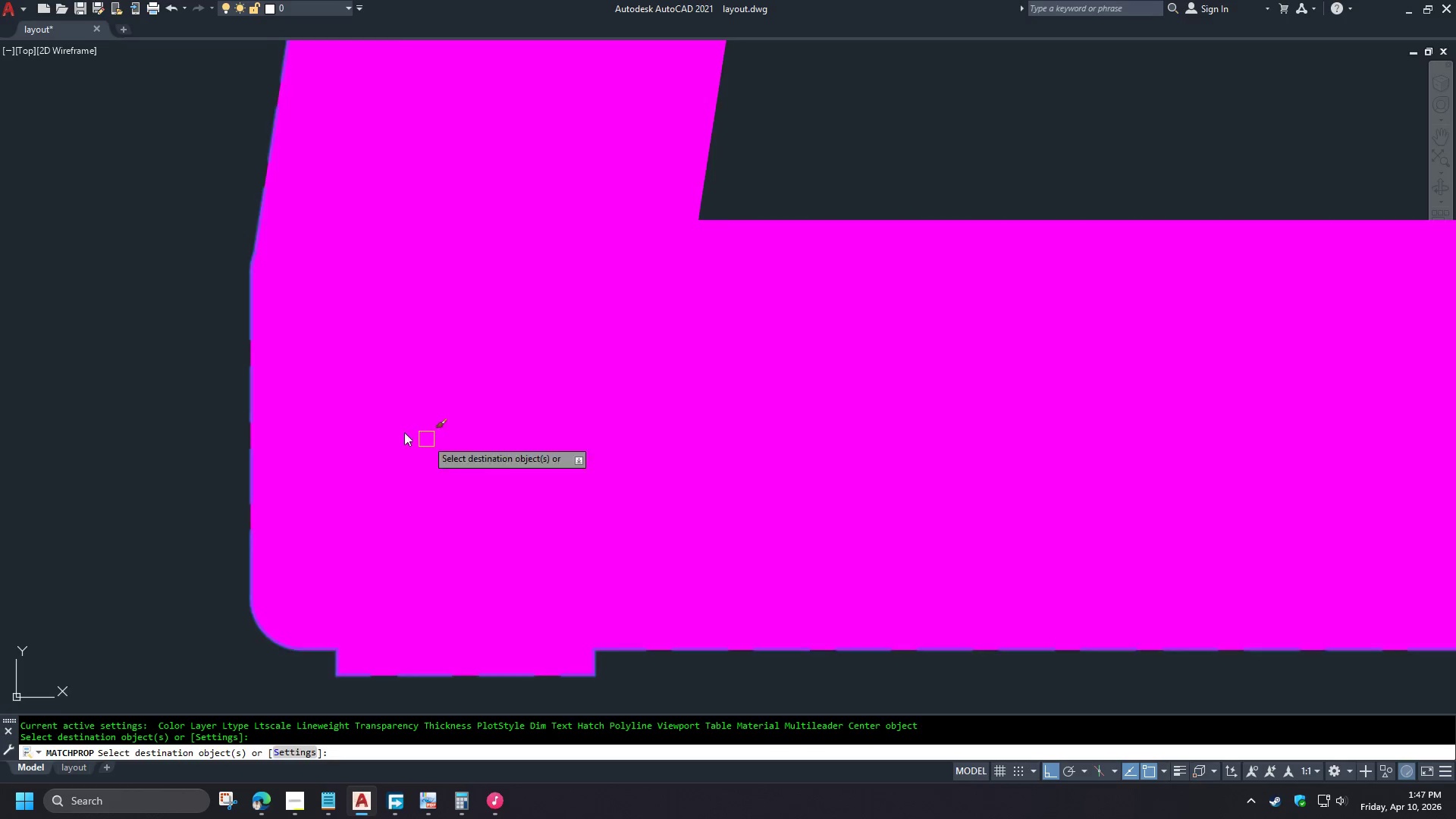 
key(Space)
 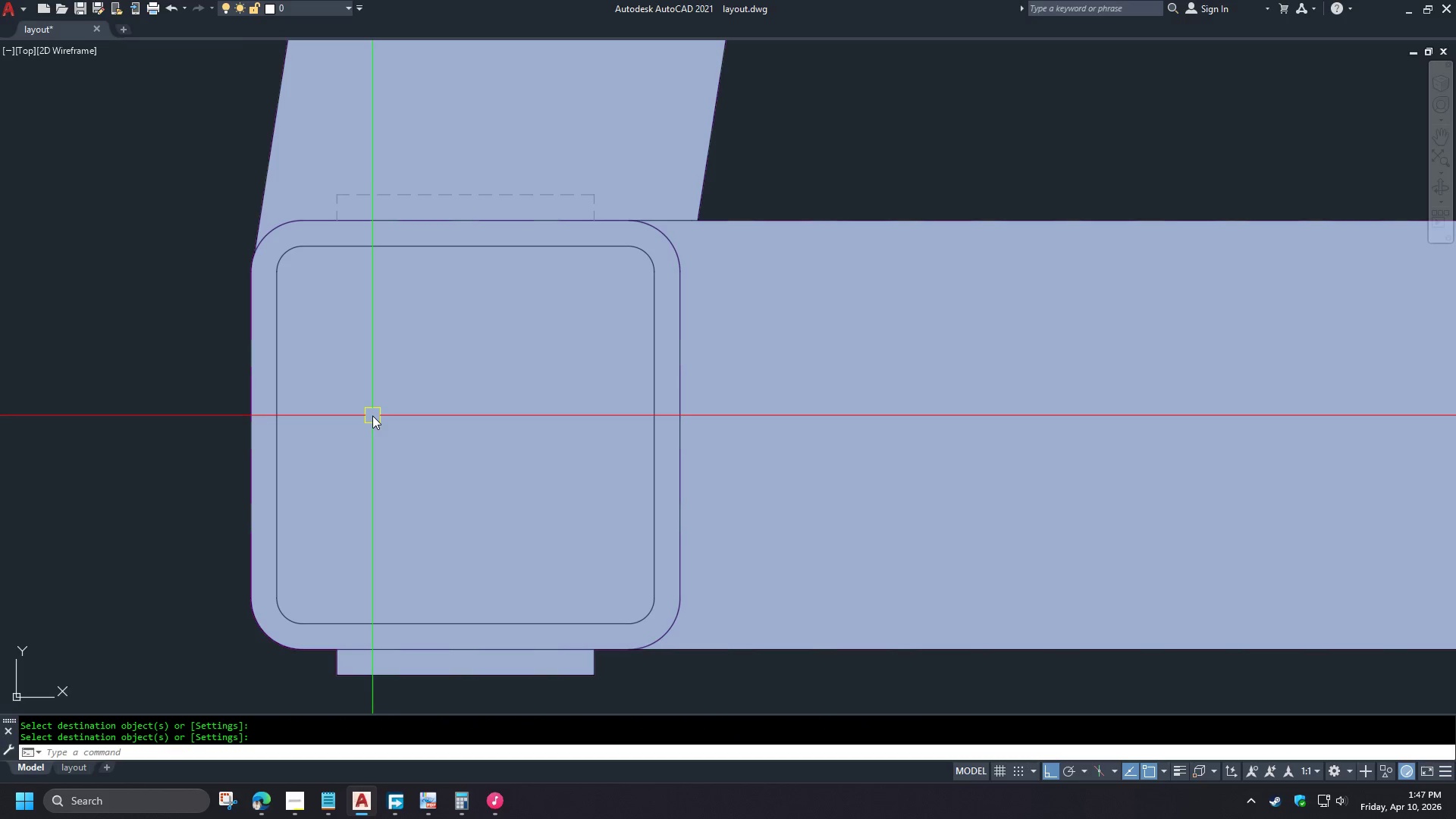 
key(O)
 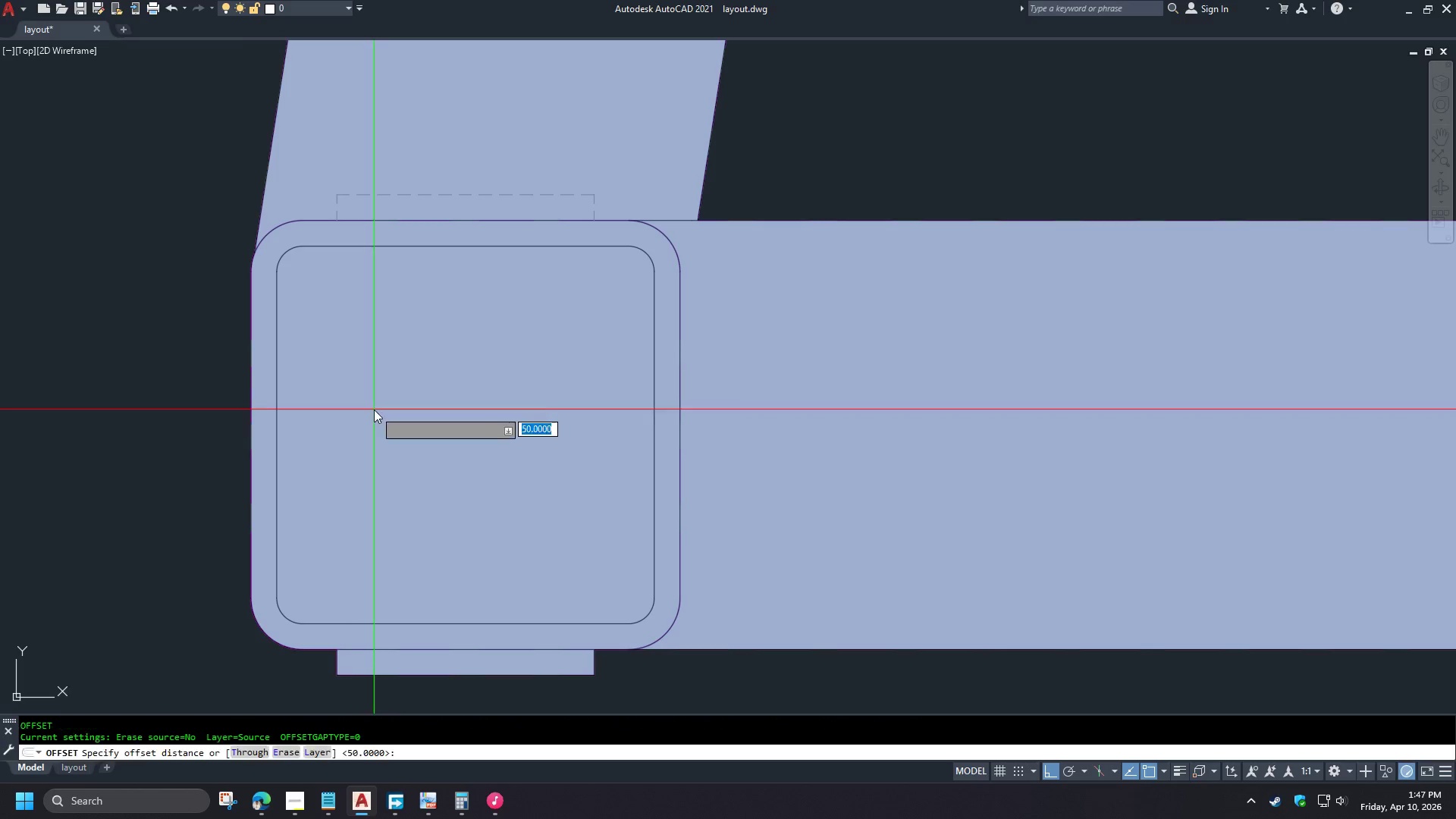 
key(Space)
 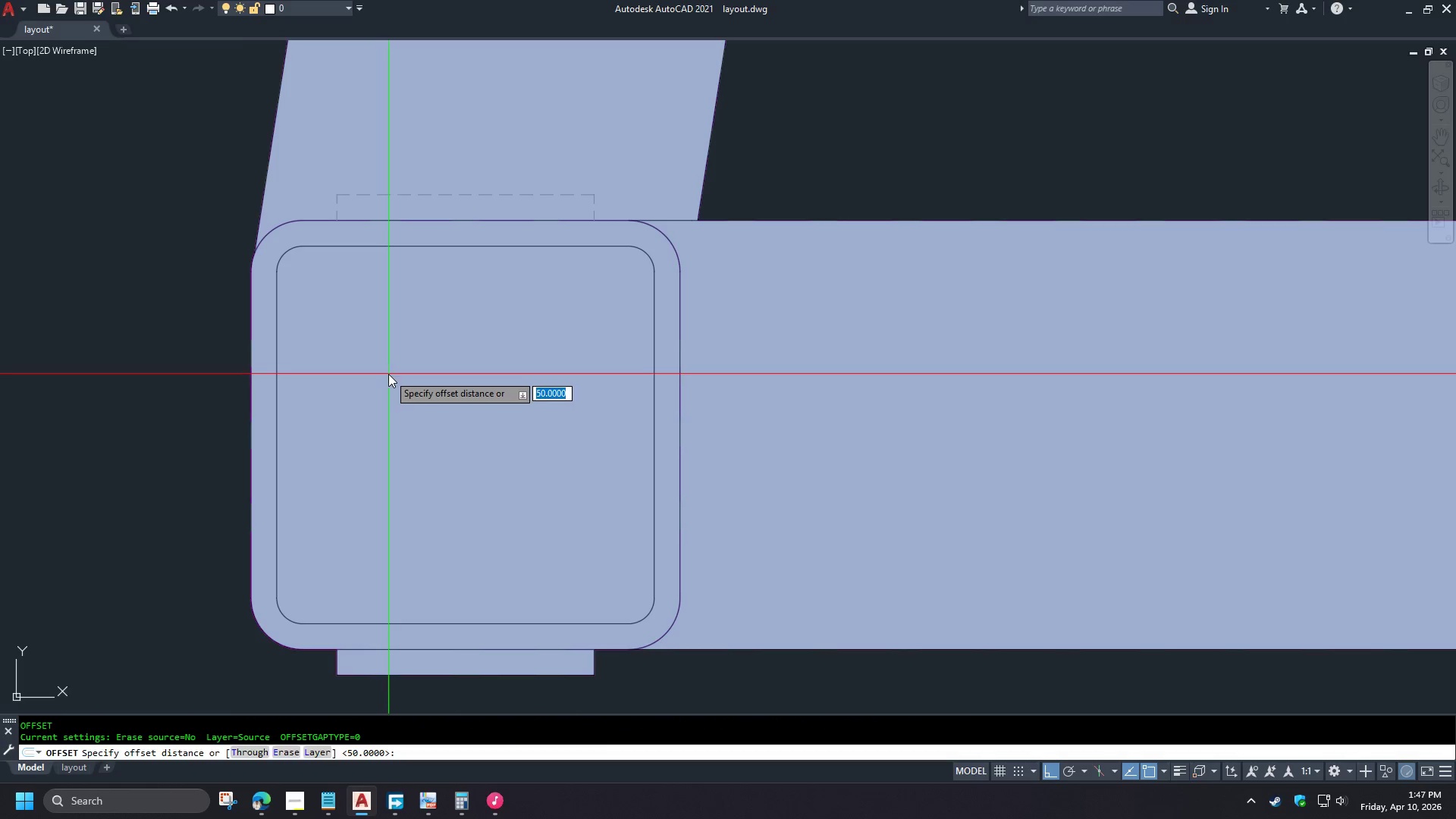 
key(T)
 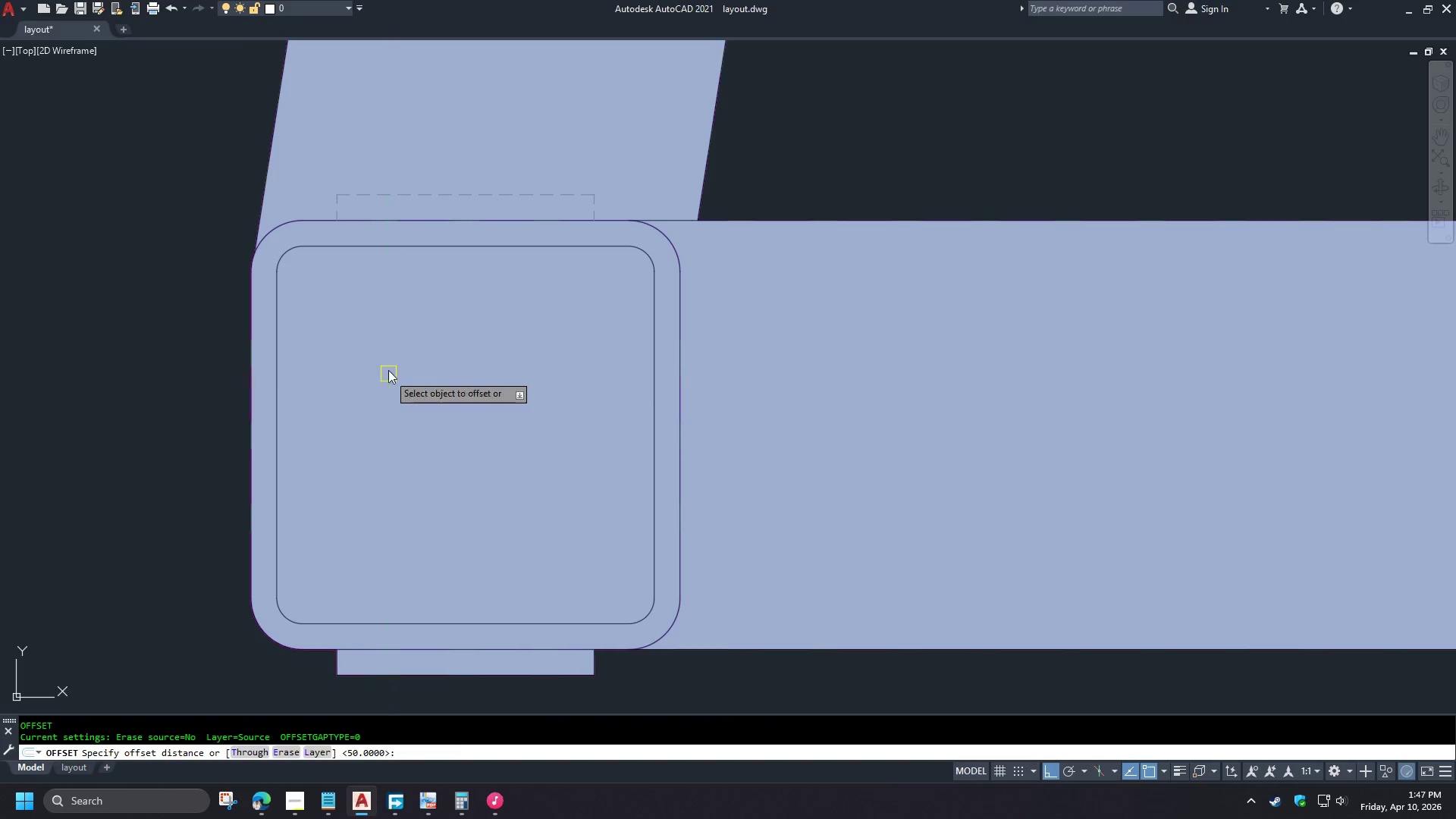 
key(Space)
 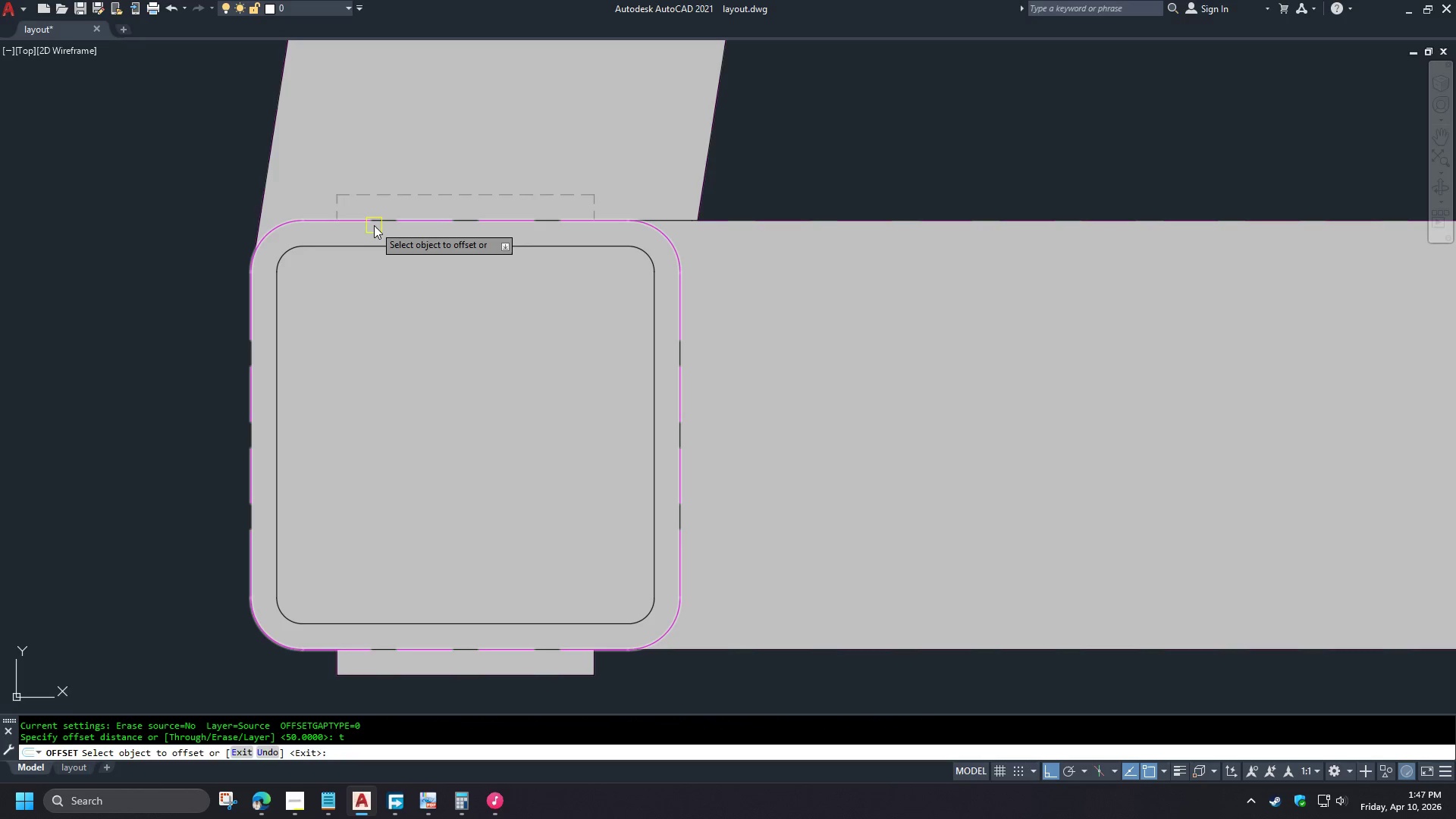 
left_click([373, 225])
 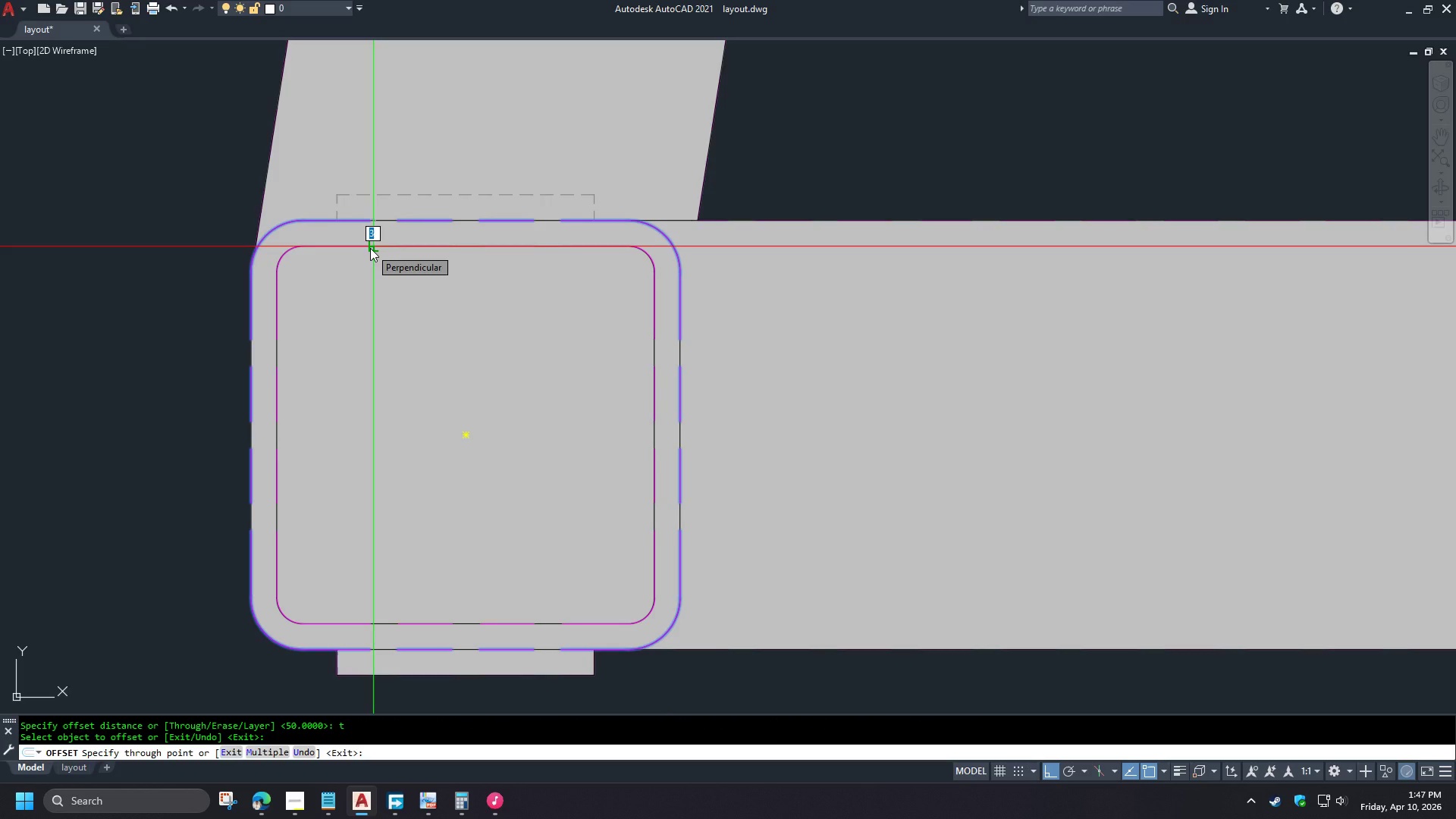 
key(3)
 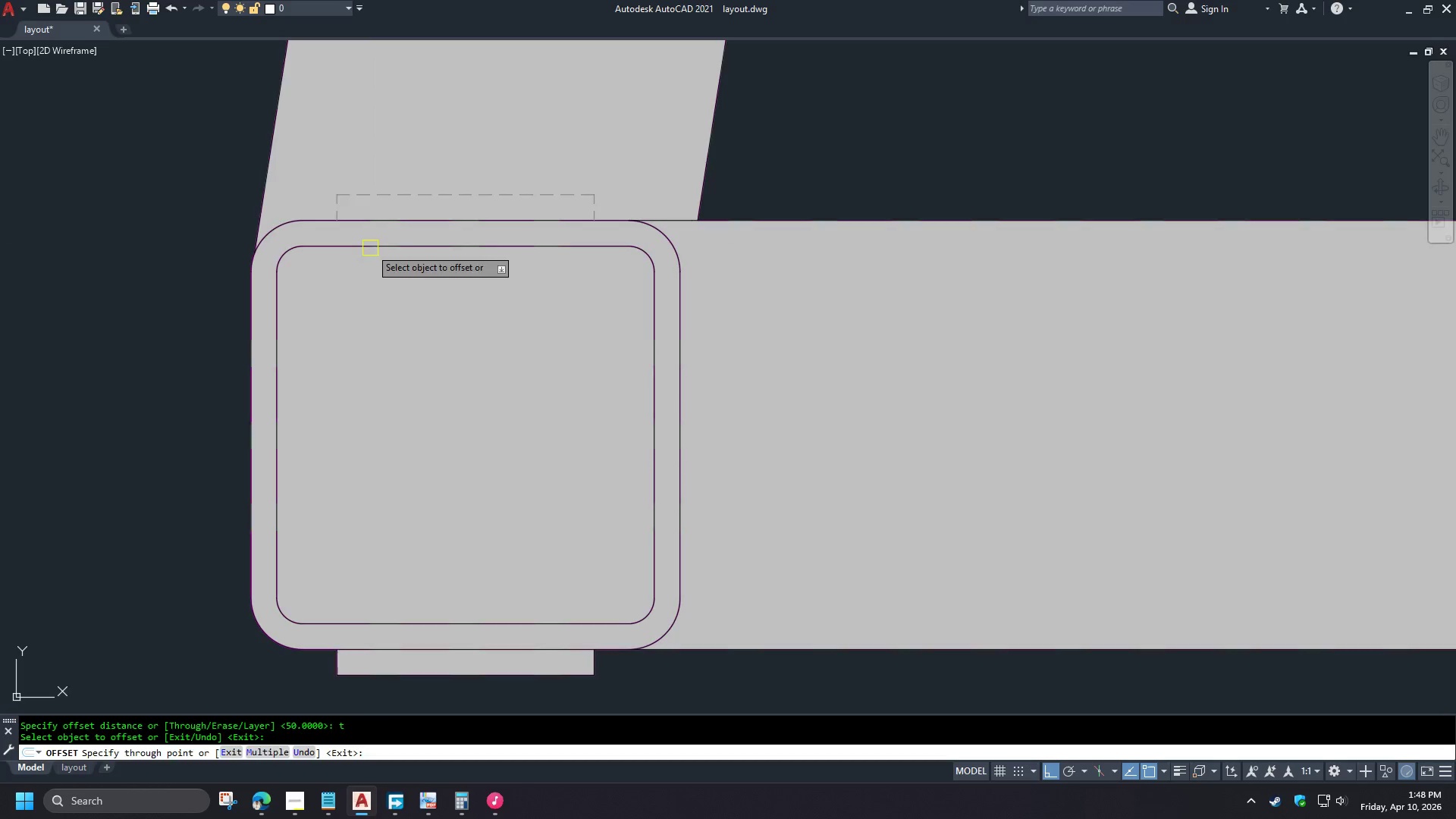 
key(Space)
 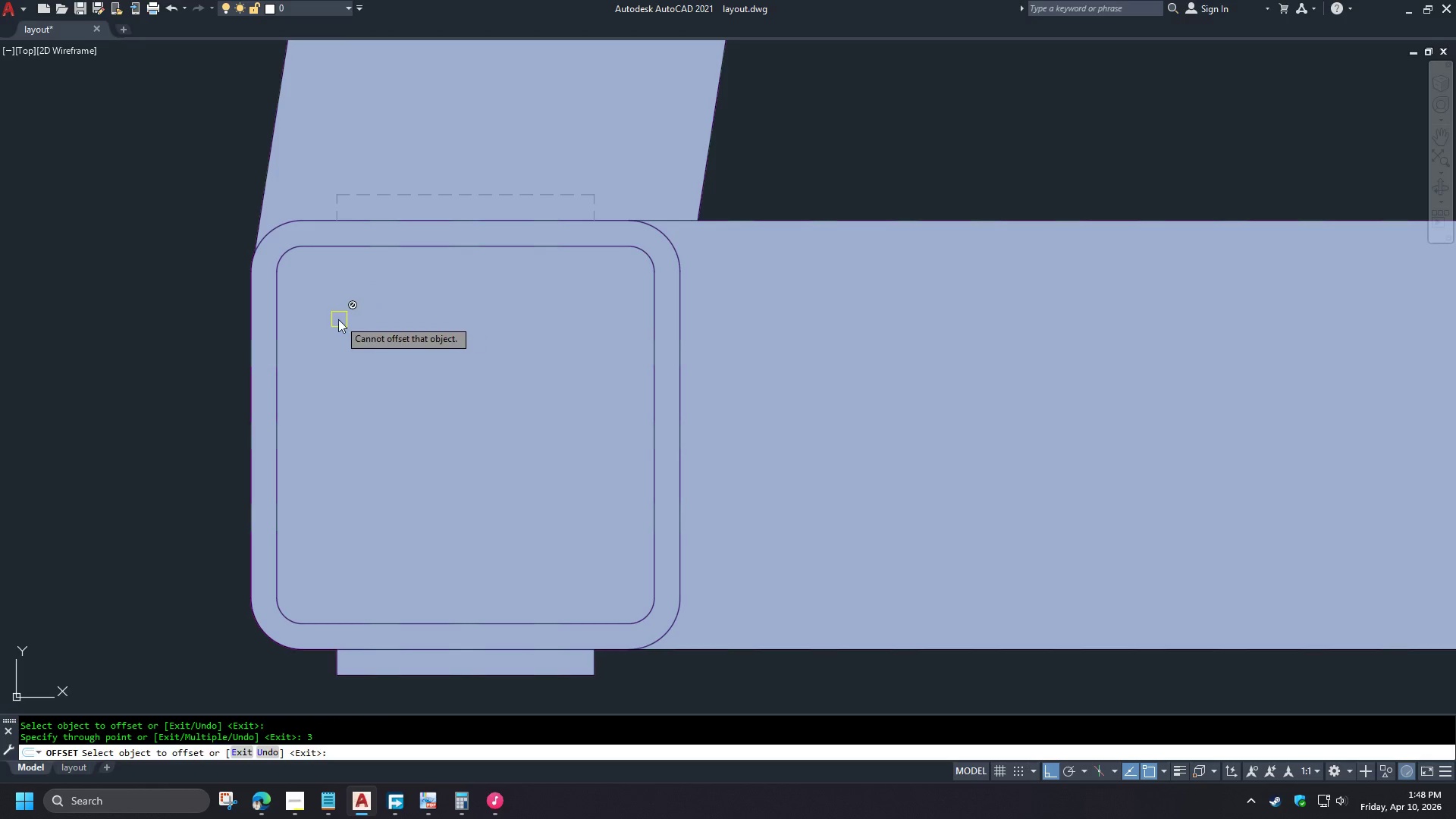 
key(Space)
 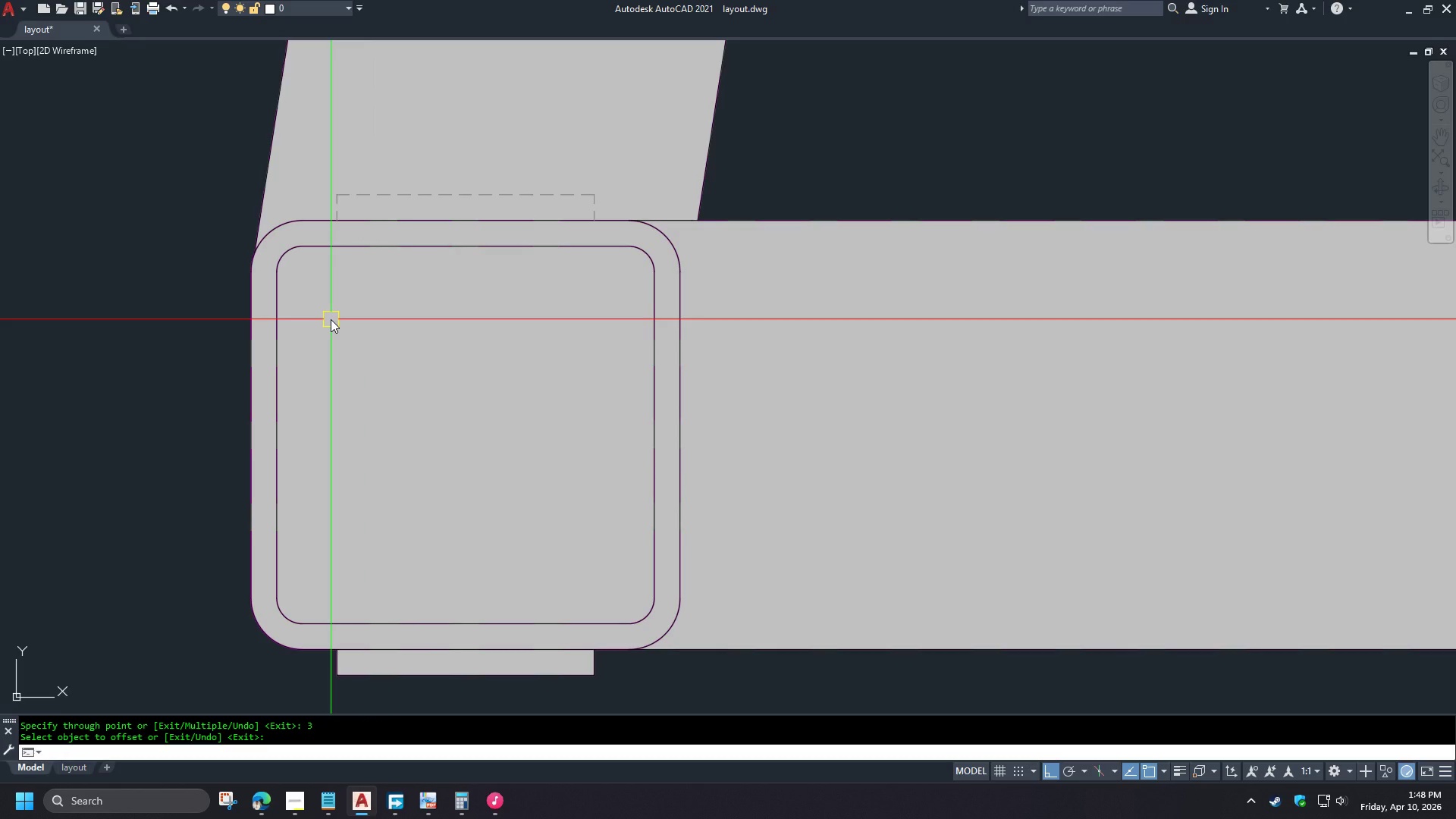 
key(H)
 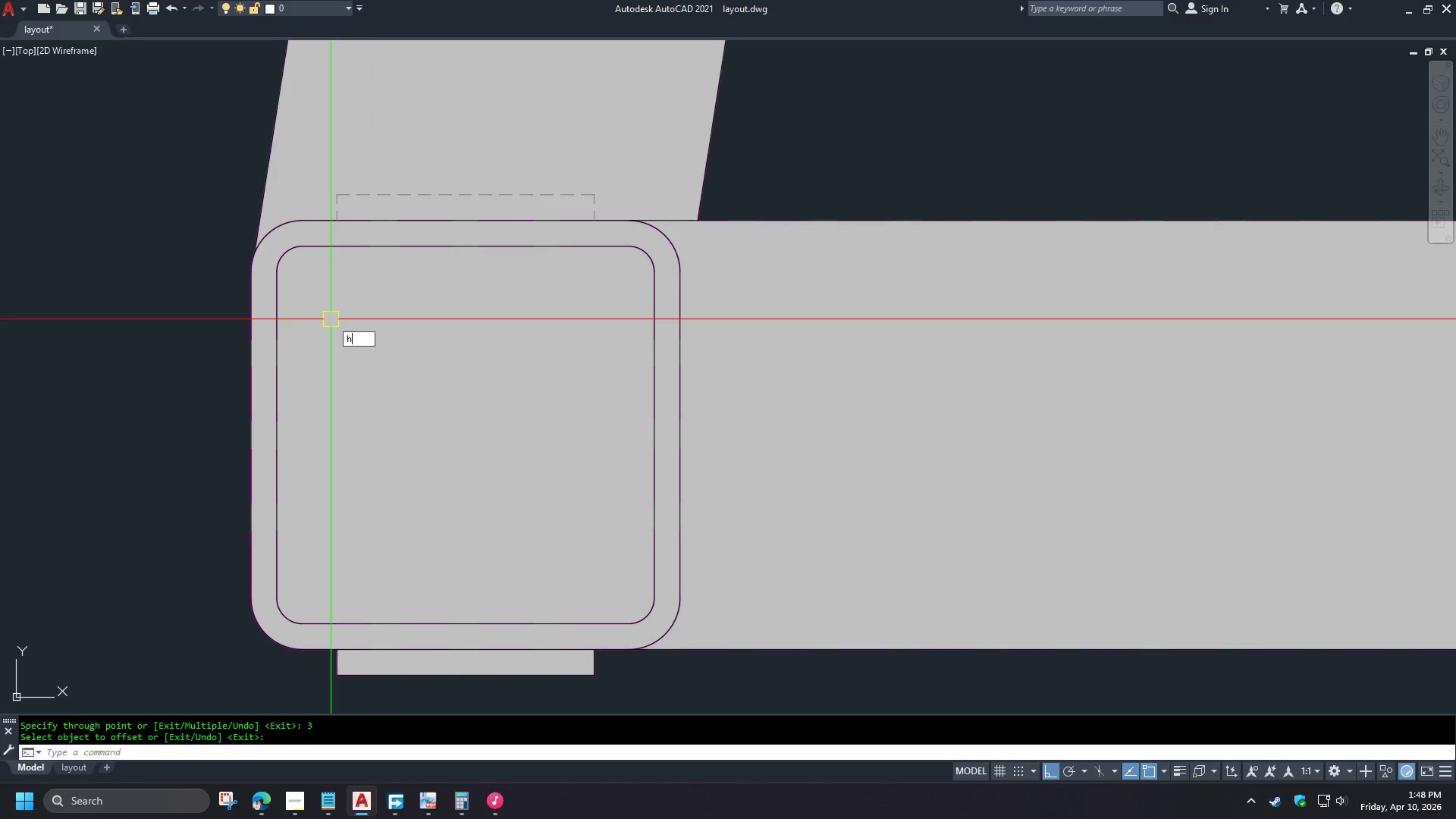 
key(Space)
 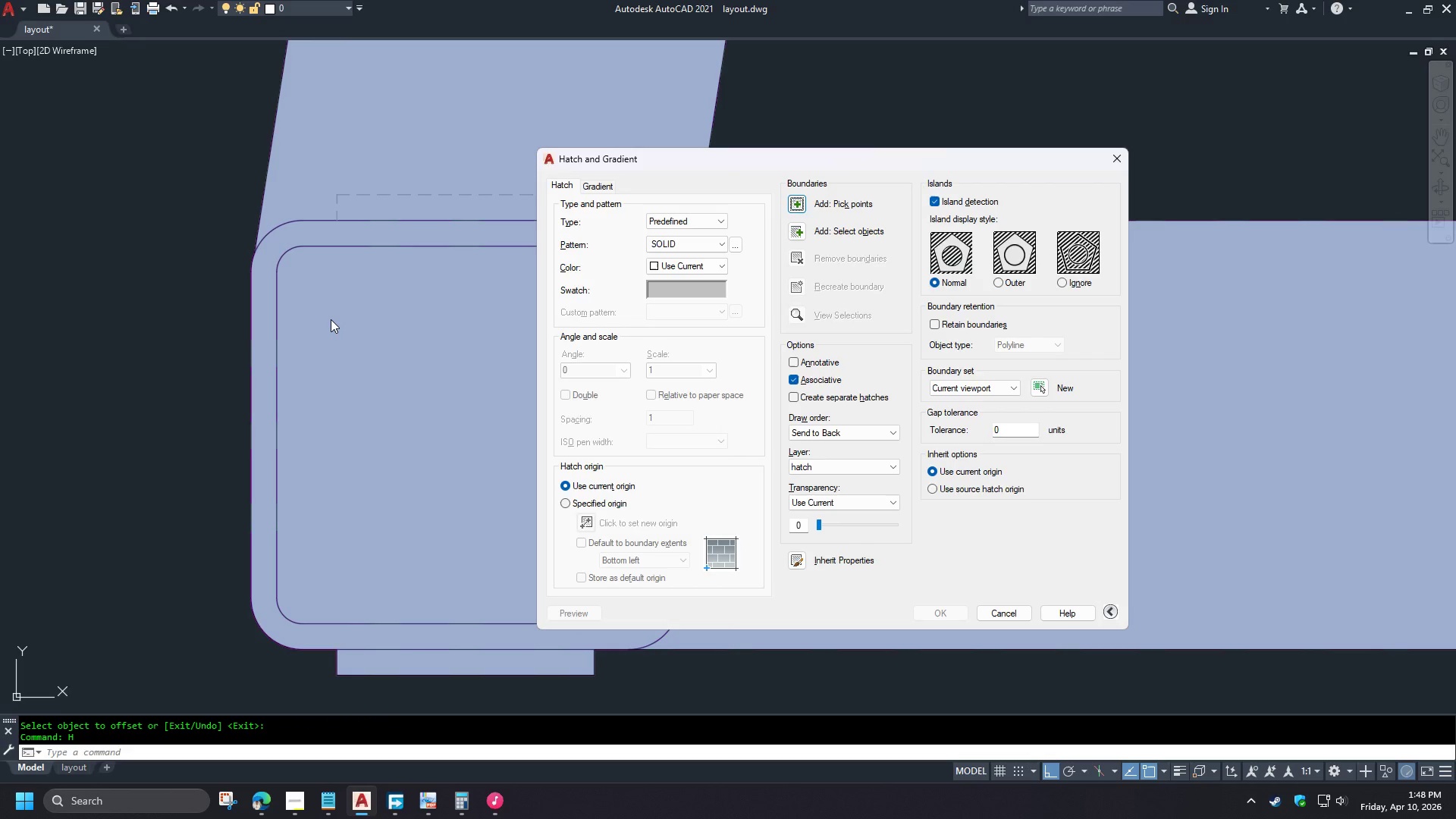 
key(Space)
 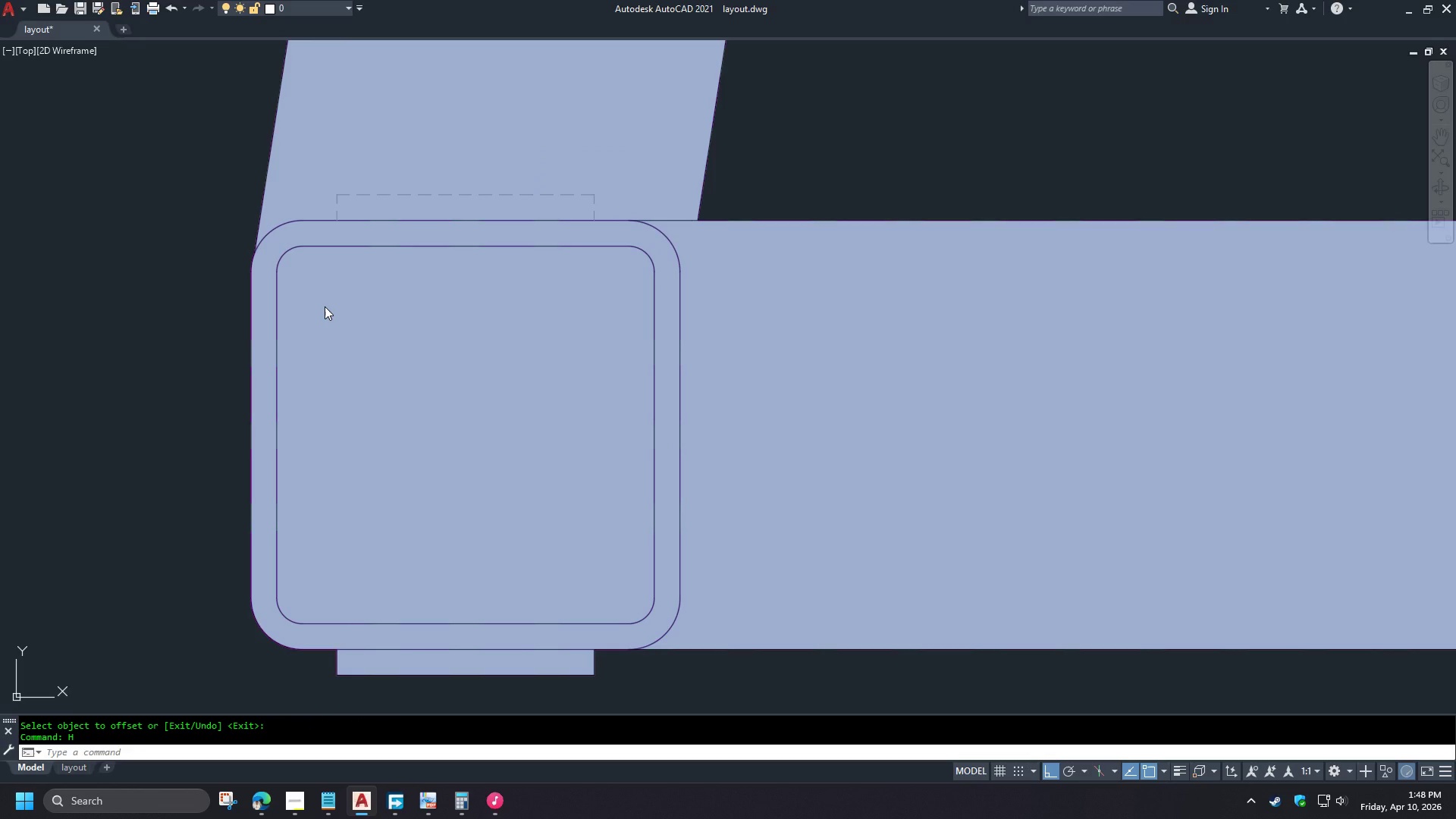 
key(Escape)
 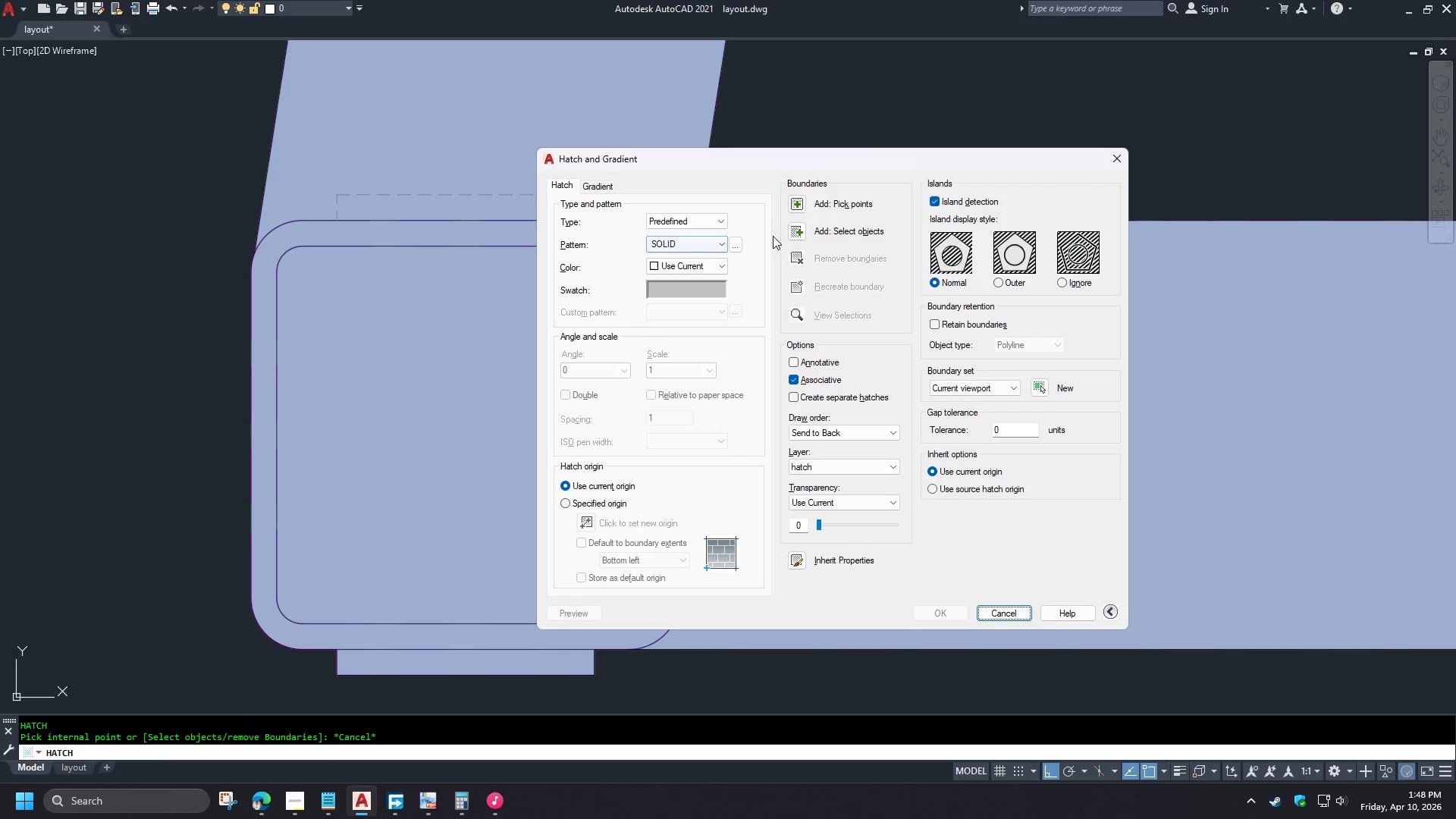 
left_click([790, 232])
 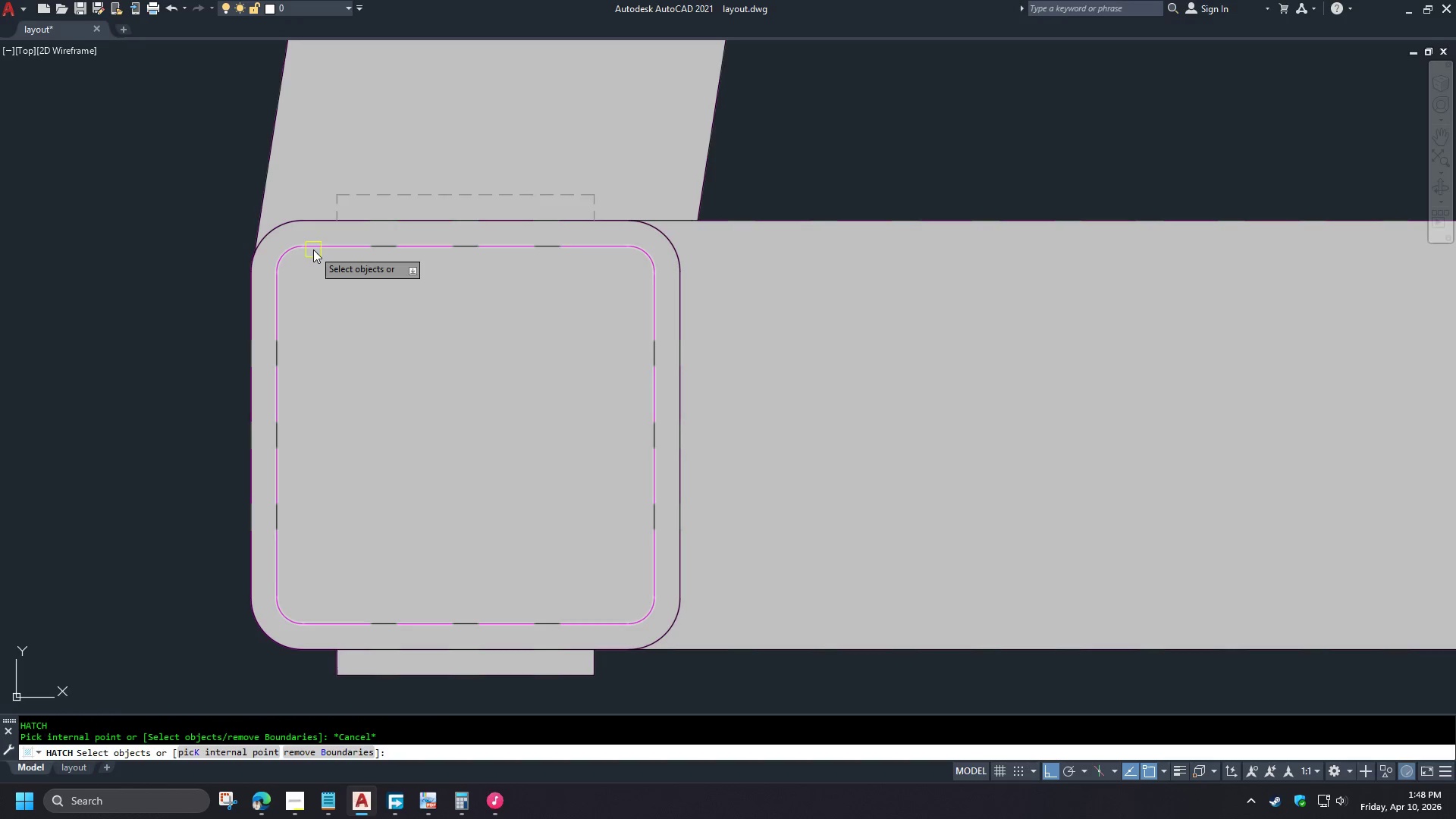 
left_click([313, 249])
 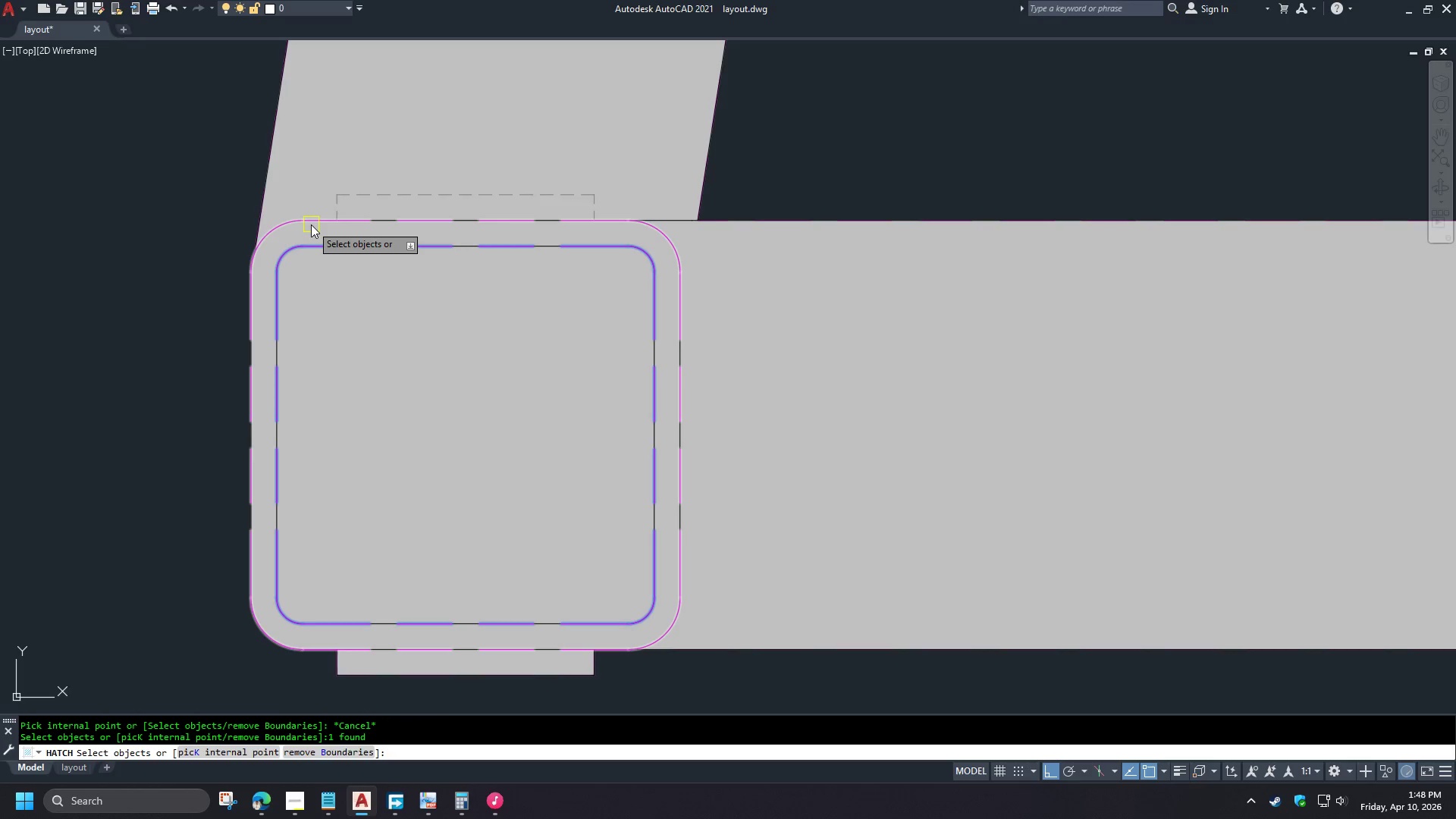 
left_click([311, 224])
 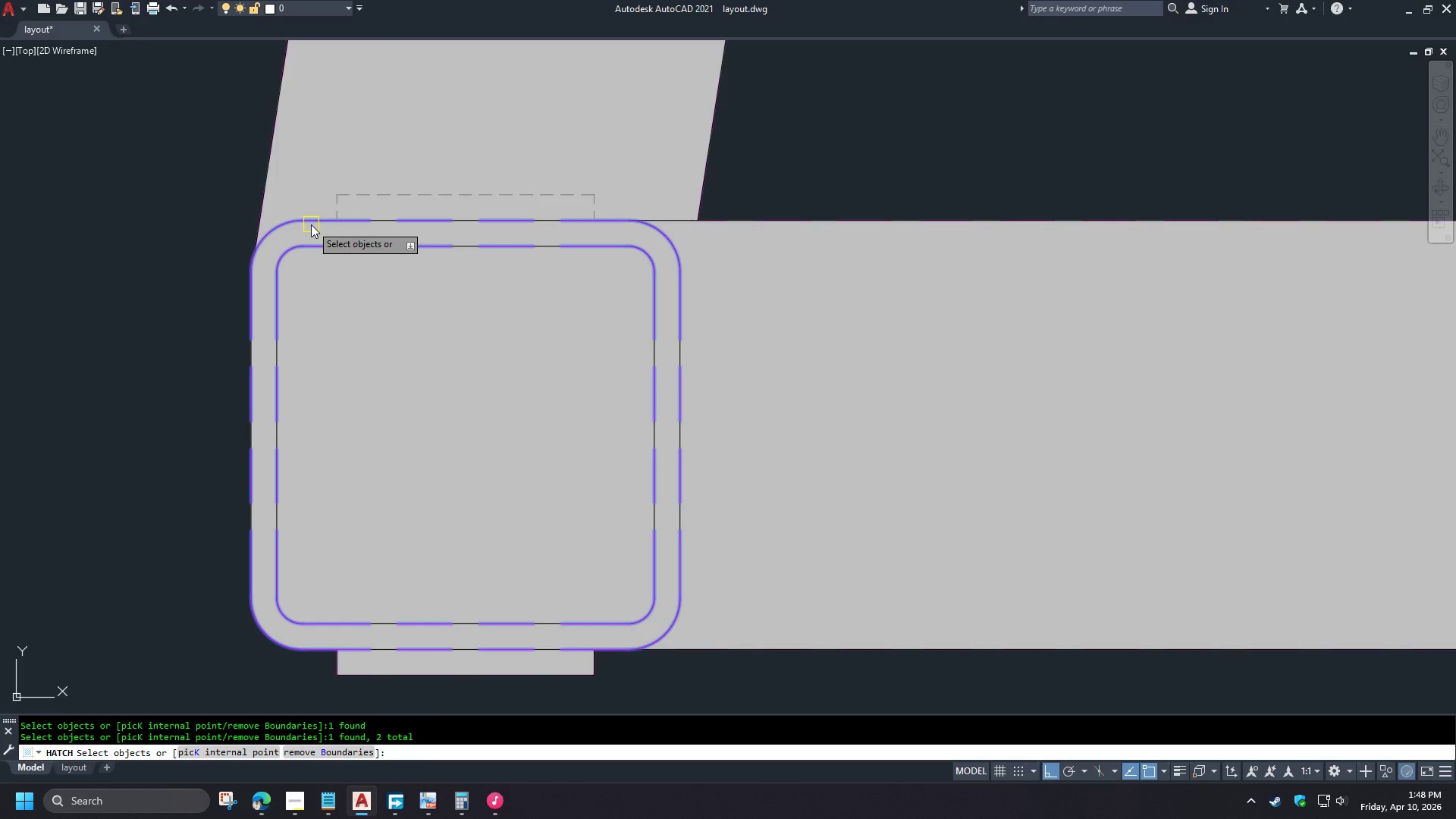 
key(Space)
 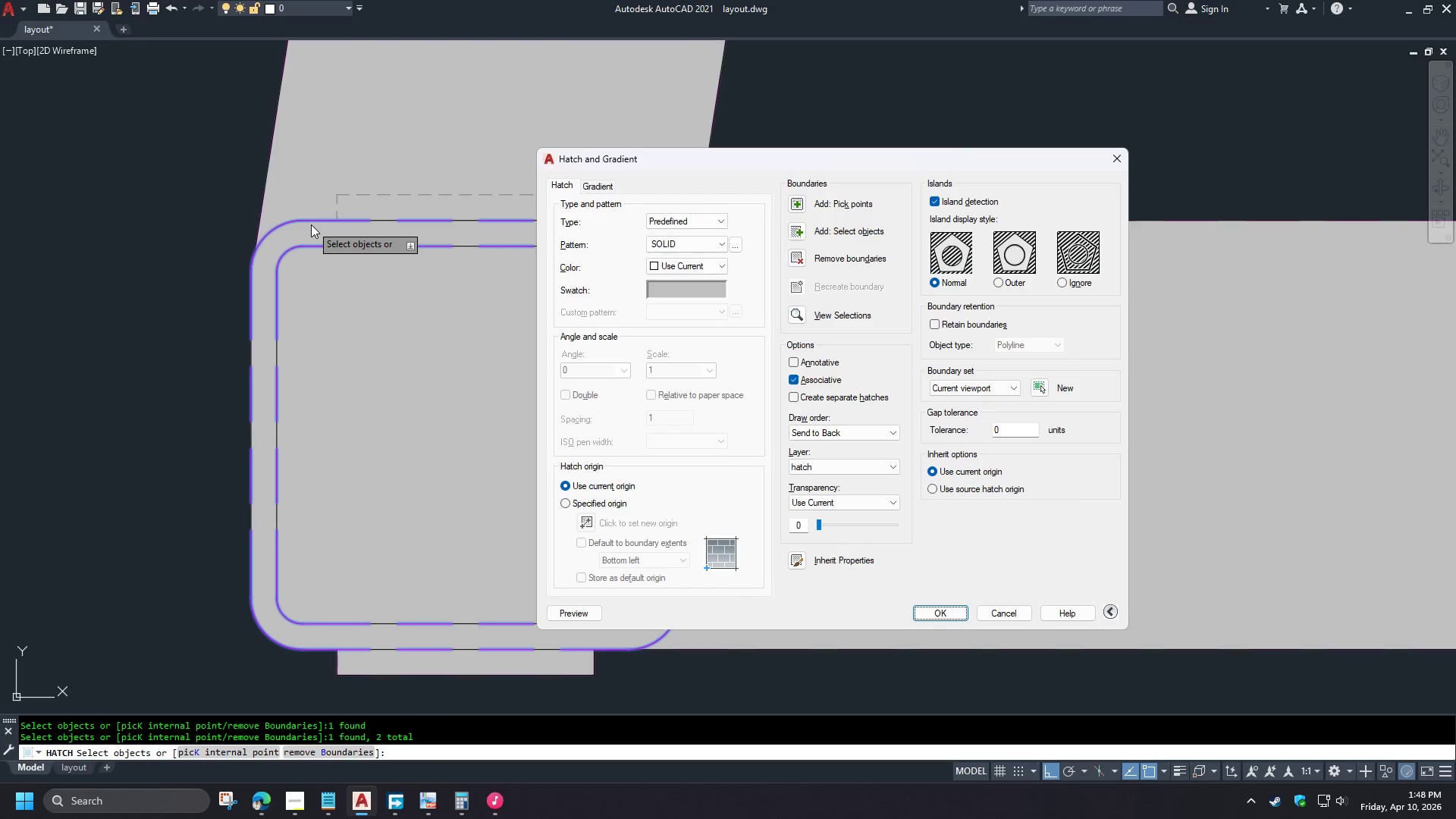 
key(Space)
 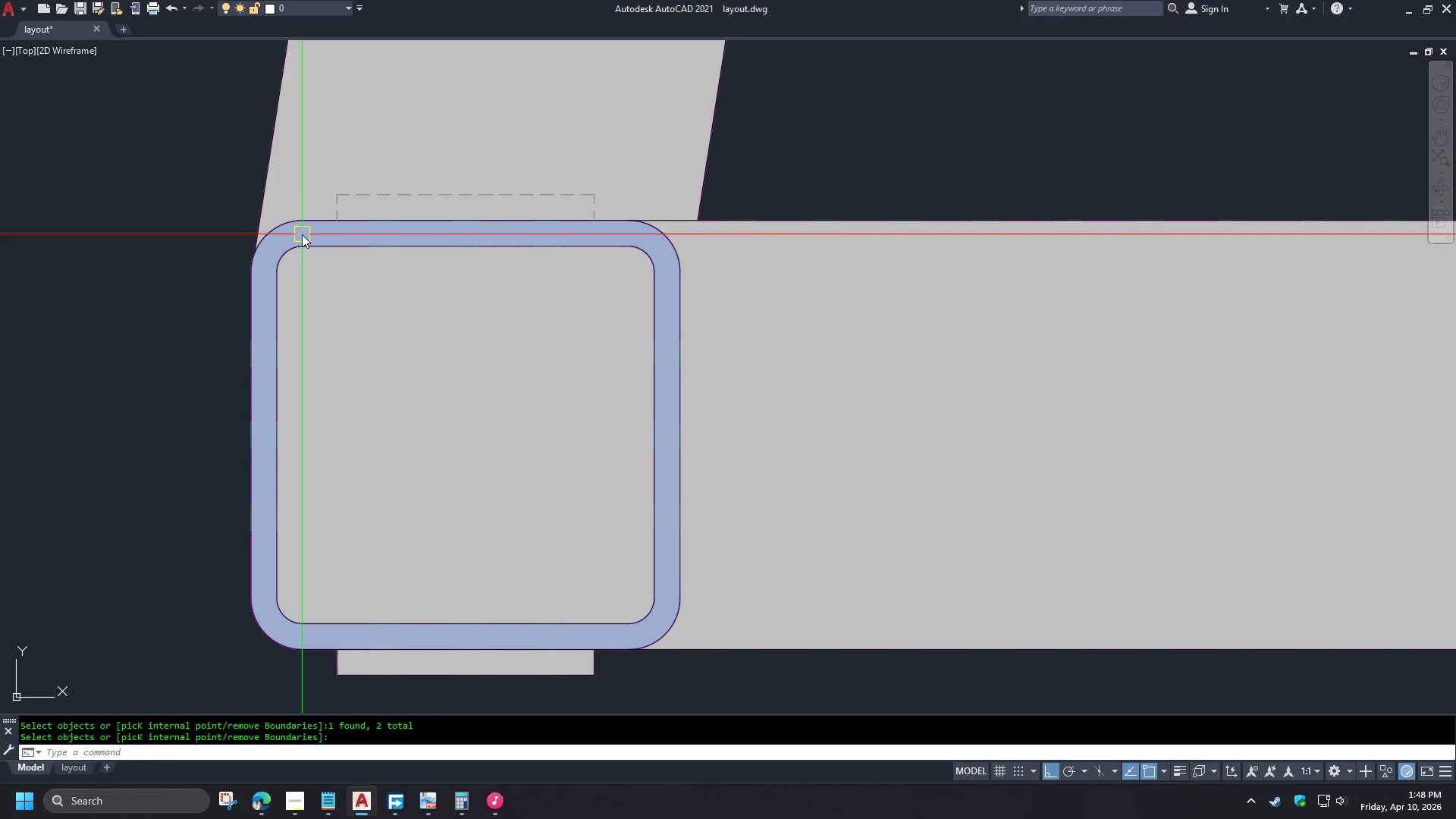 
left_click([302, 234])
 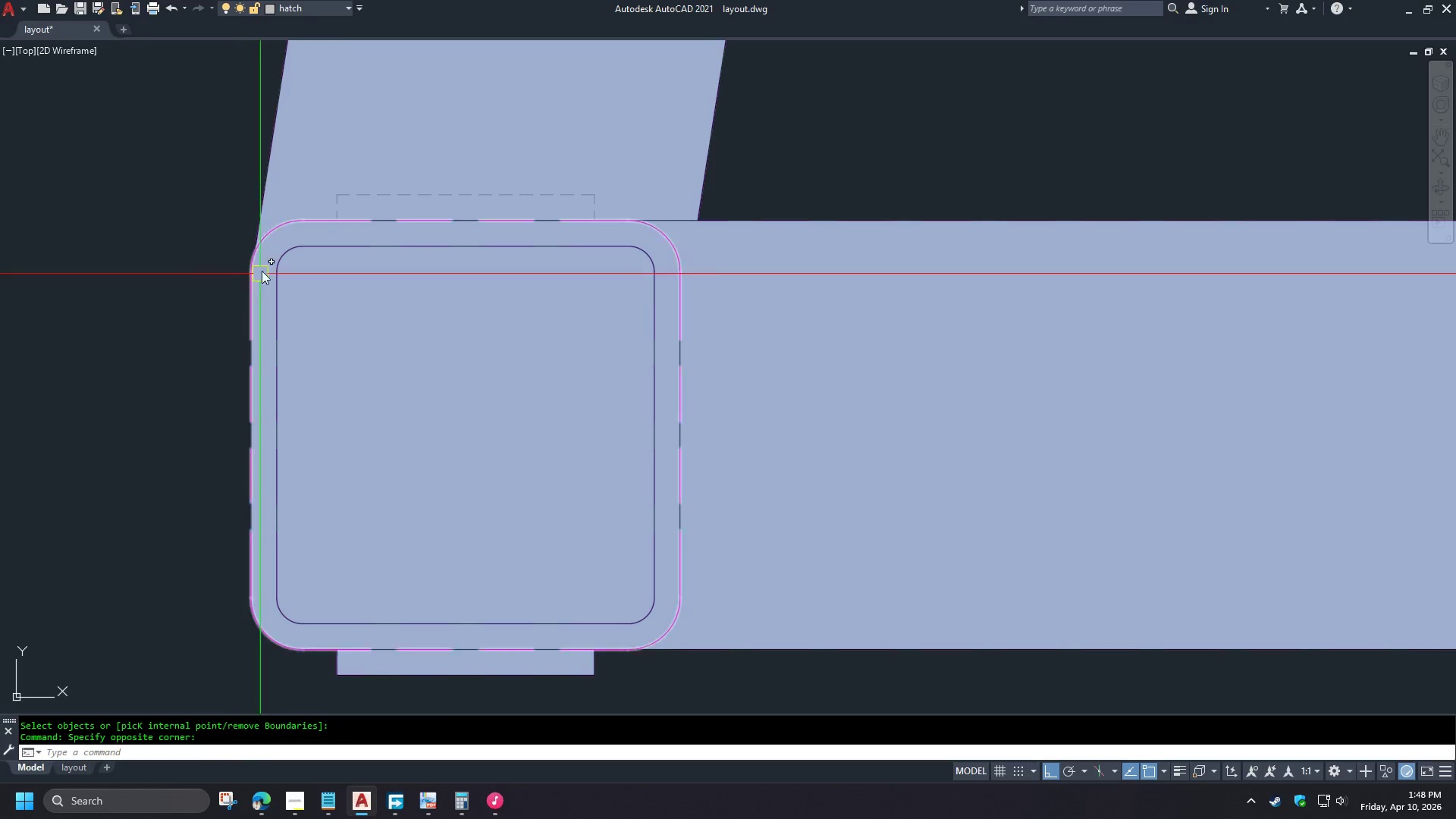 
key(Escape)
 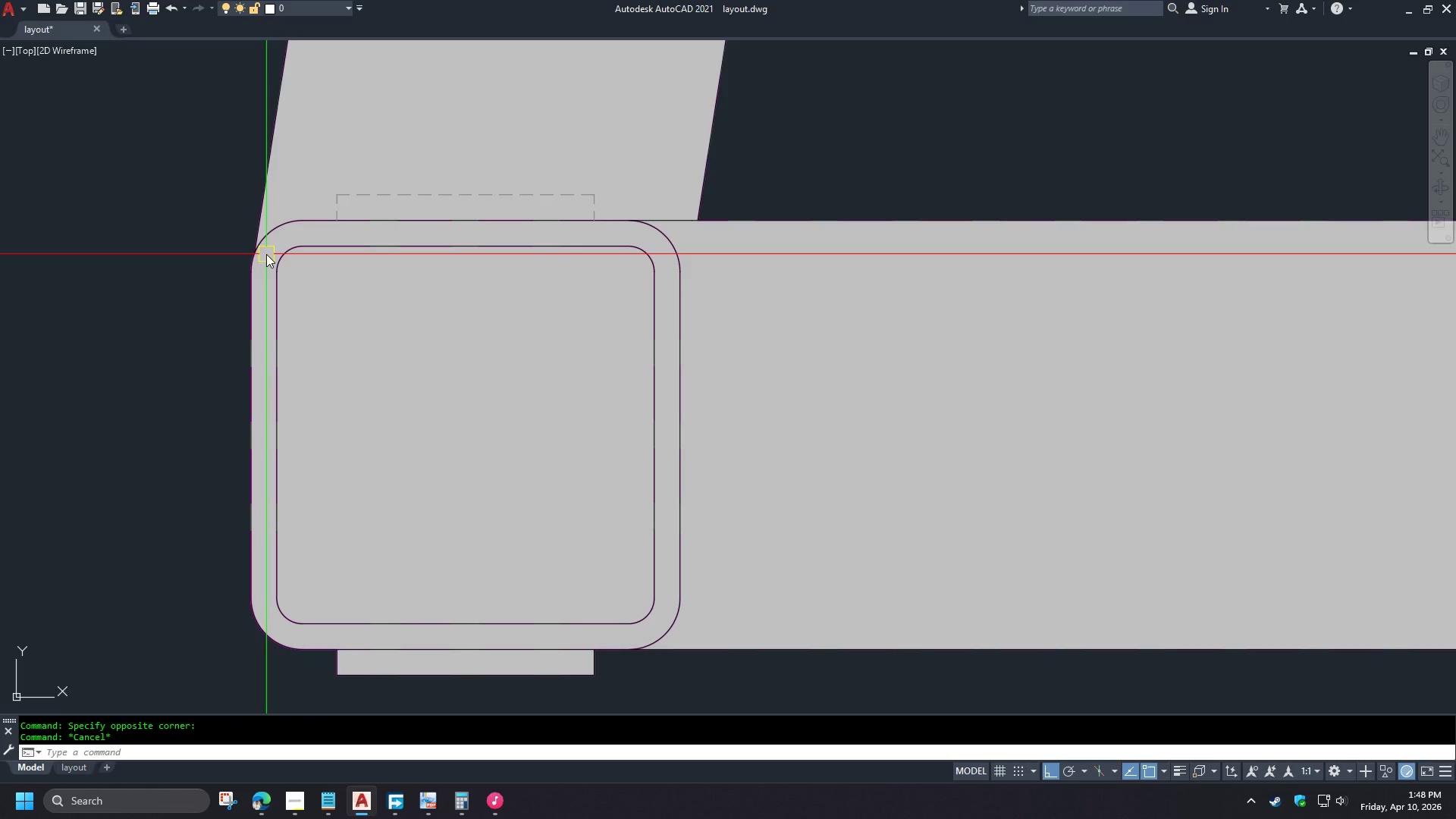 
scroll: coordinate [265, 253], scroll_direction: up, amount: 2.0
 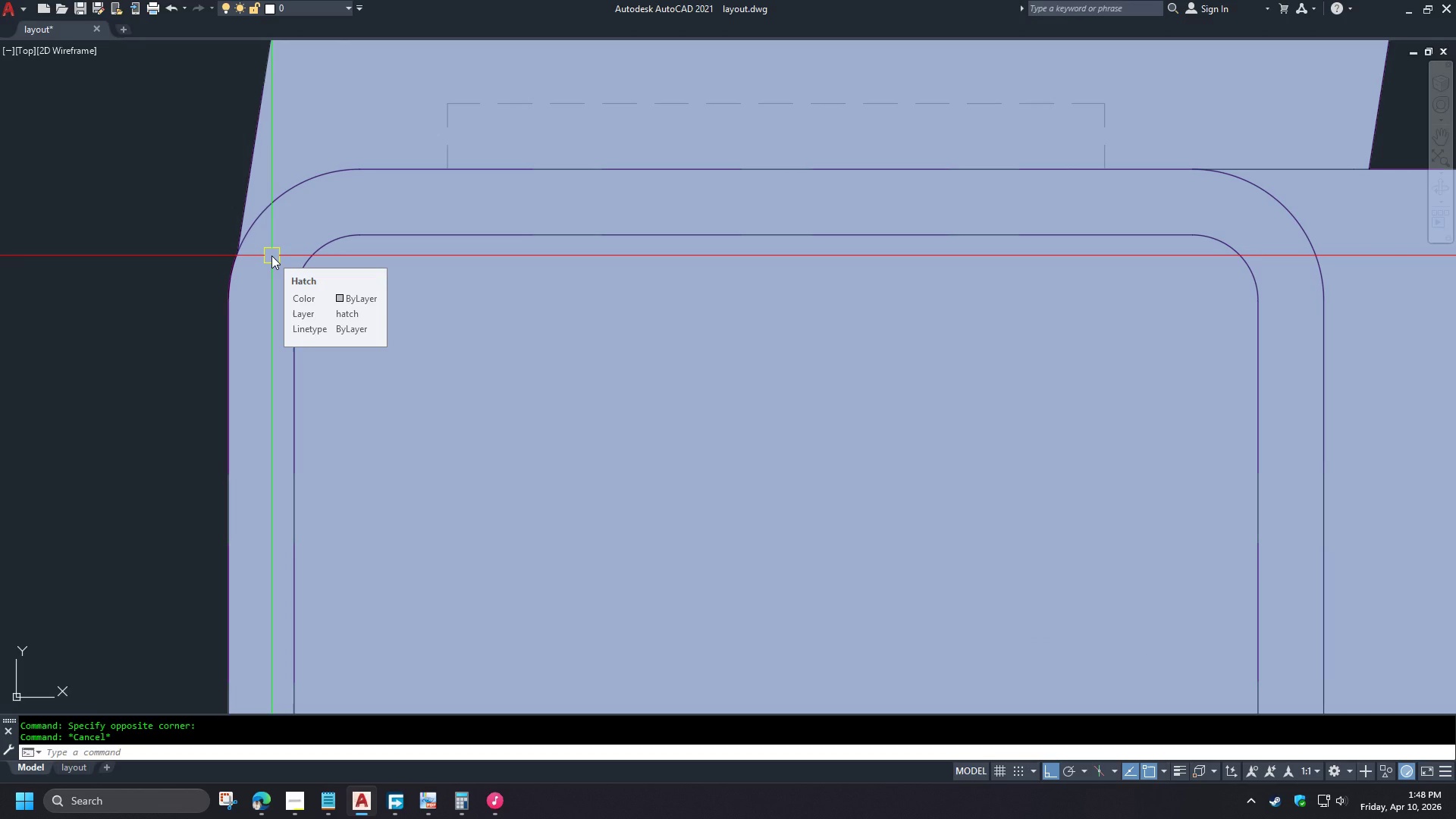 
key(Control+W)
 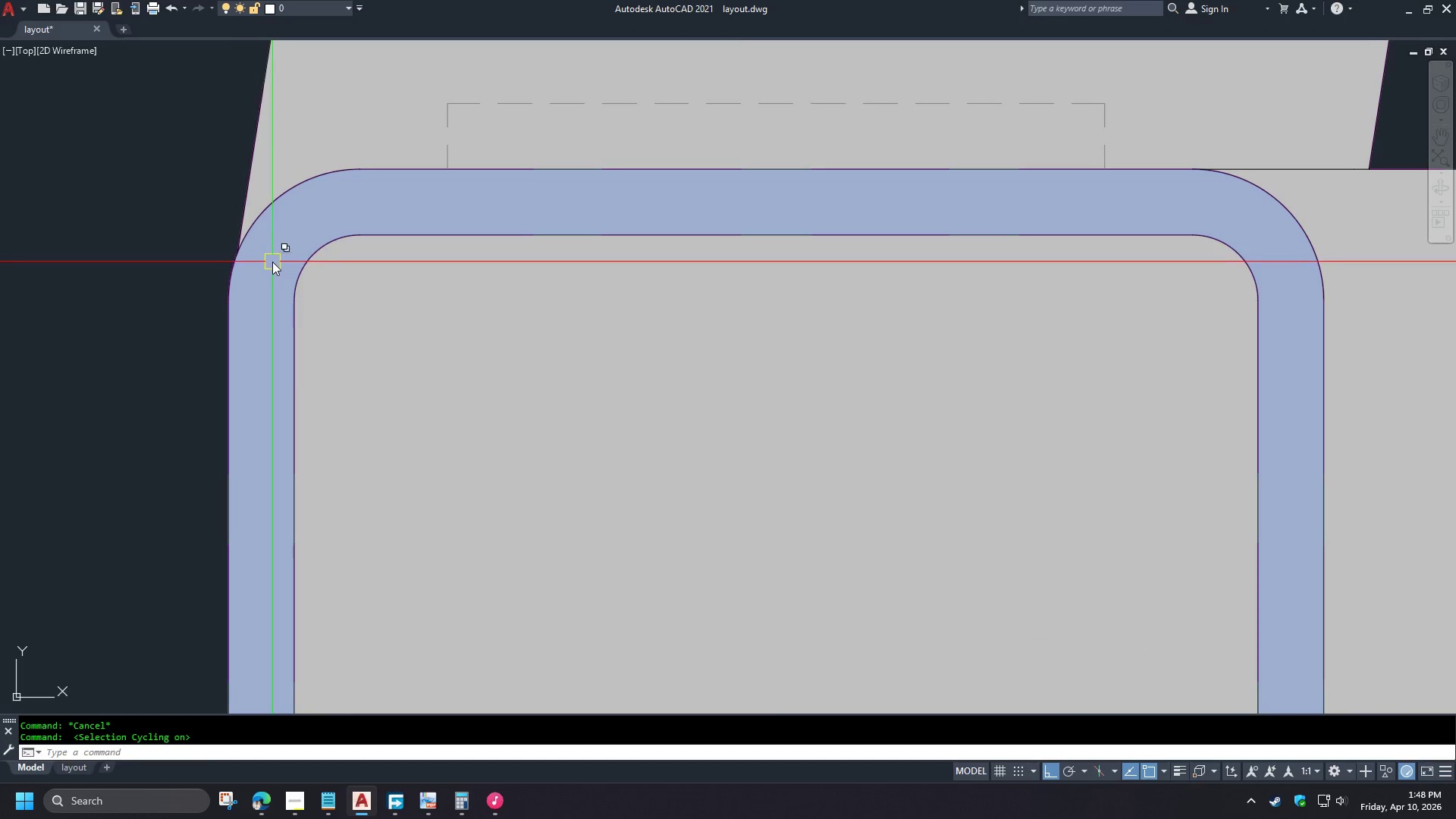 
left_click([272, 262])
 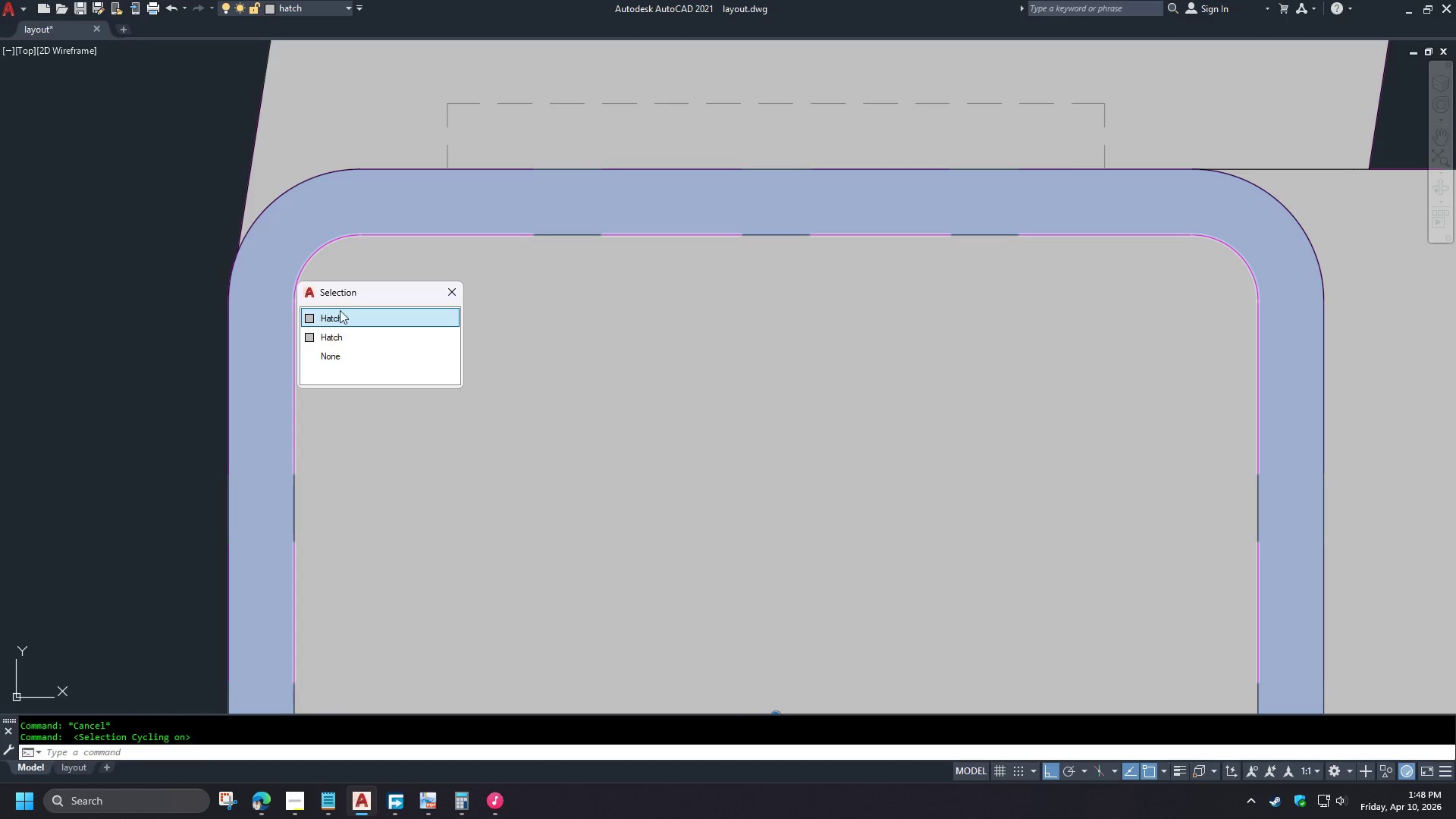 
left_click([340, 318])
 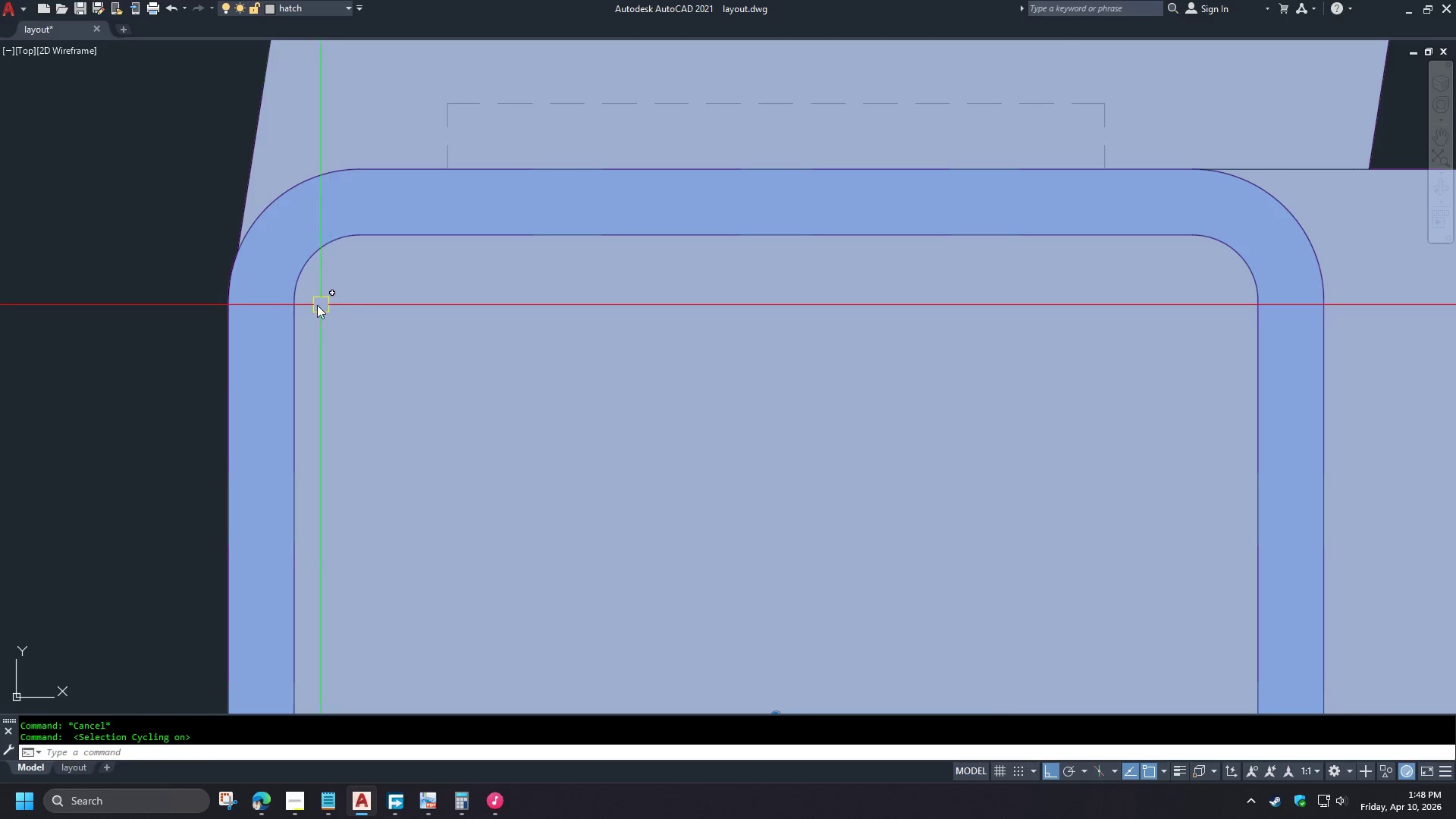 
scroll: coordinate [308, 306], scroll_direction: down, amount: 4.0
 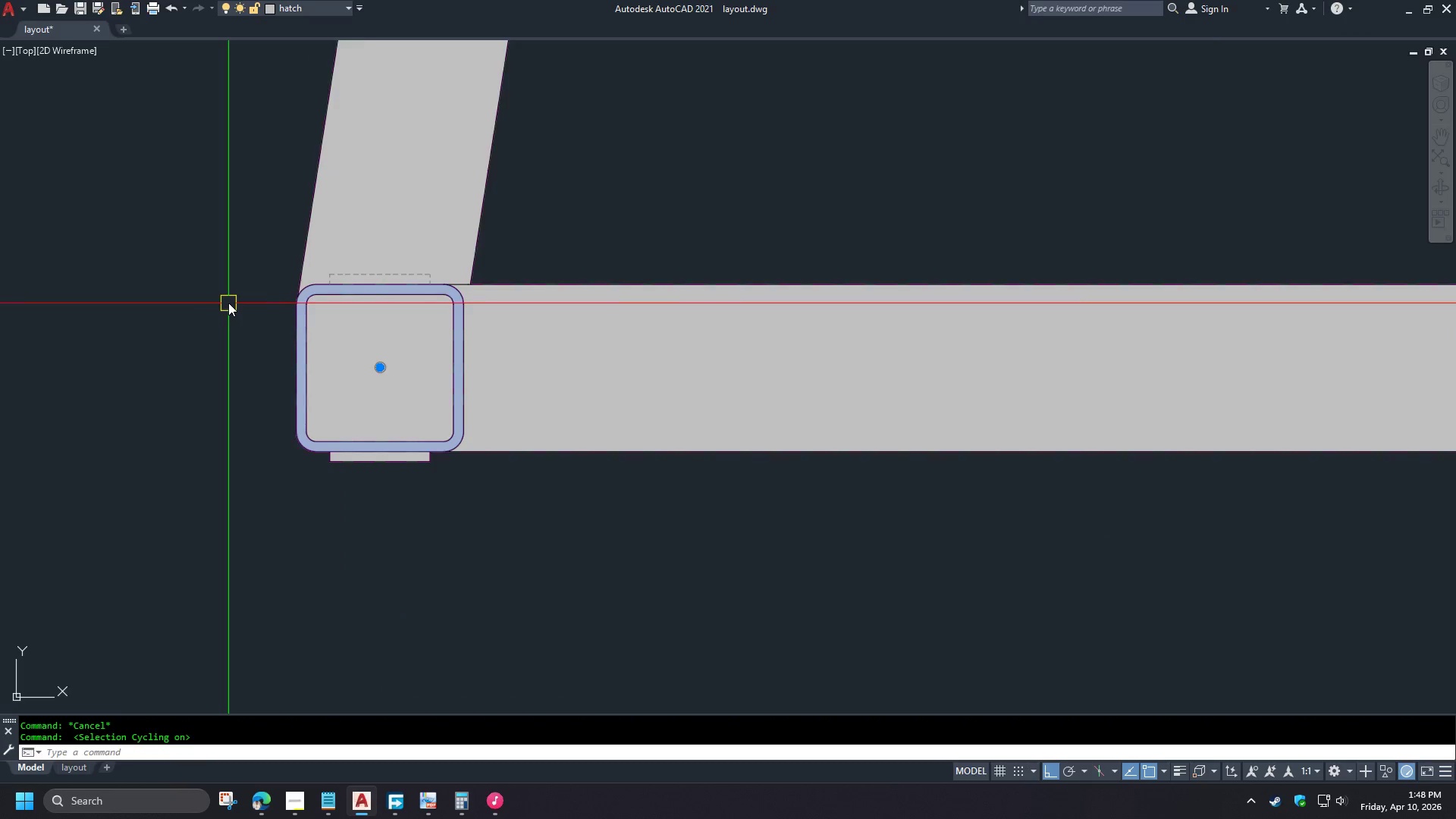 
scroll: coordinate [228, 303], scroll_direction: up, amount: 1.0
 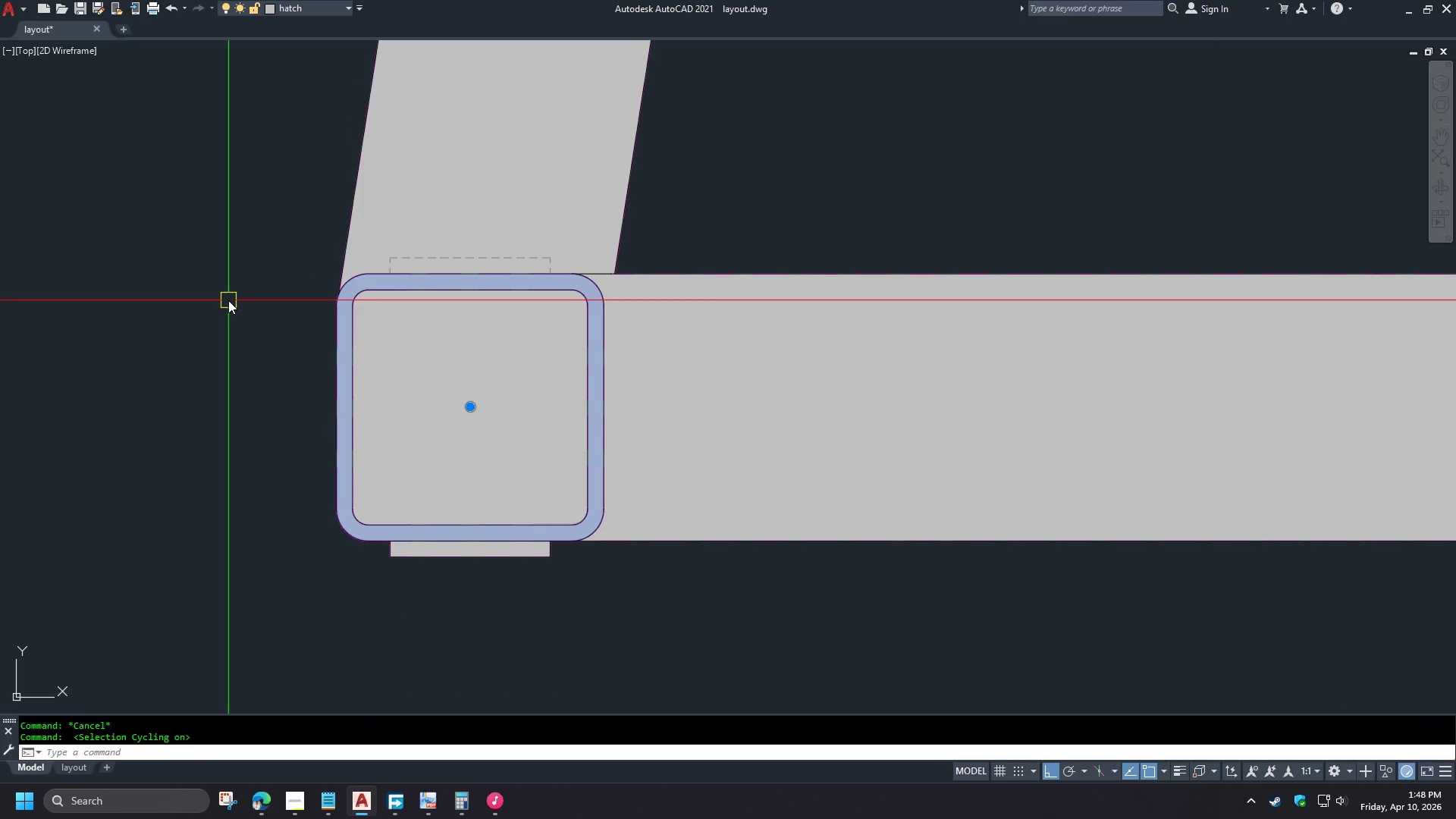 
key(Control+1)
 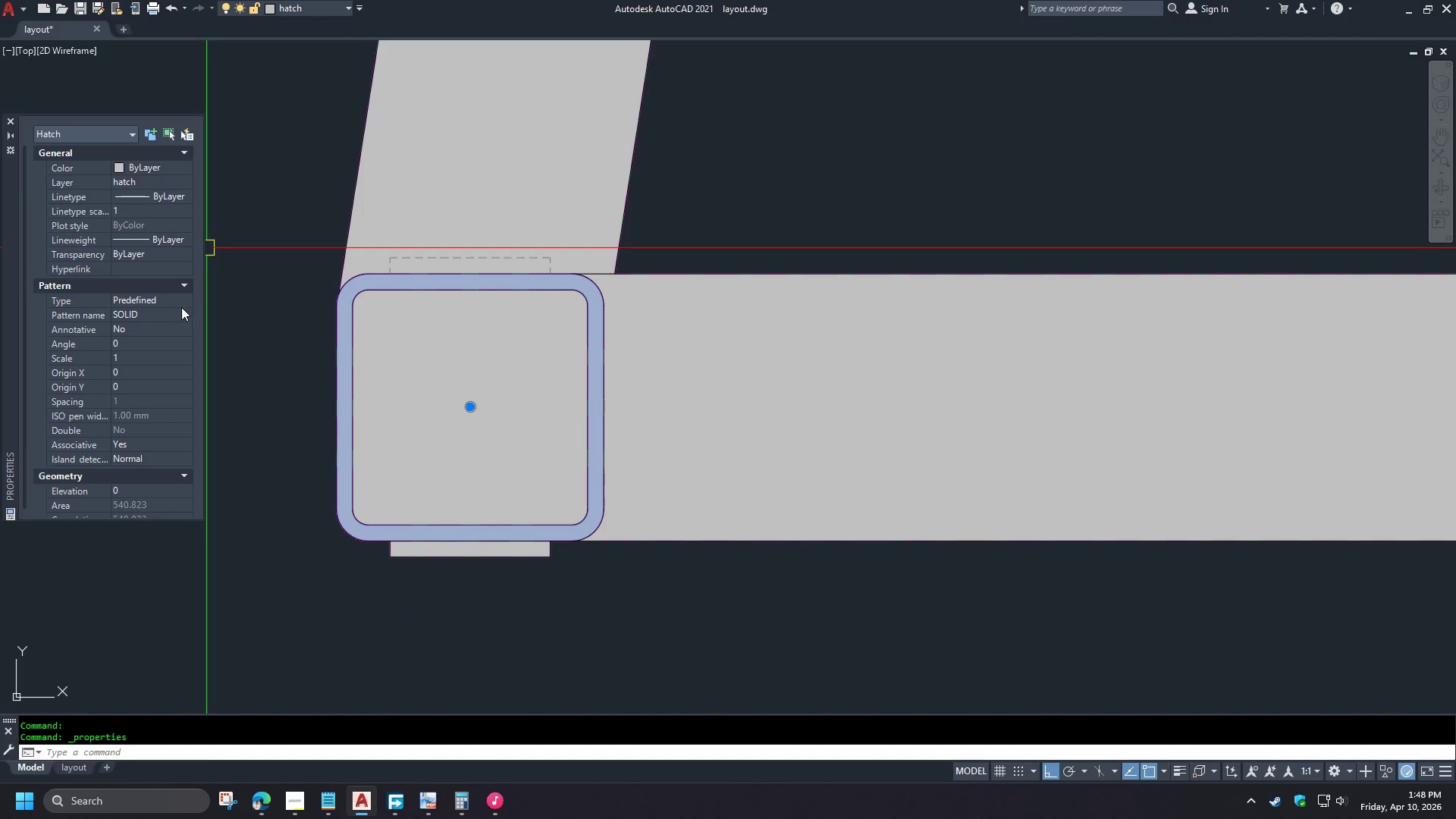 
double_click([180, 316])
 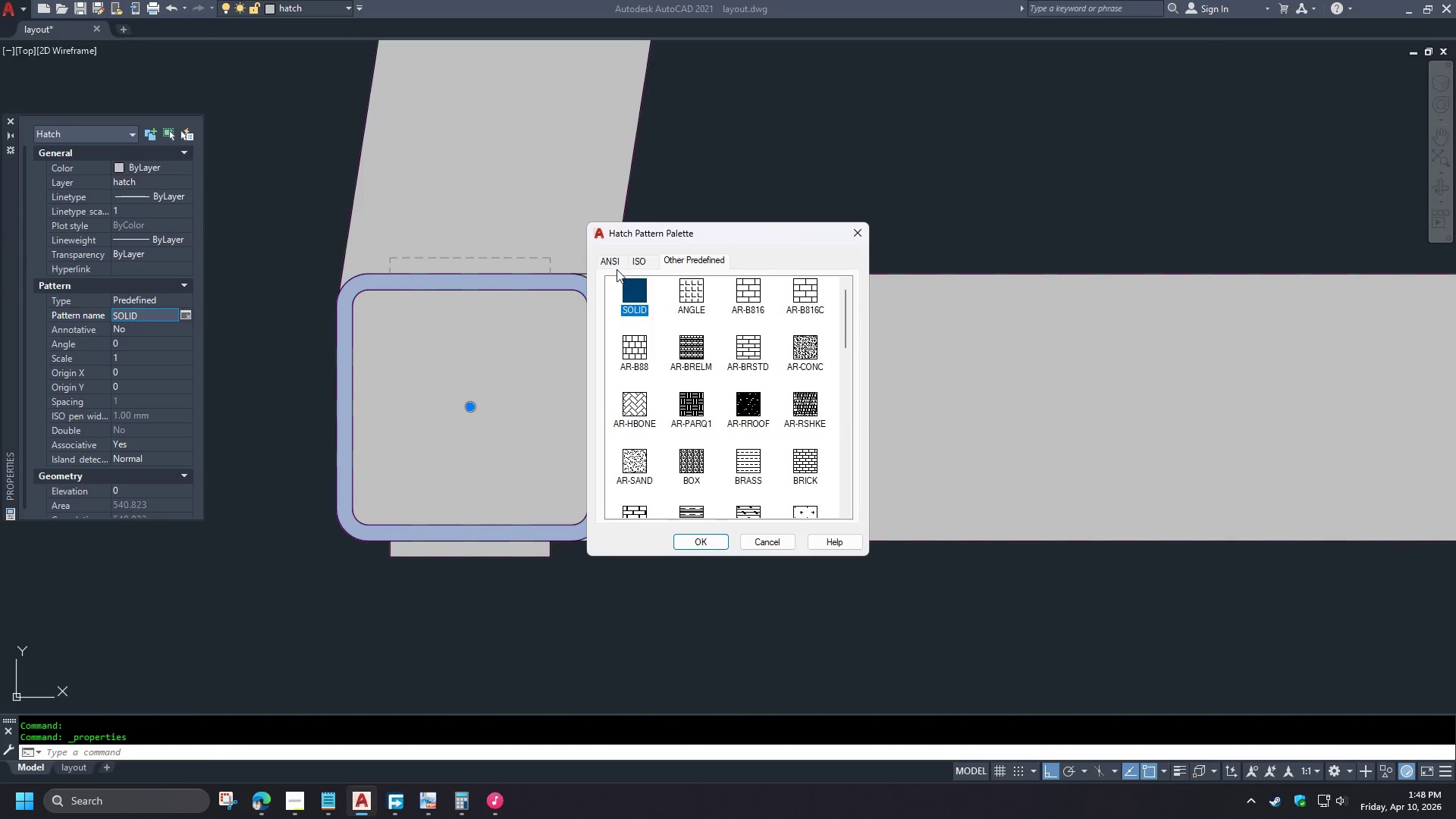 
double_click([605, 255])
 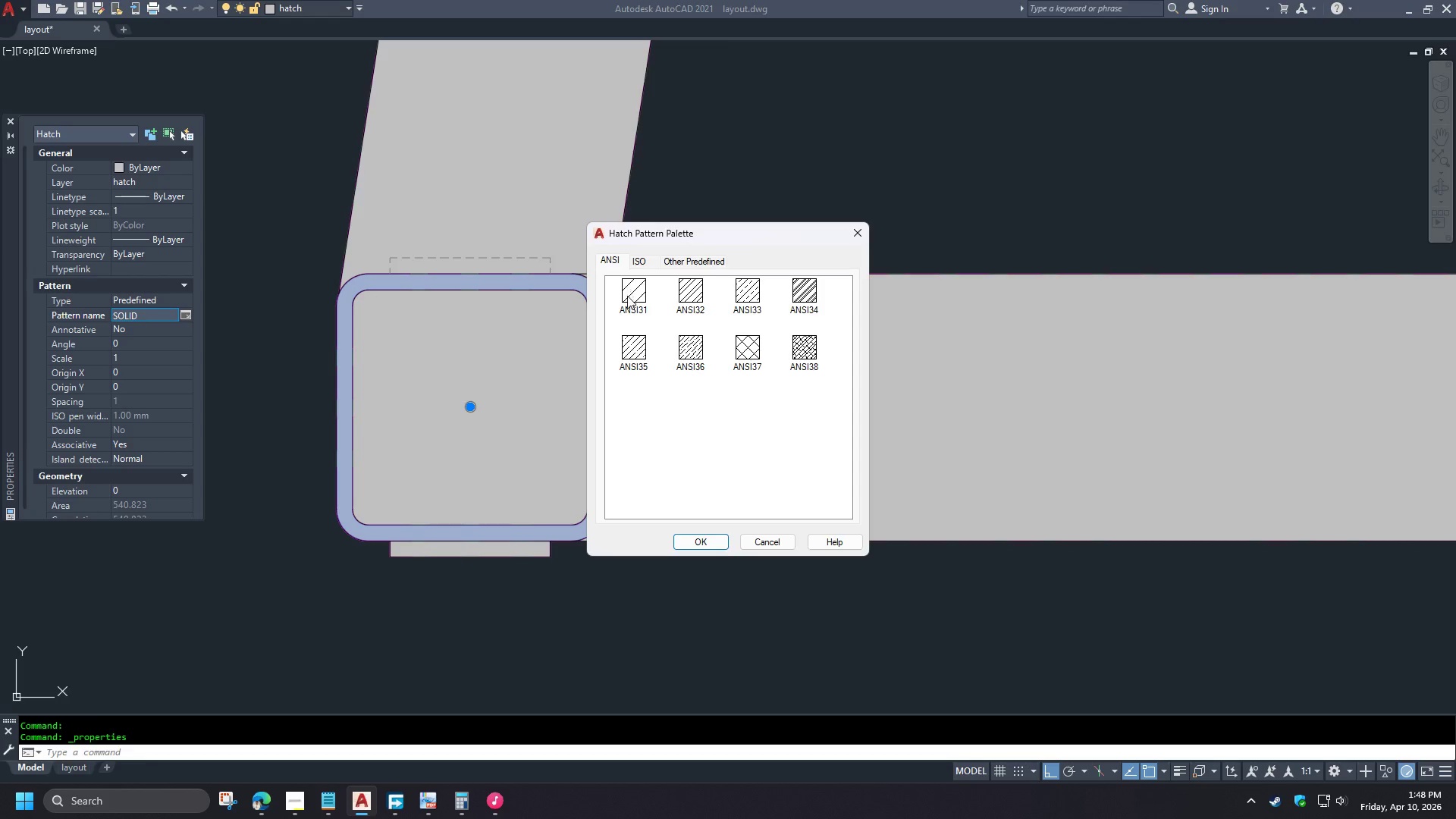 
triple_click([629, 297])
 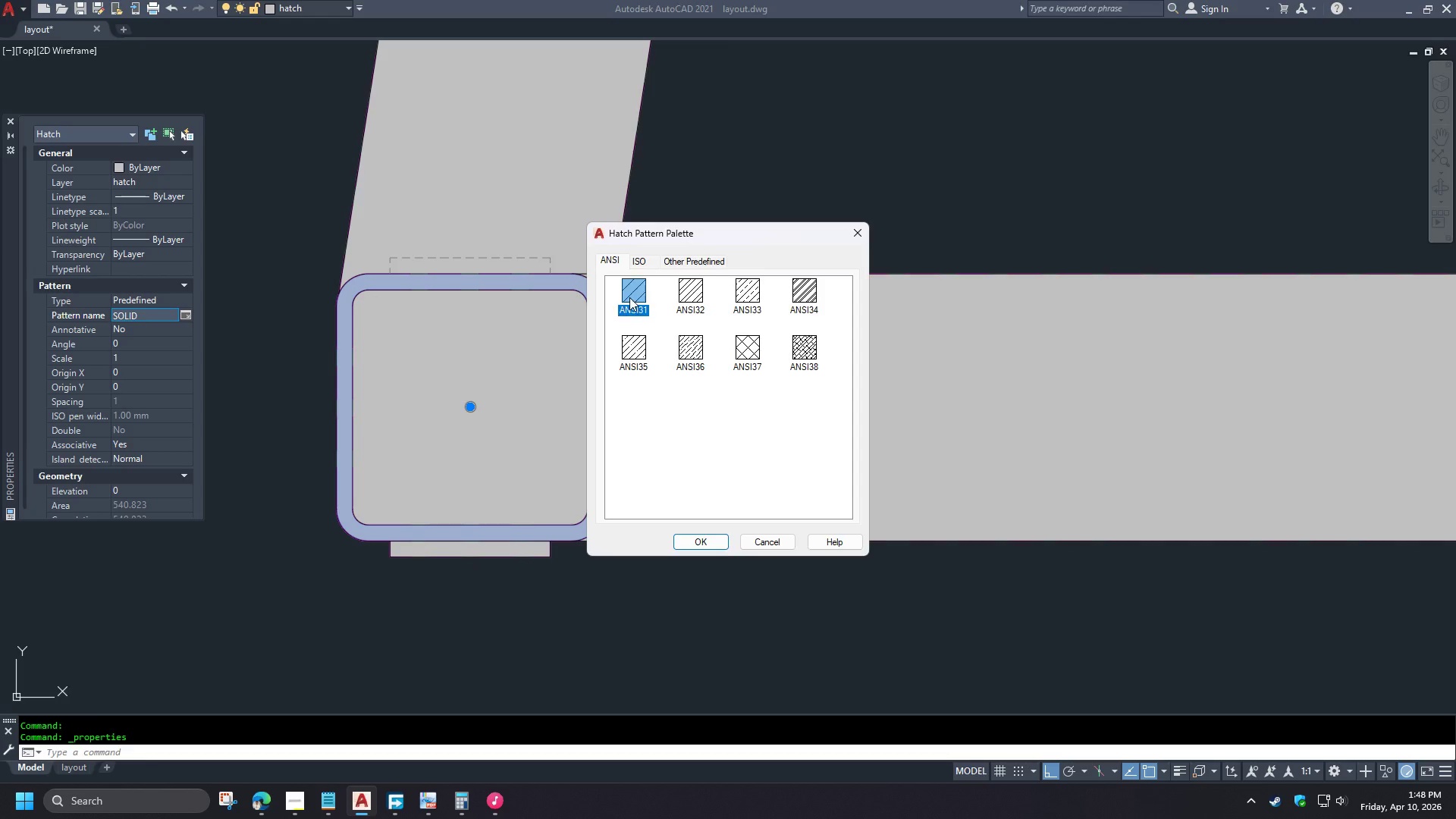 
triple_click([629, 297])
 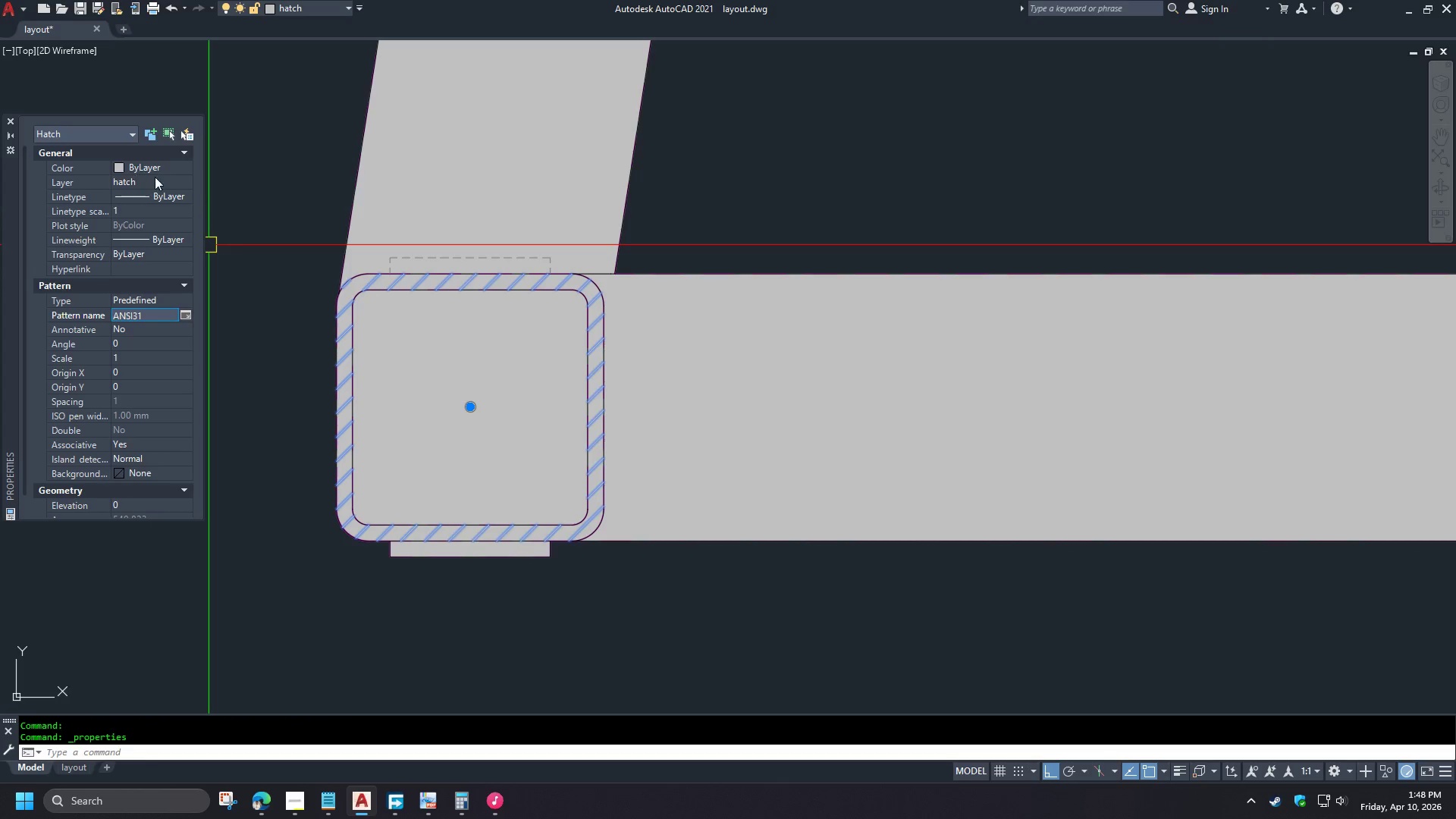 
double_click([168, 169])
 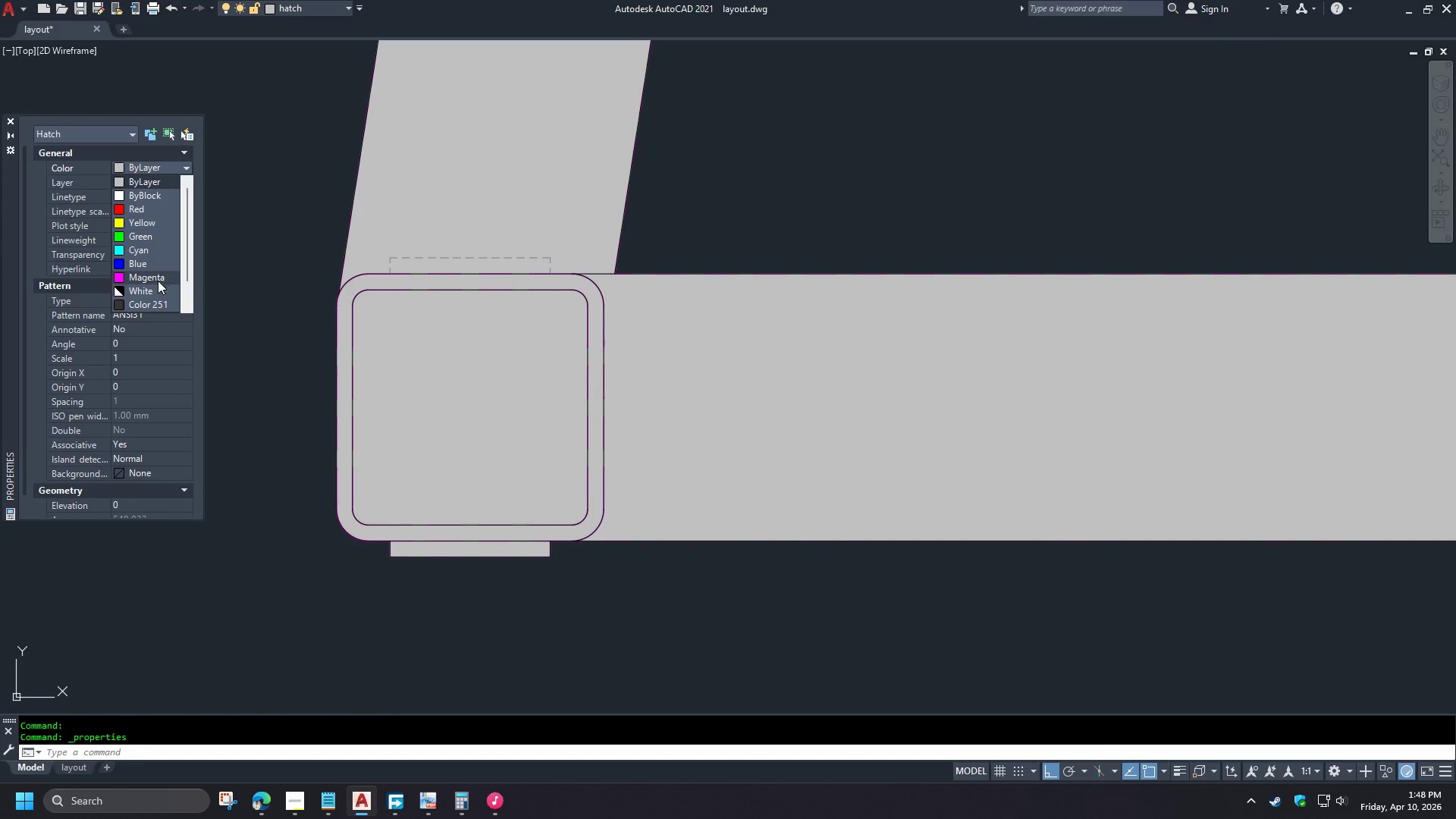 
left_click([153, 293])
 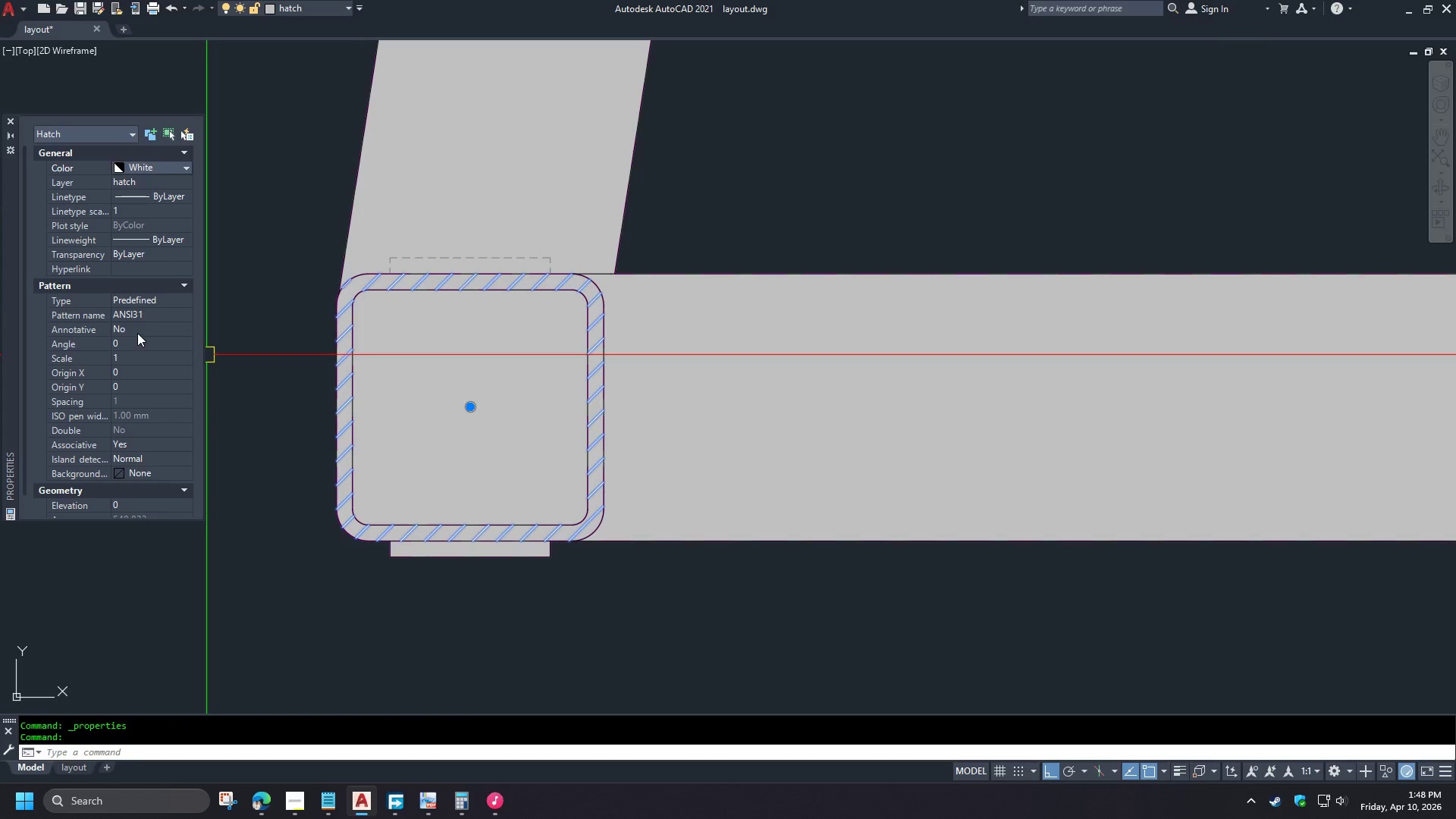 
left_click([132, 358])
 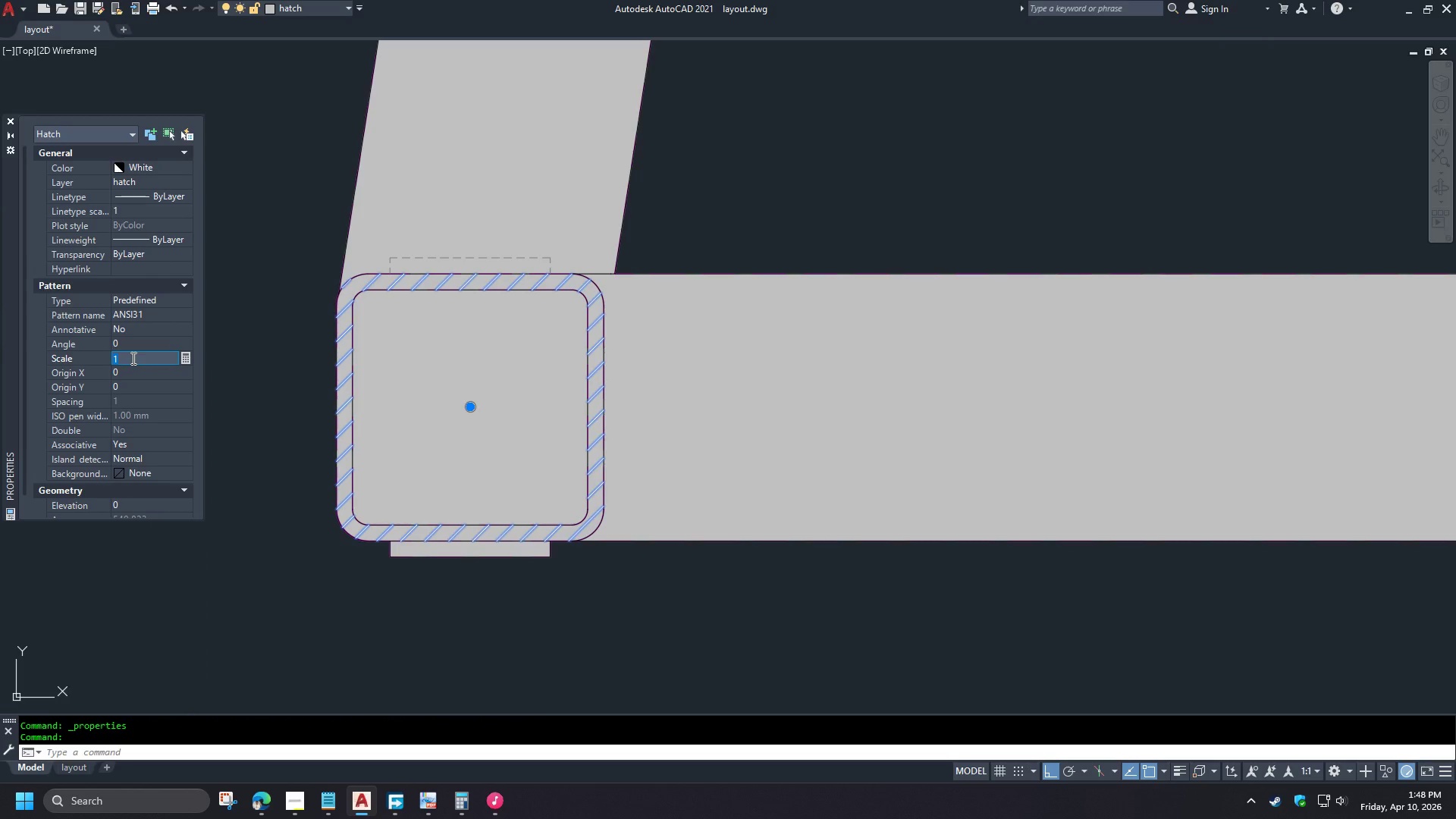 
key(NumpadDecimal)
 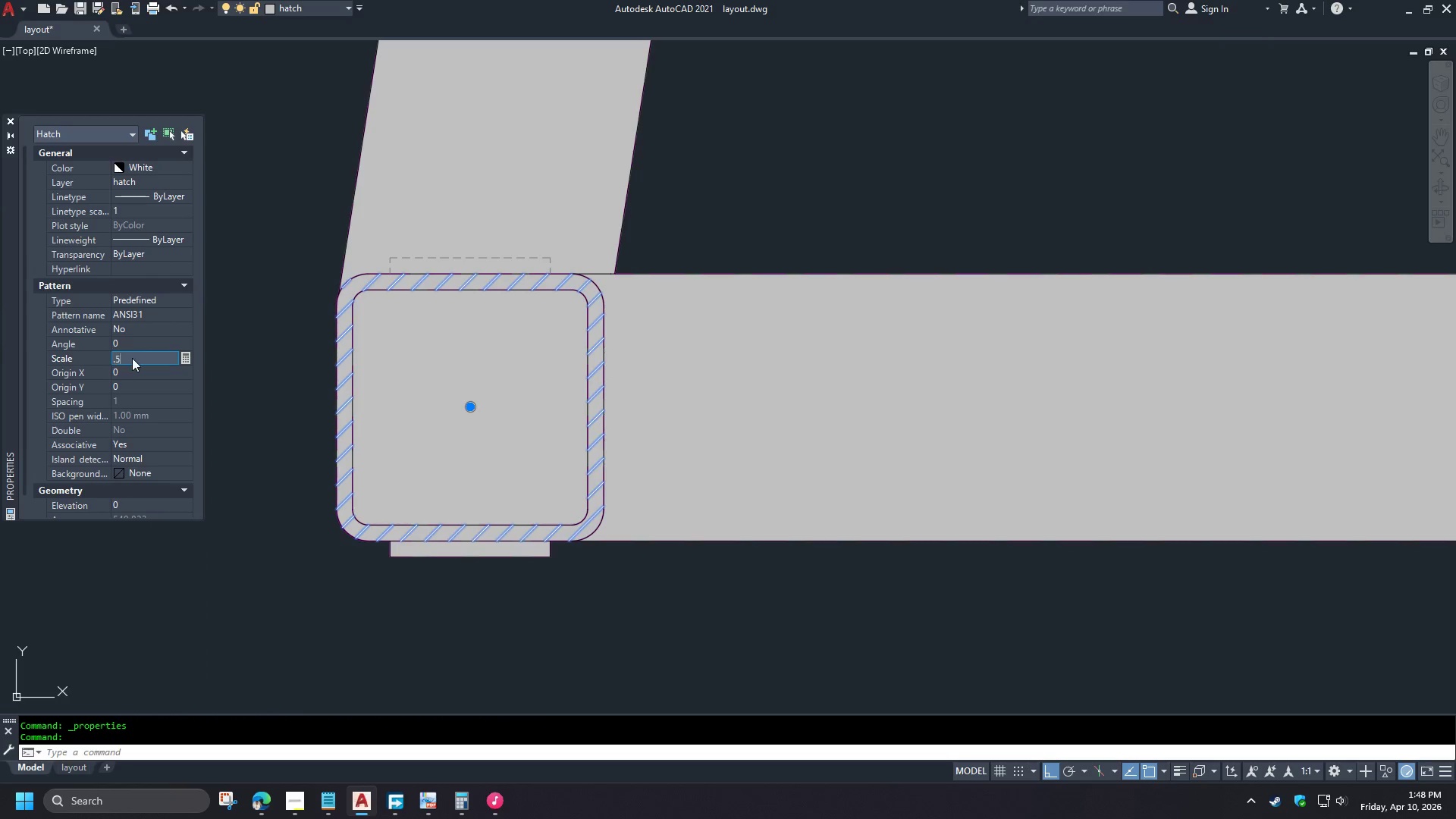 
key(Numpad5)
 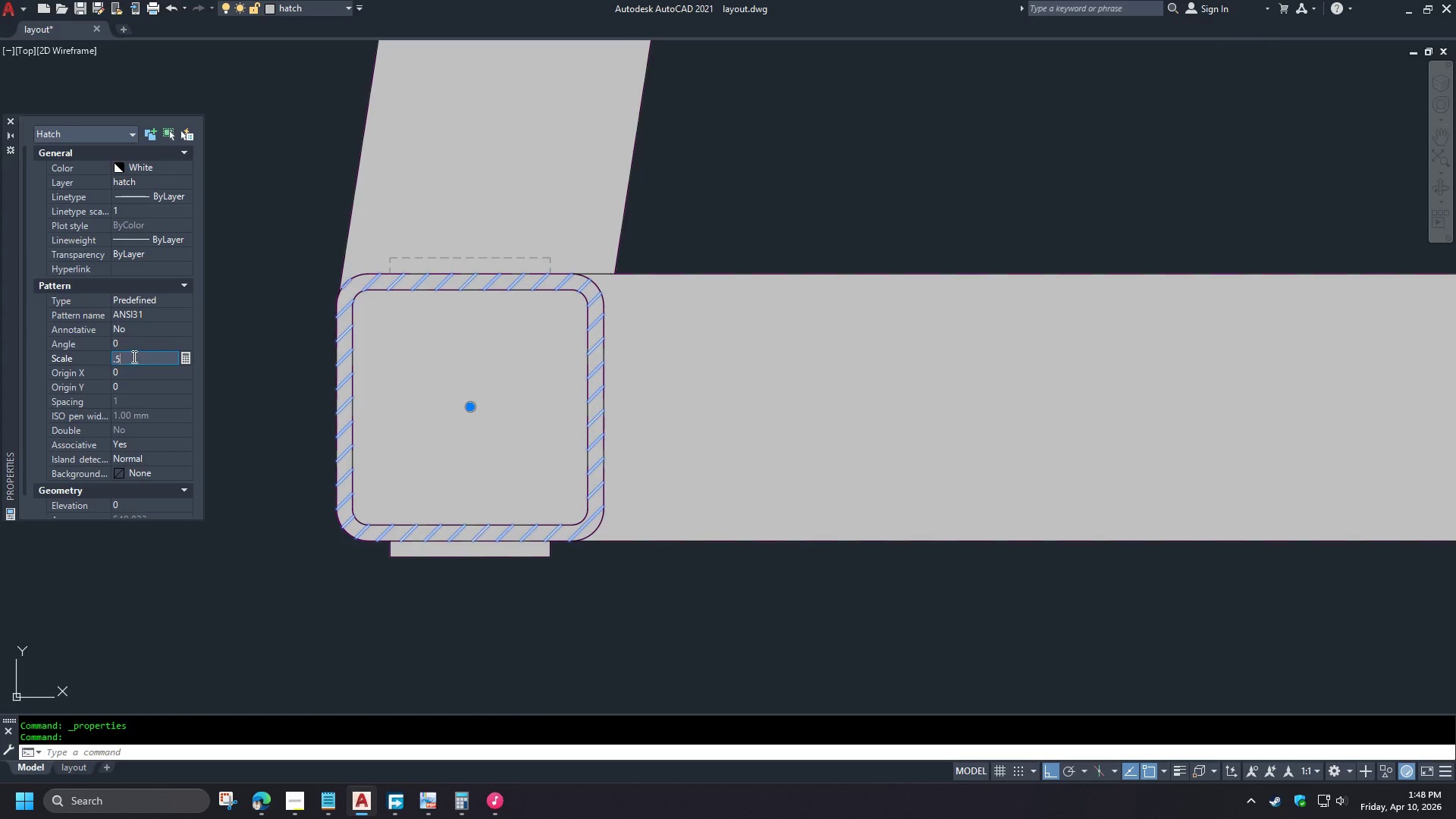 
key(NumpadEnter)
 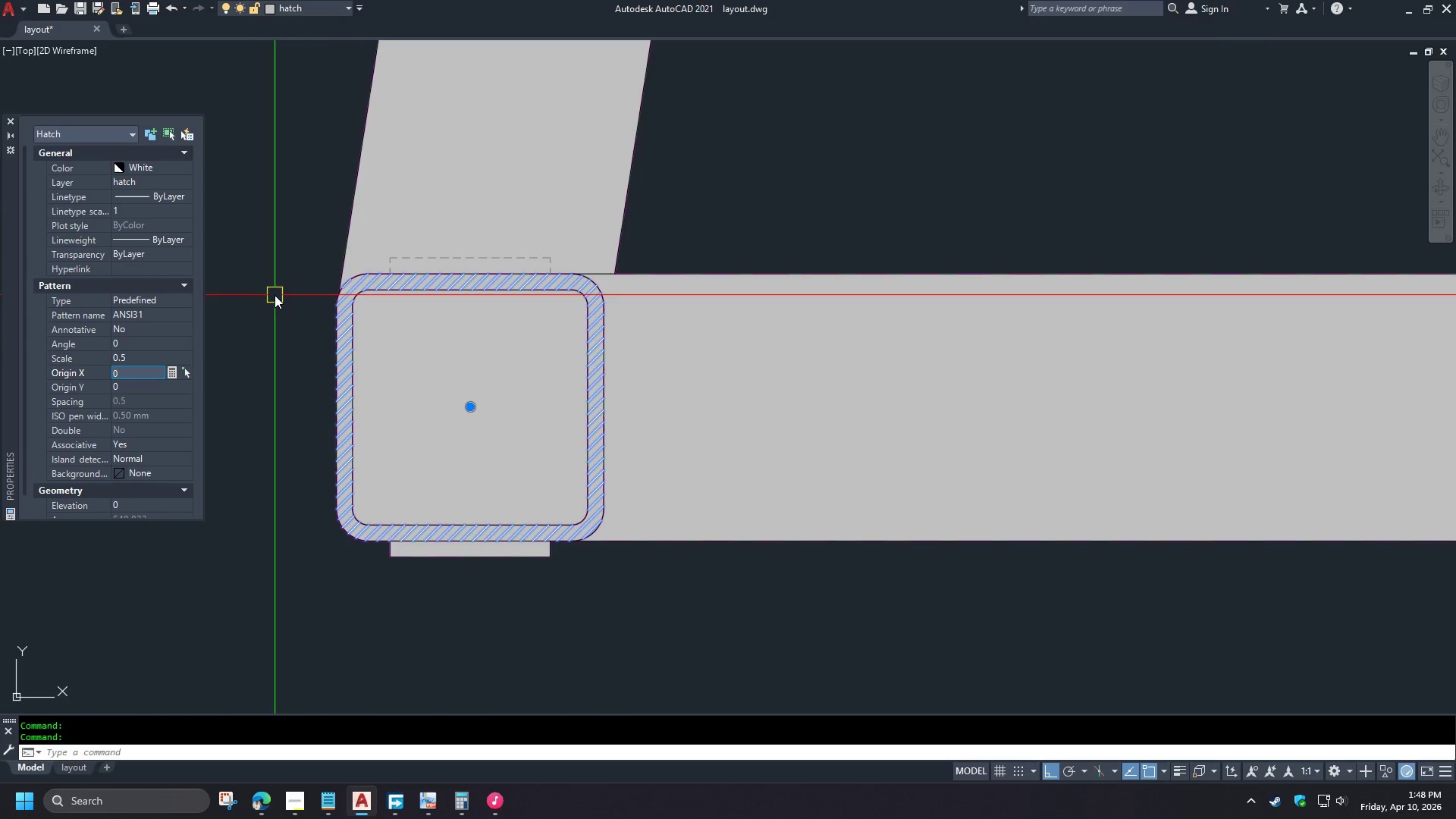 
key(Escape)
 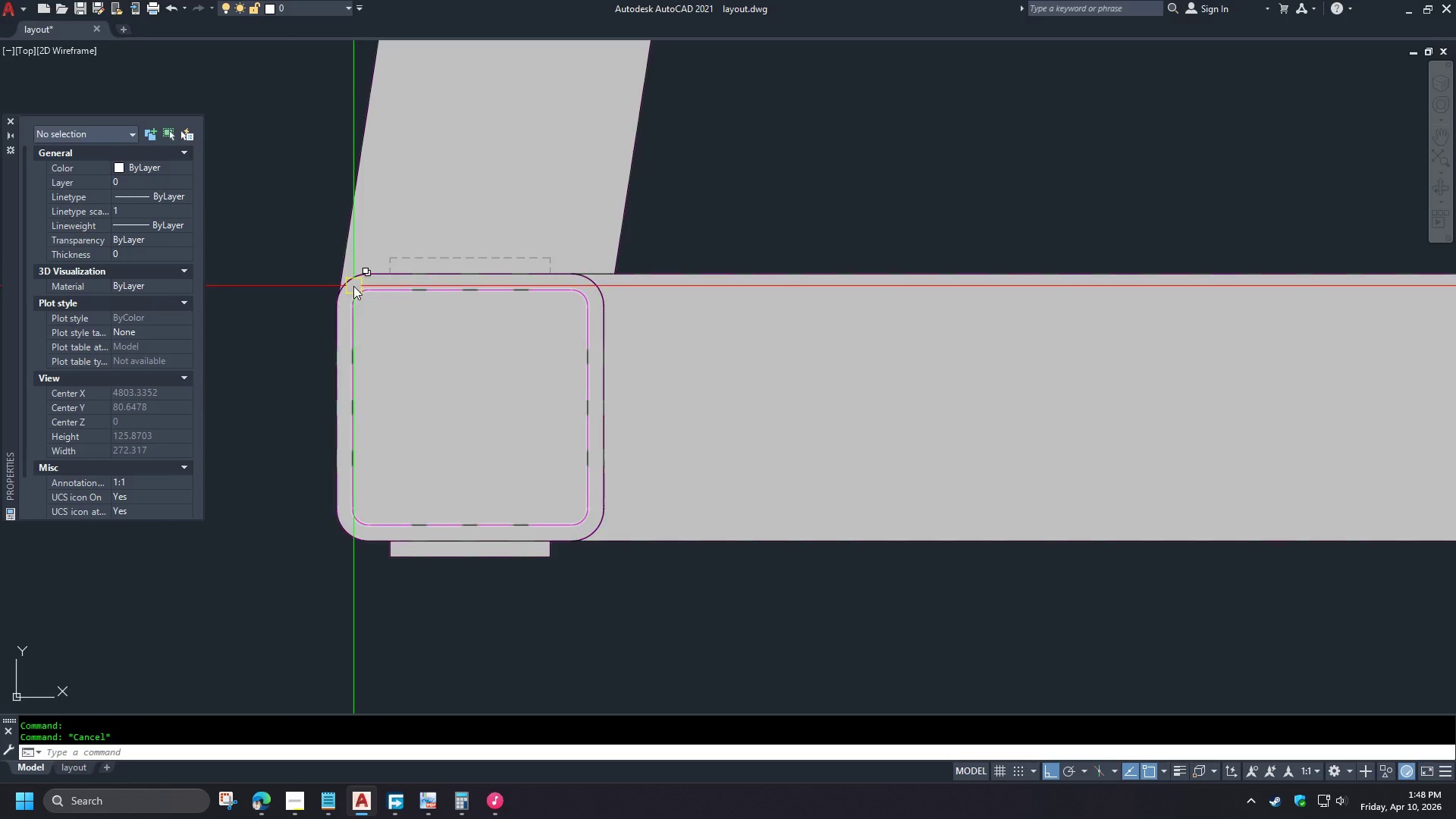 
scroll: coordinate [353, 287], scroll_direction: up, amount: 2.0
 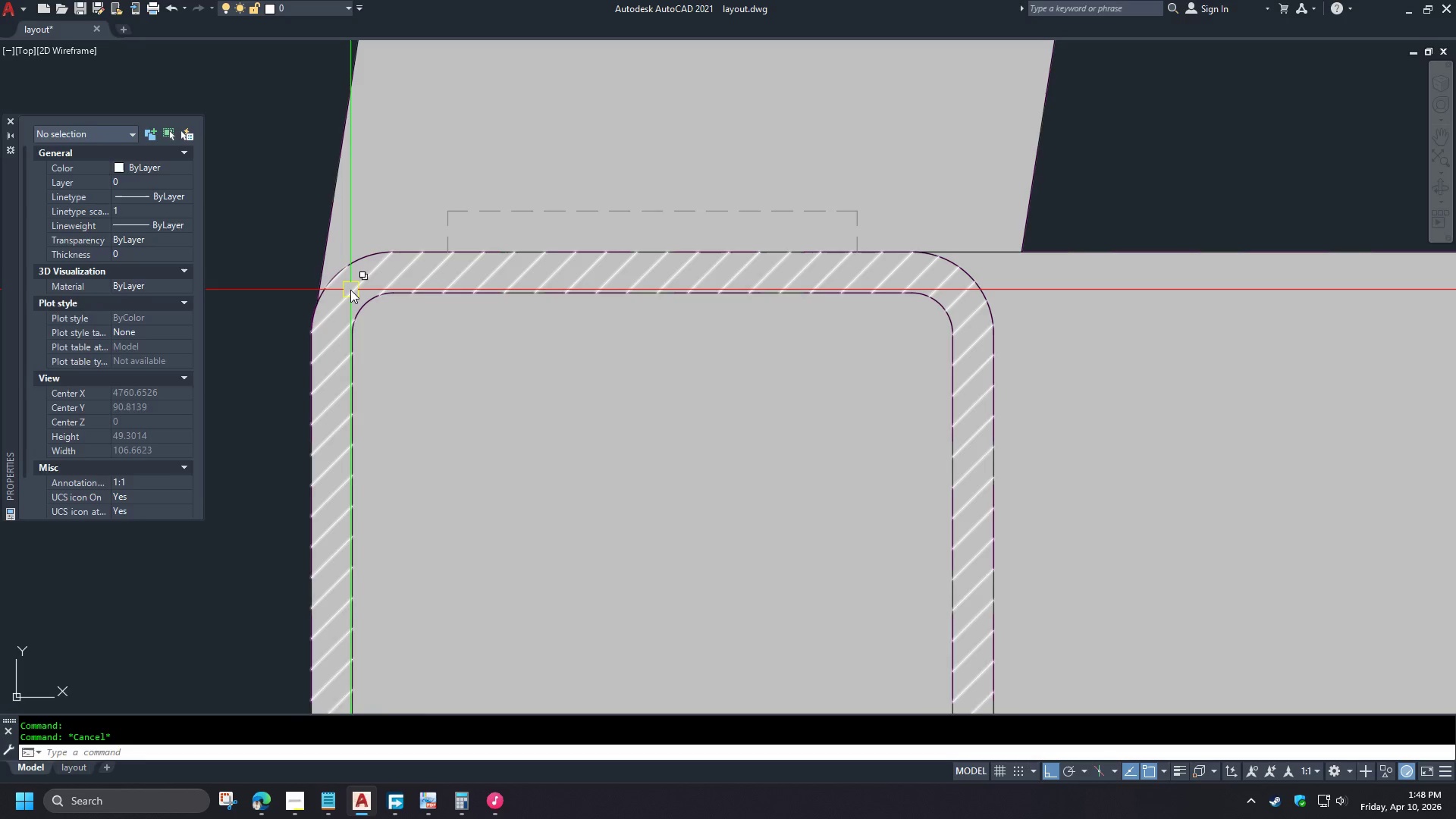 
left_click([350, 290])
 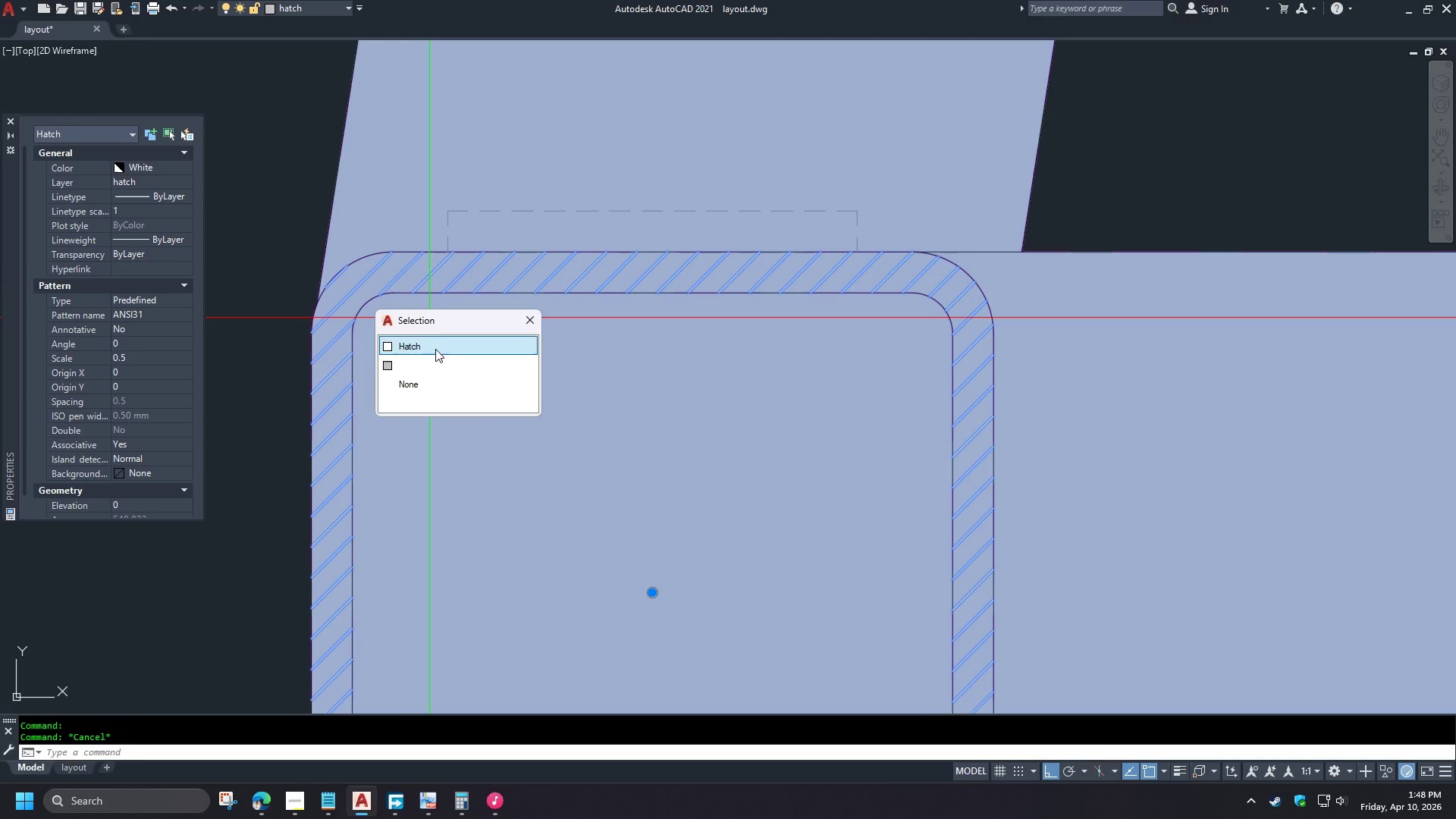 
left_click([431, 341])
 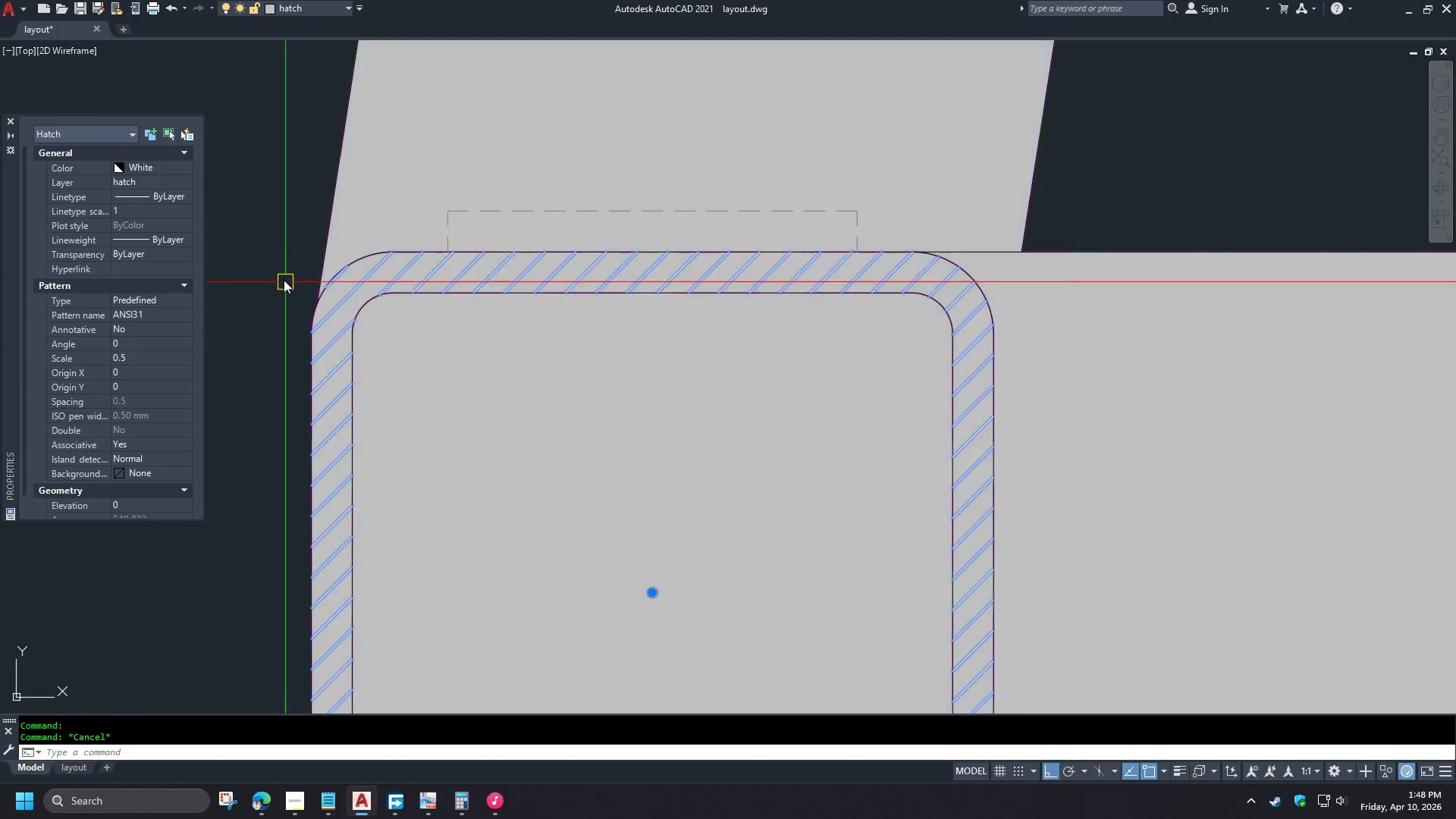 
type(dr f re )
 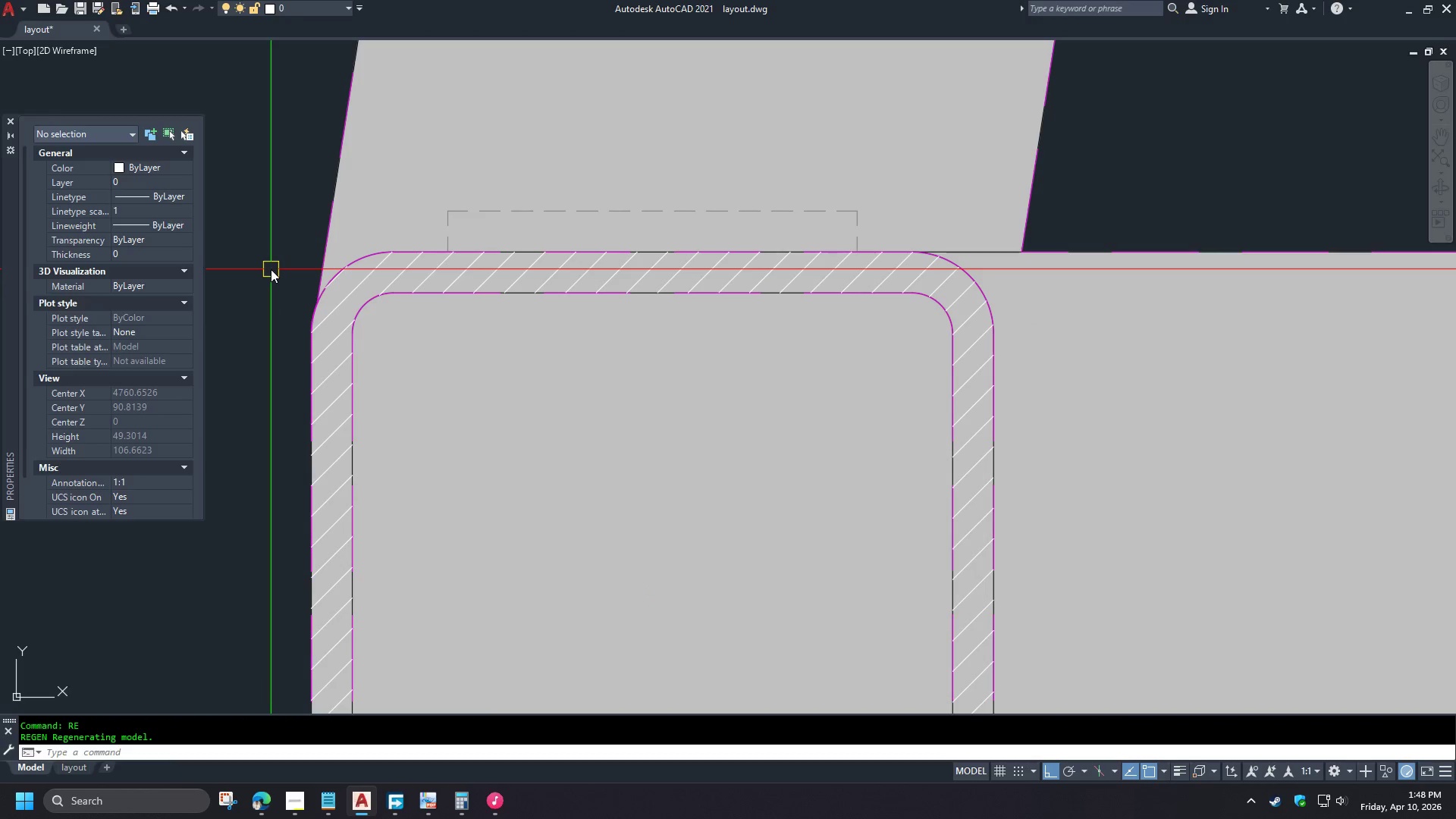 
key(Control+ControlLeft)
 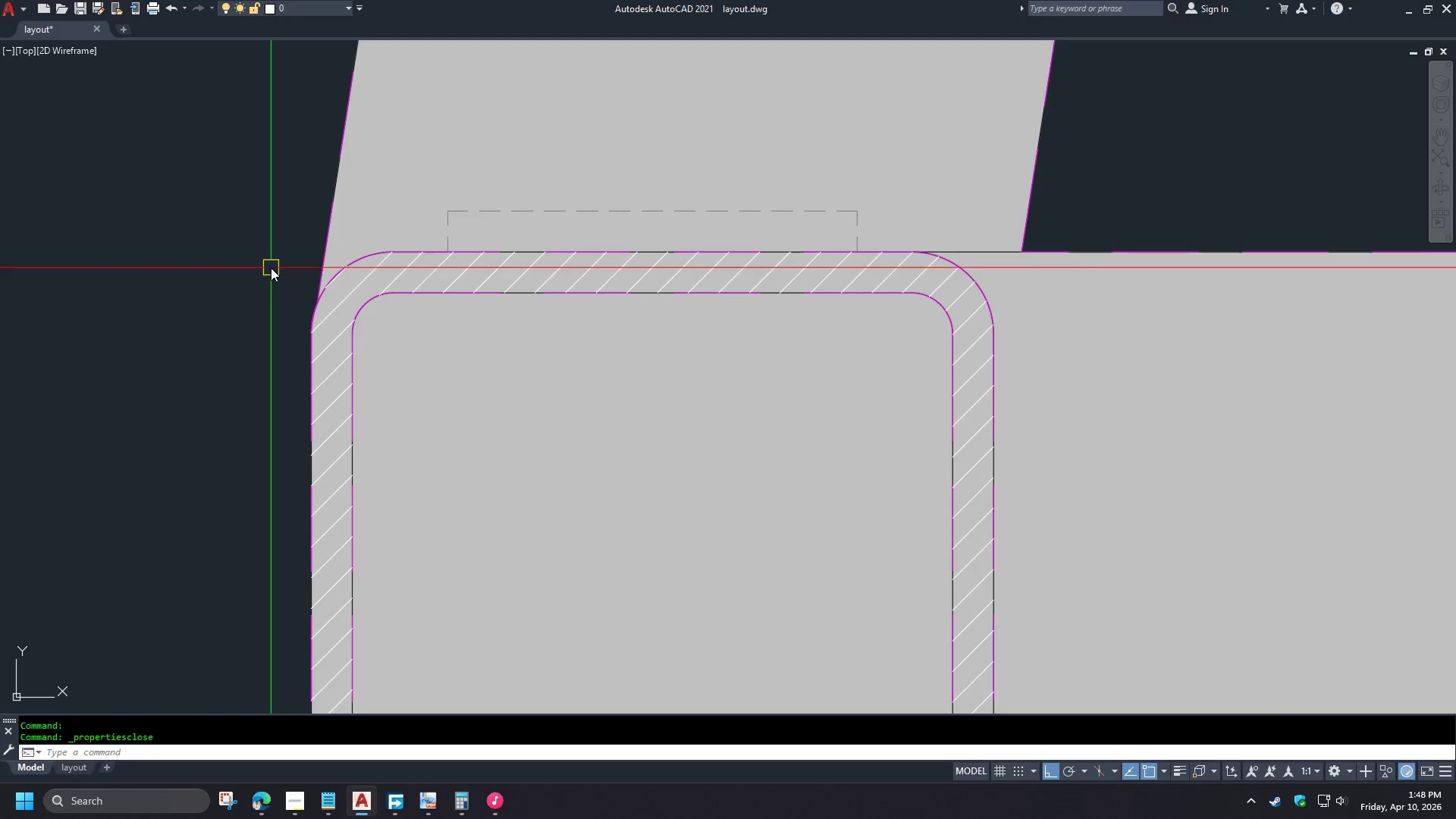 
key(Control+1)
 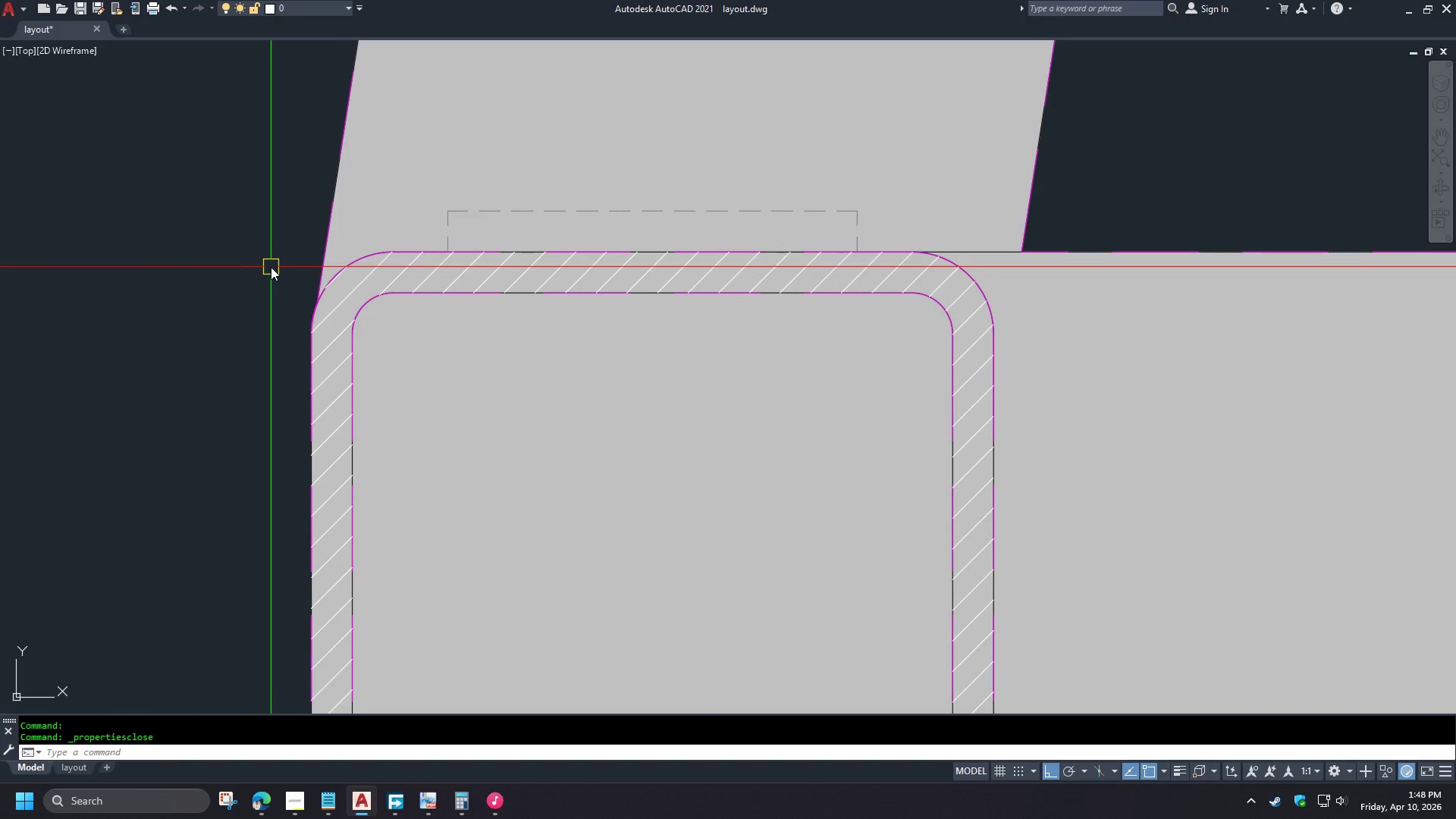 
key(Escape)
 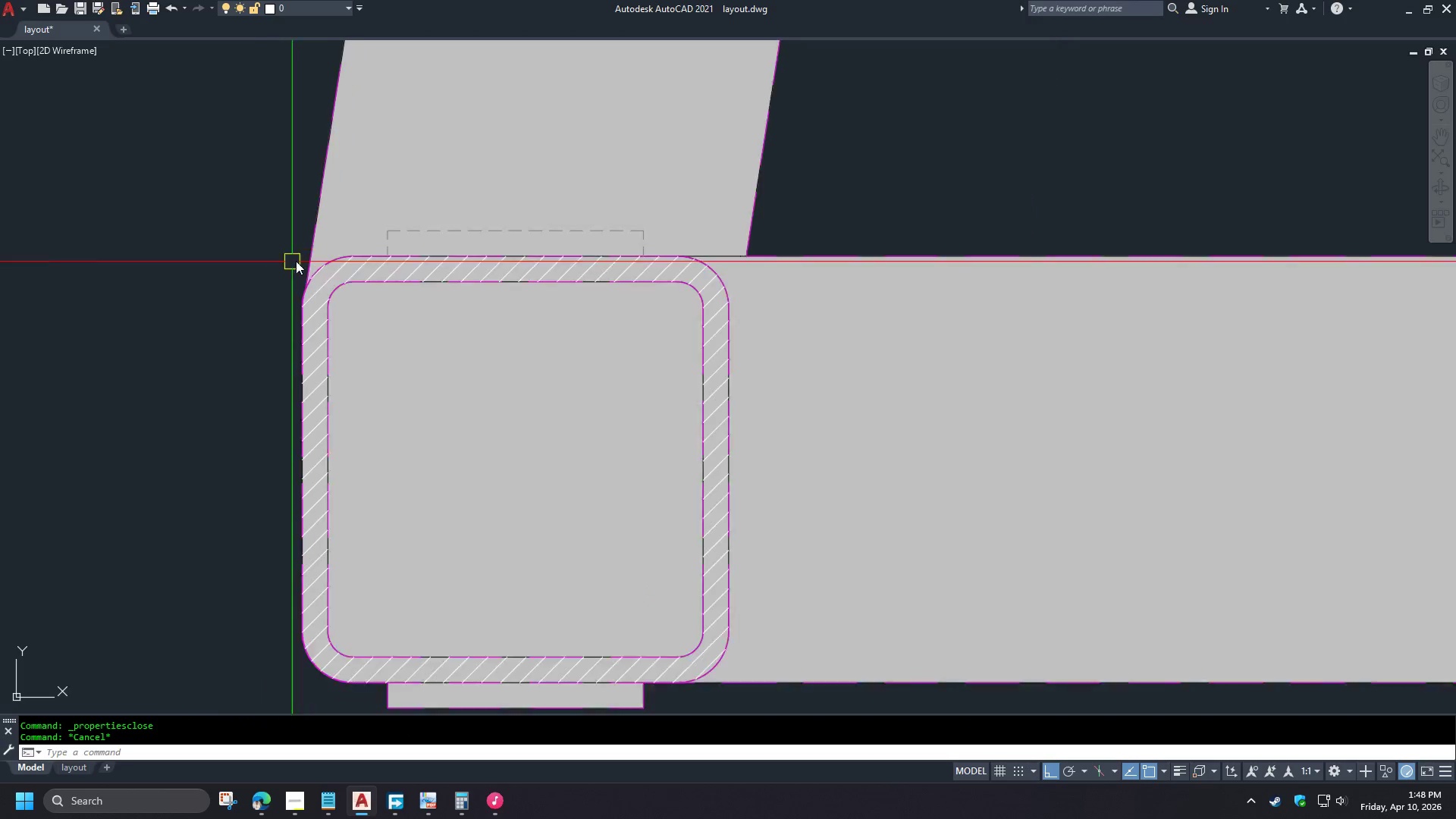 
scroll: coordinate [341, 249], scroll_direction: down, amount: 4.0
 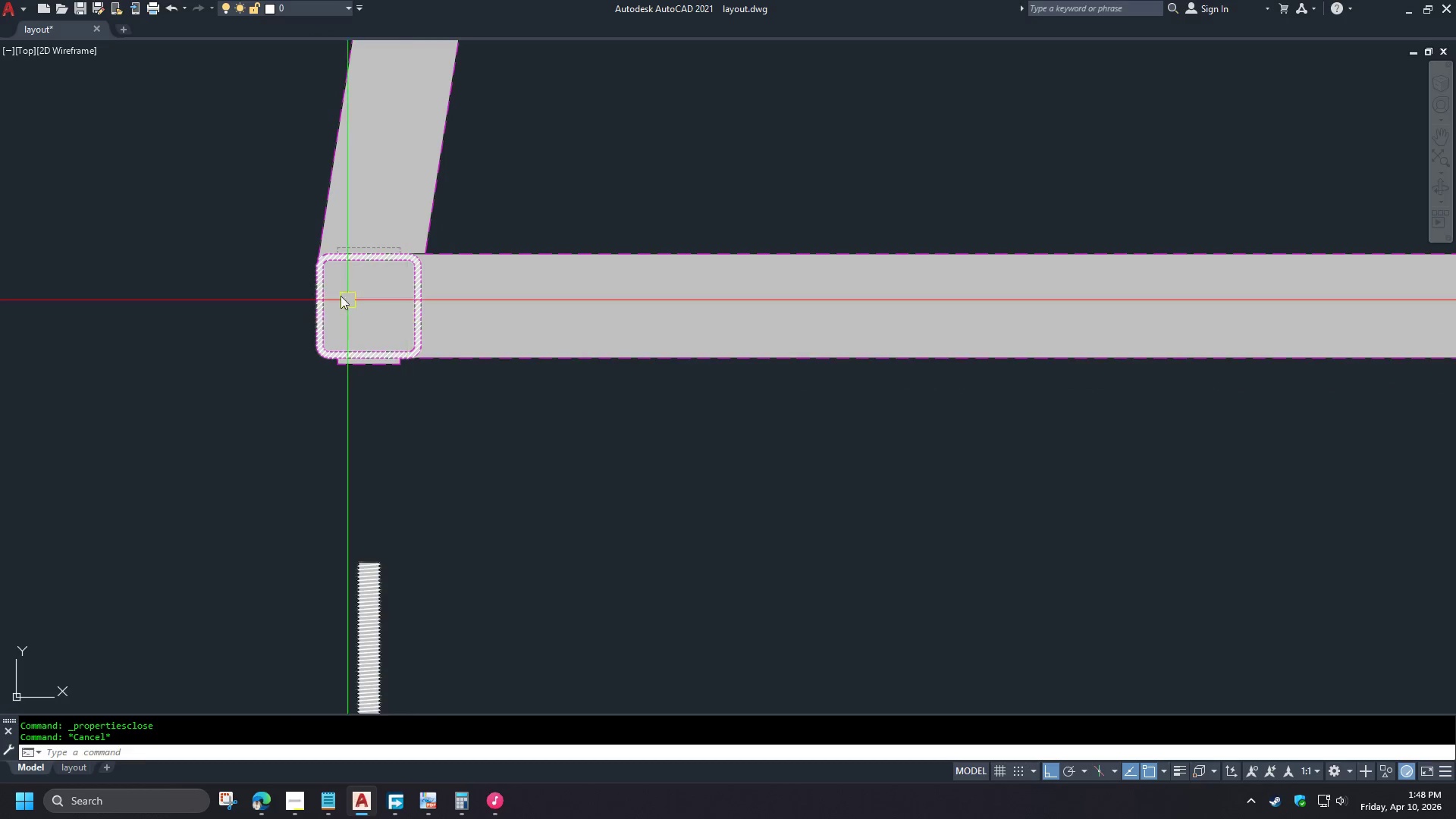 
scroll: coordinate [366, 264], scroll_direction: up, amount: 4.0
 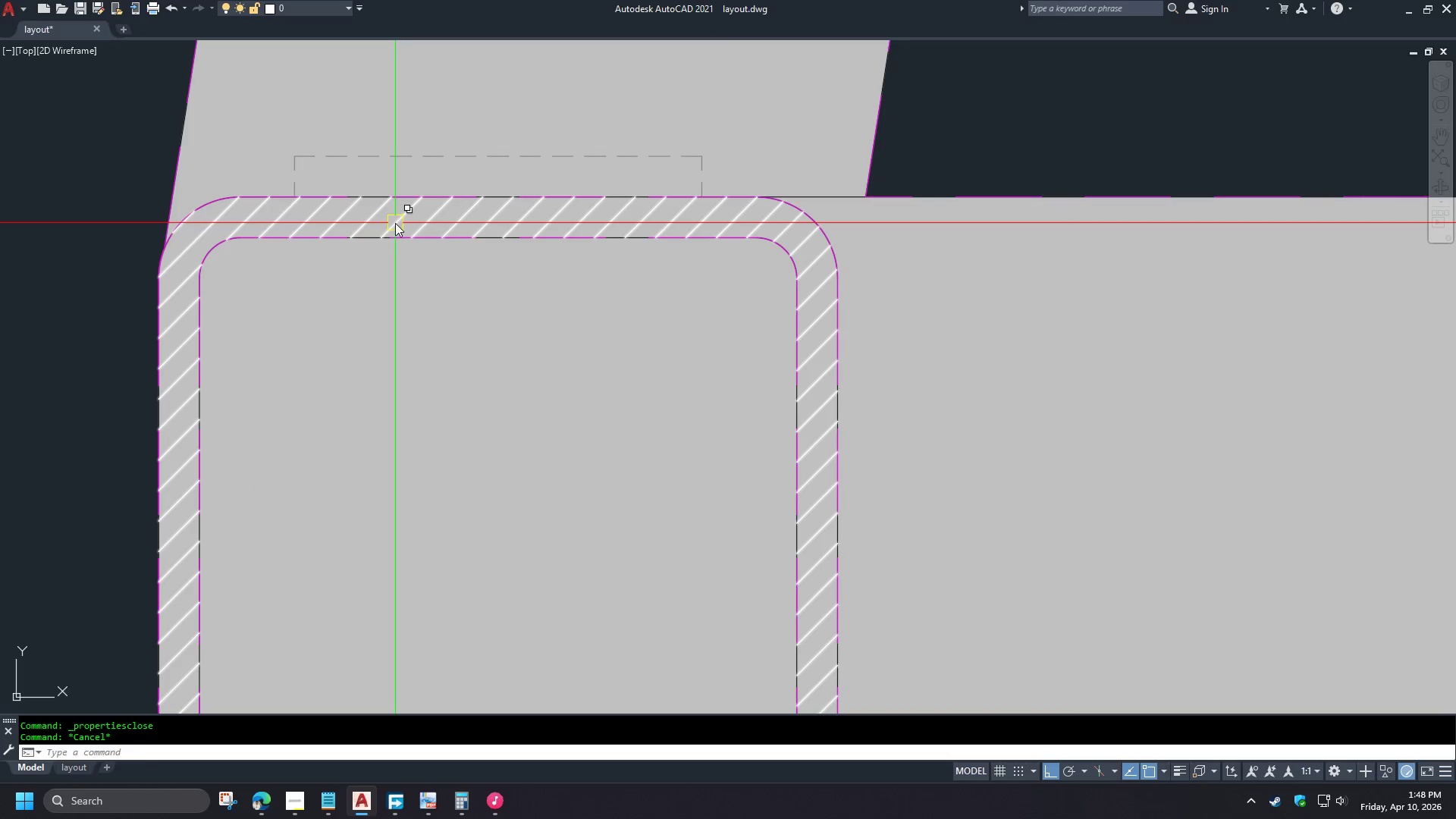 
key(Control+ControlLeft)
 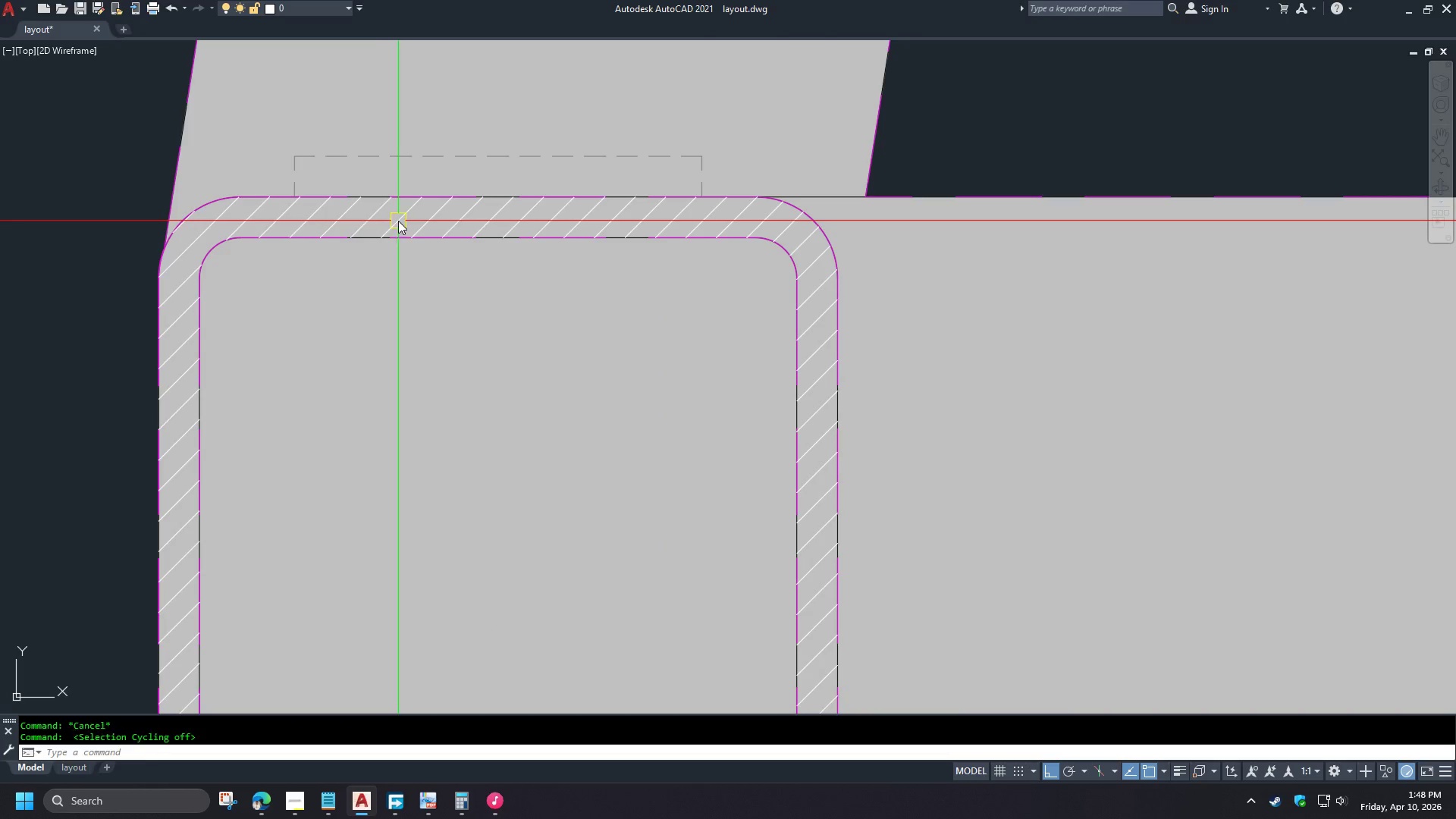 
key(Control+W)
 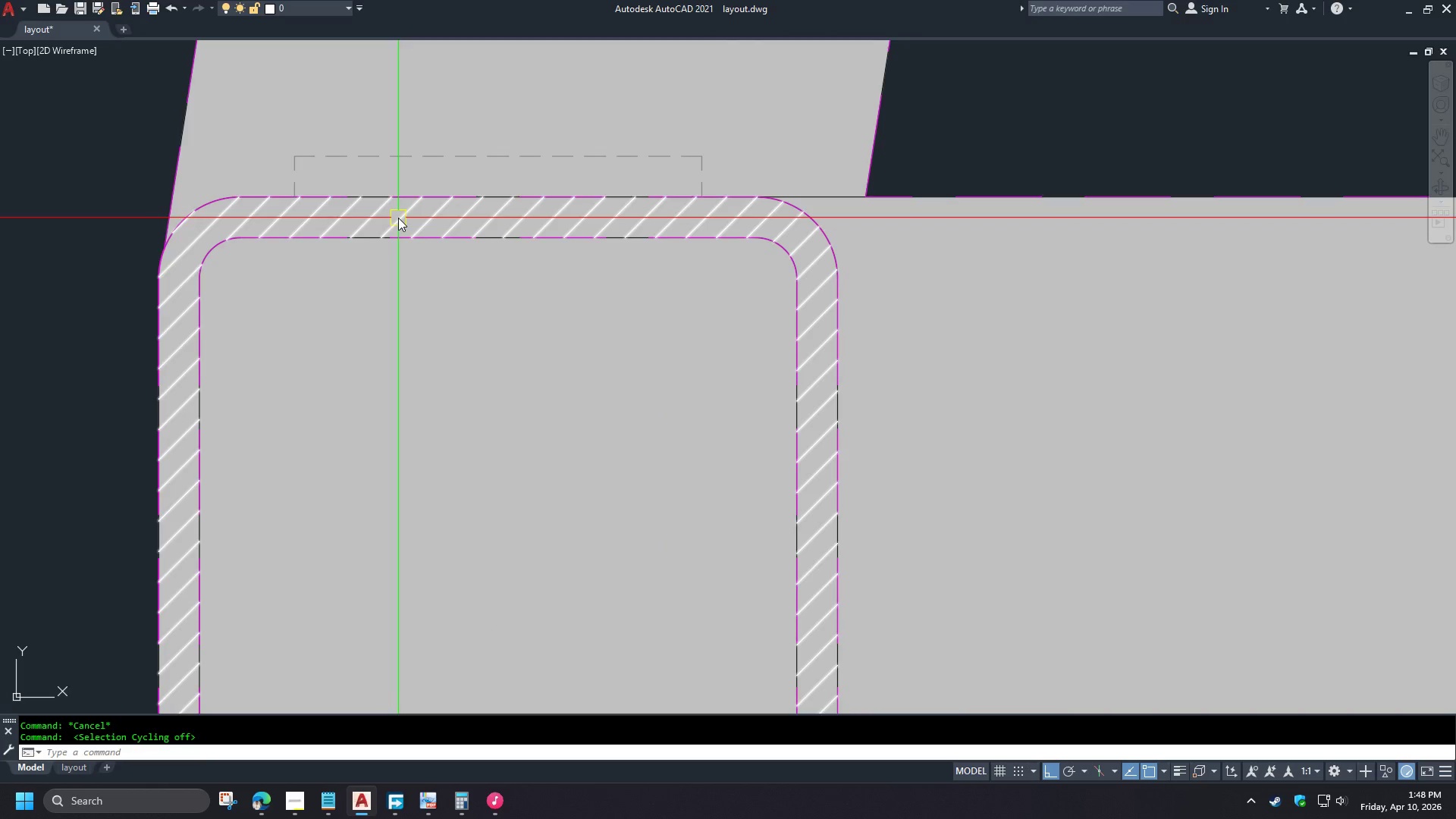 
left_click([398, 218])
 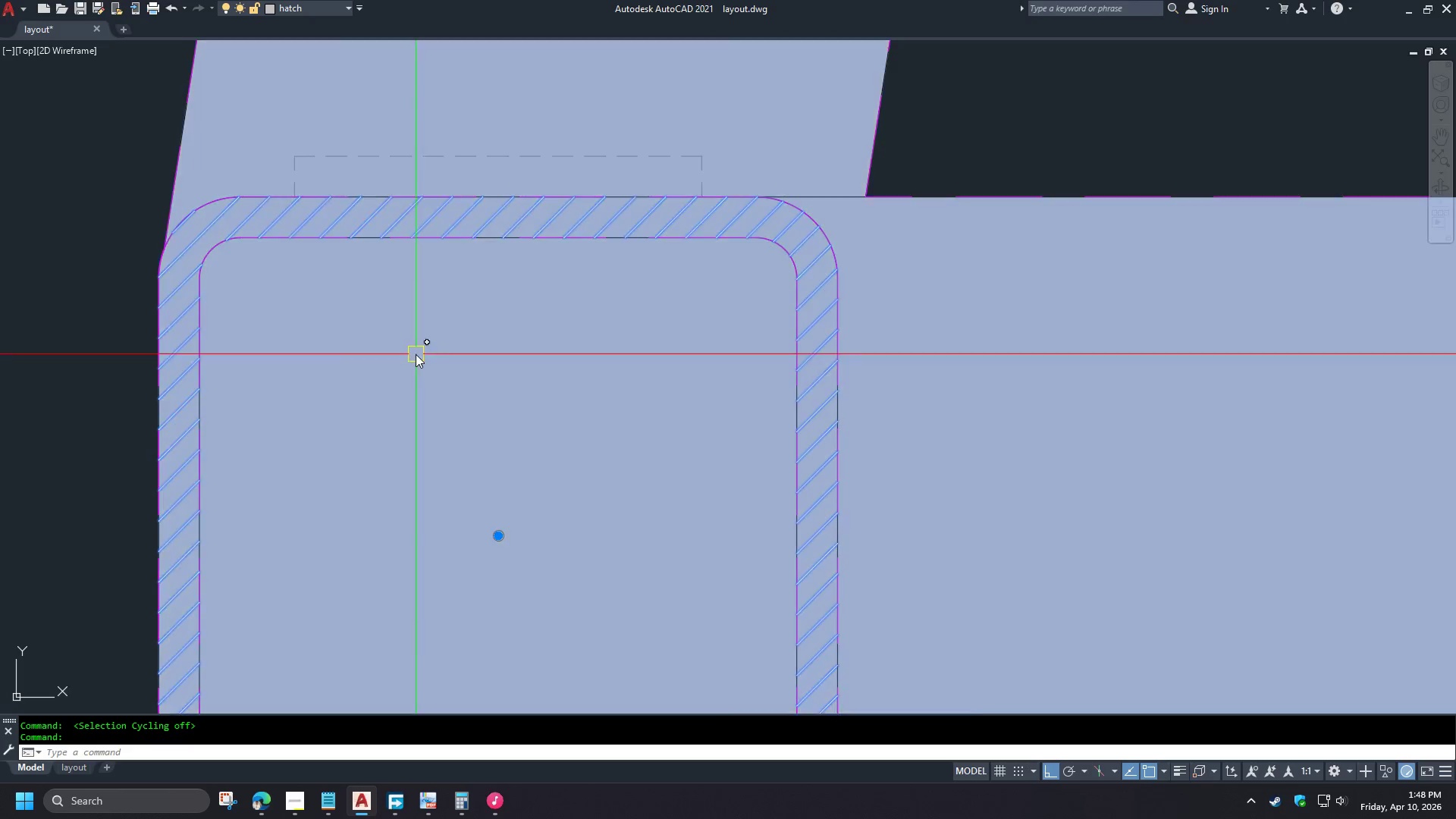 
scroll: coordinate [416, 355], scroll_direction: down, amount: 3.0
 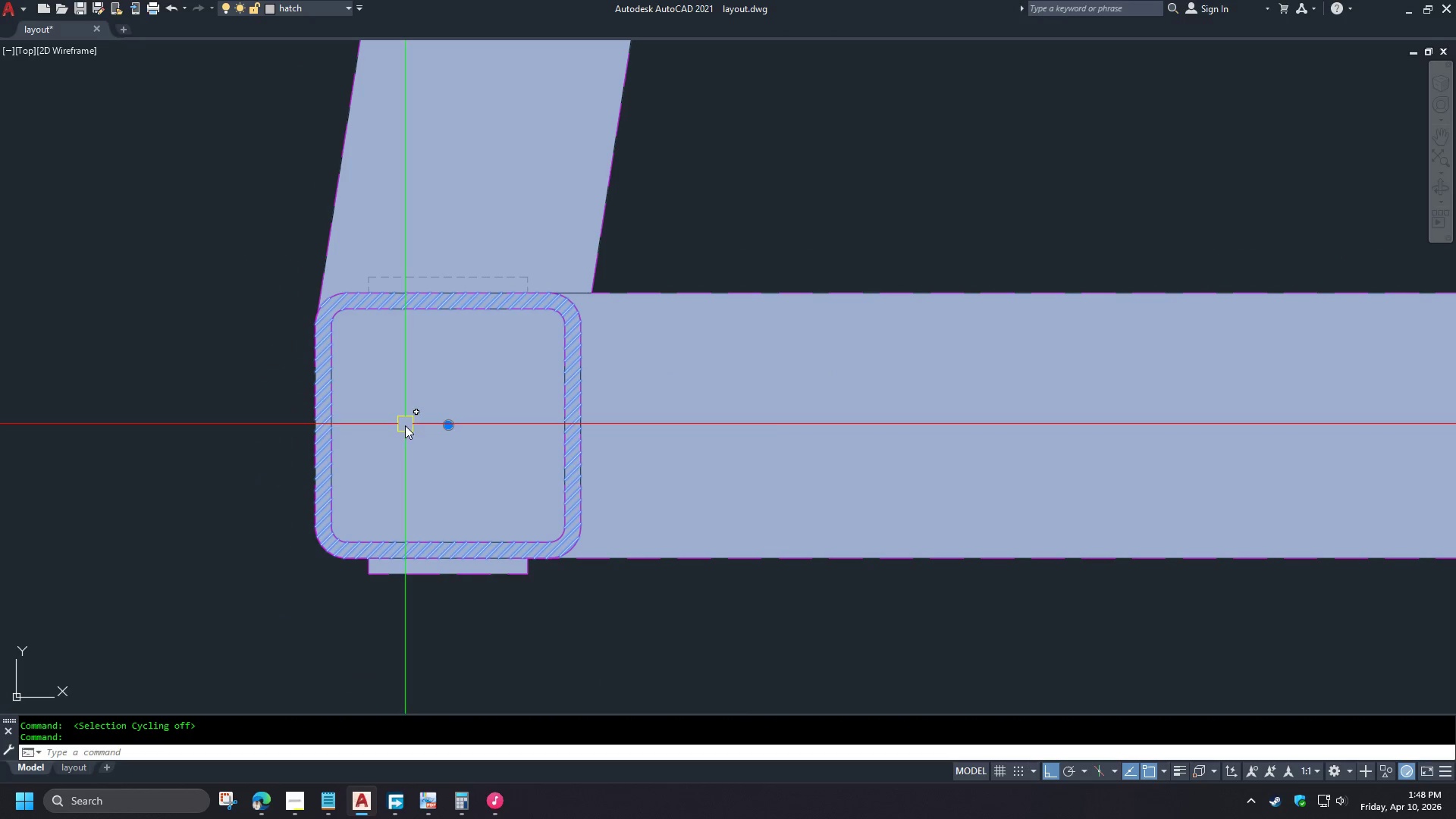 
type(co )
 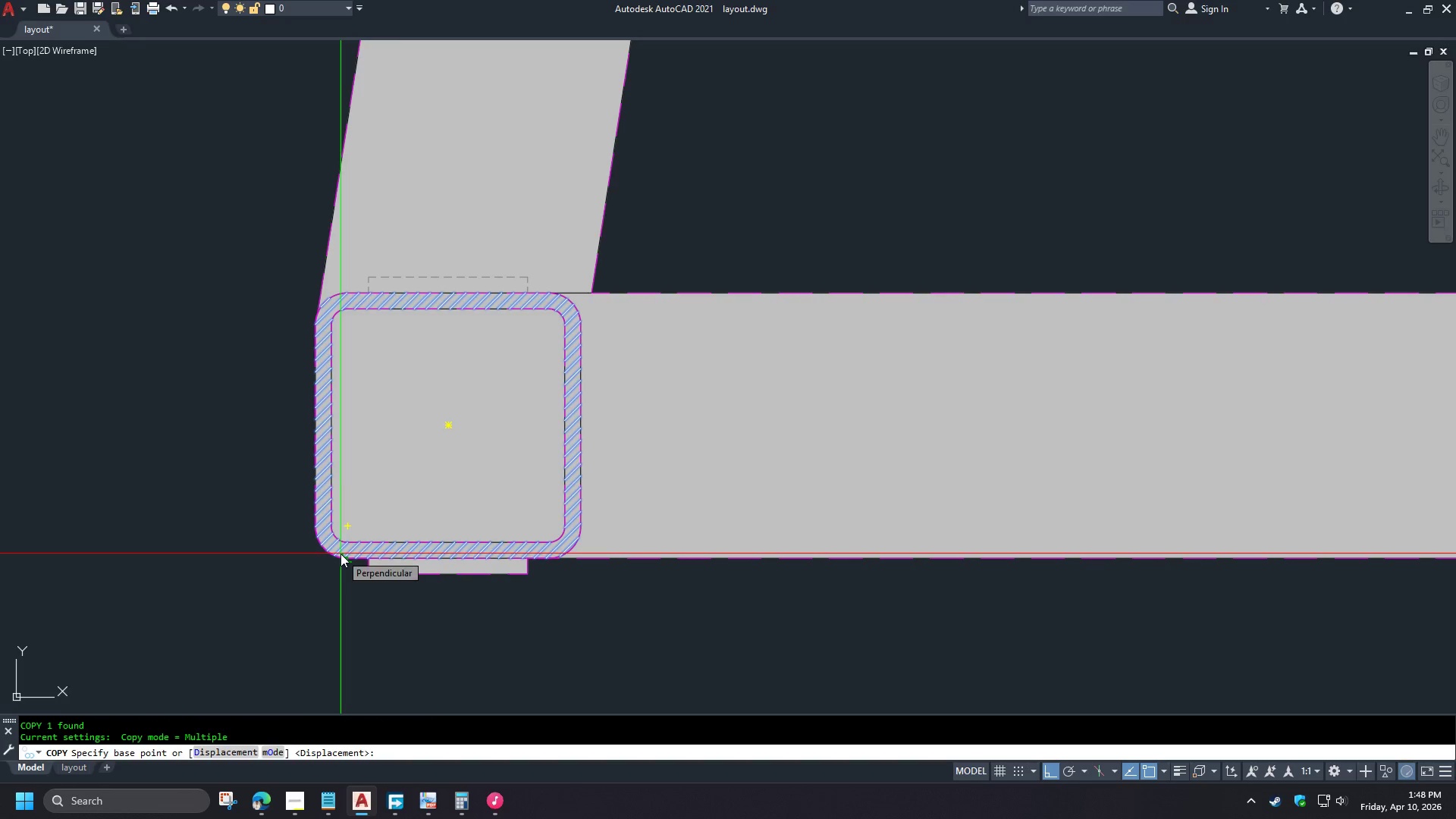 
type(cen )
 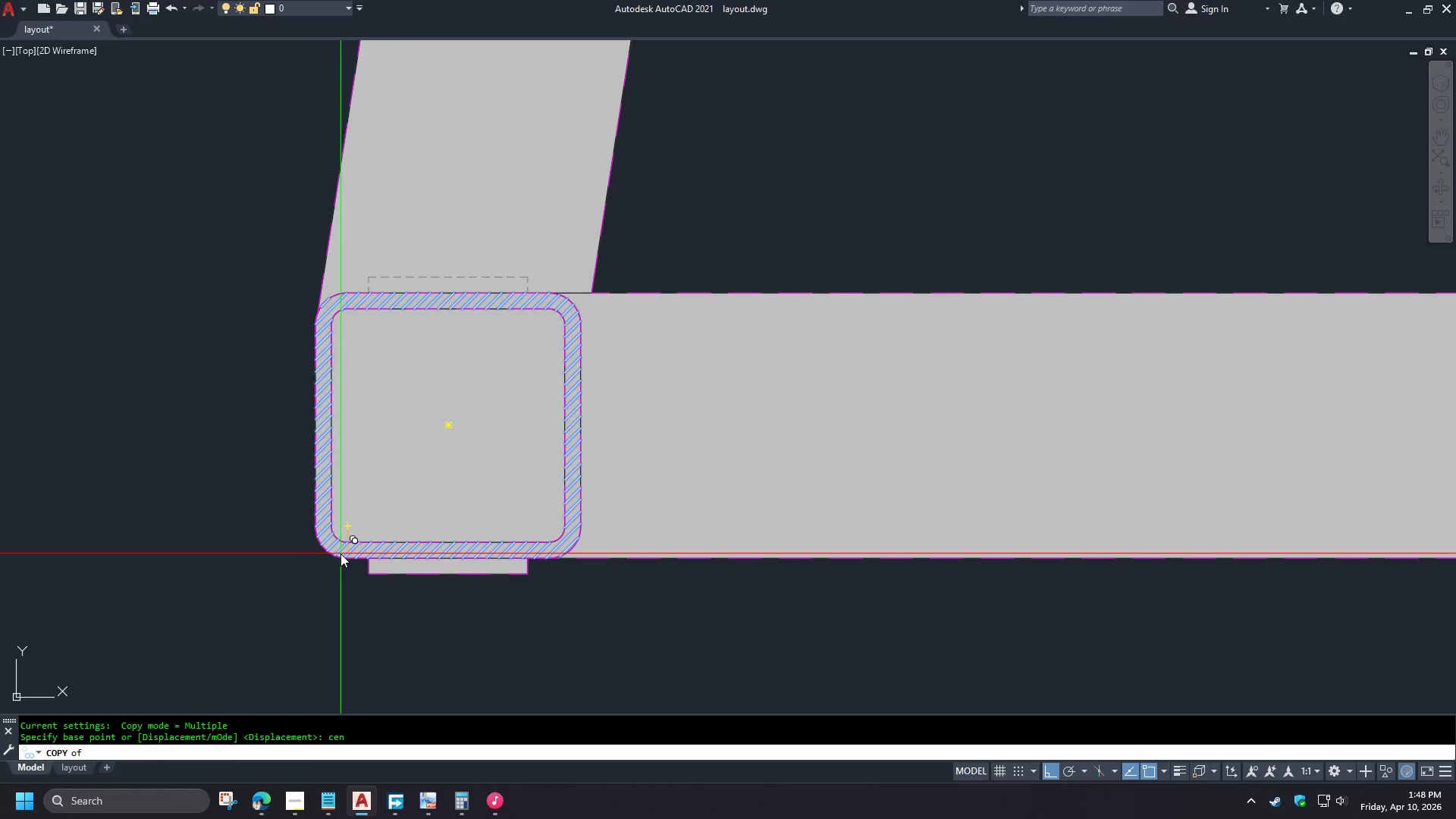 
left_click([340, 554])
 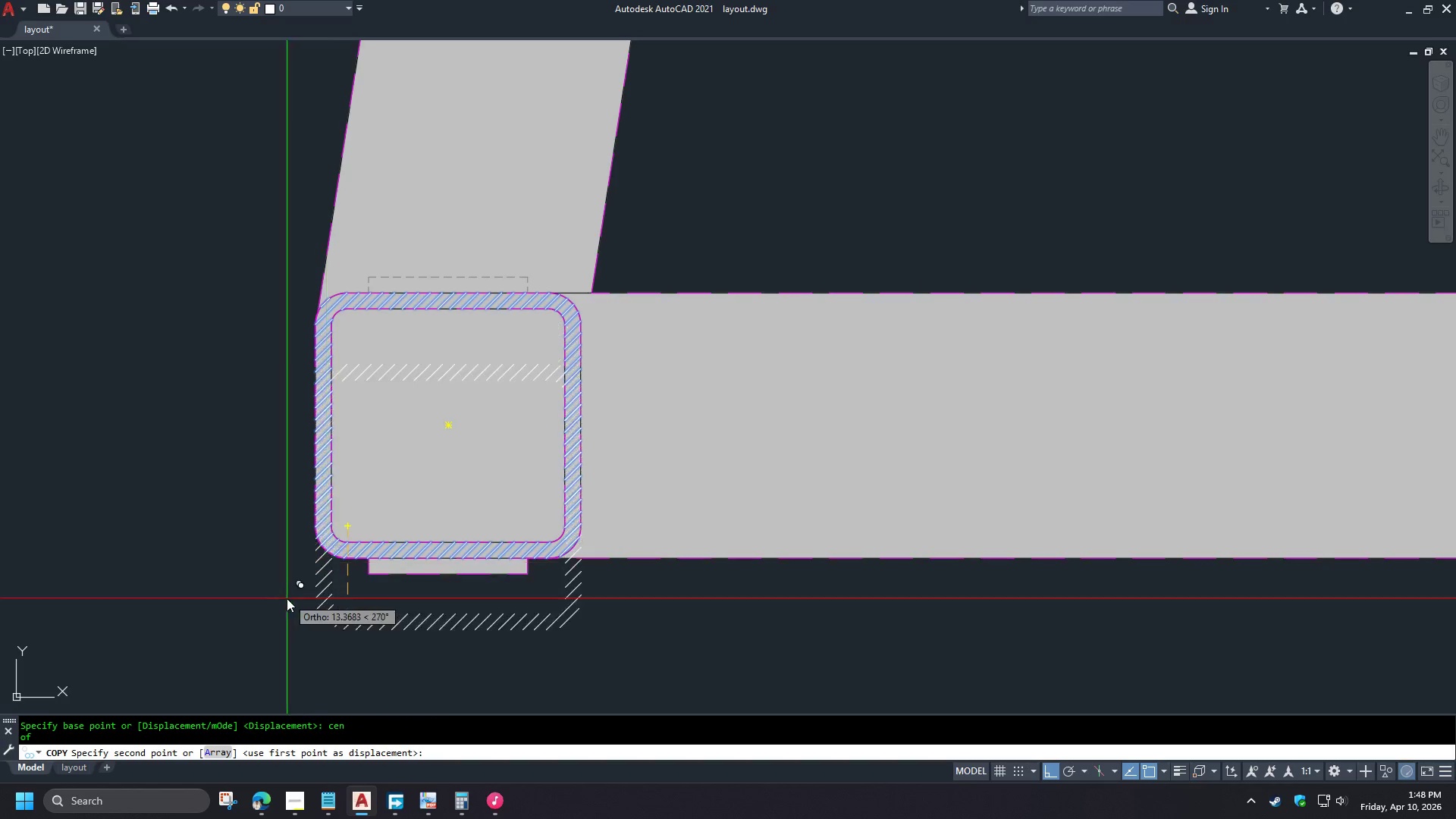 
scroll: coordinate [303, 607], scroll_direction: down, amount: 7.0
 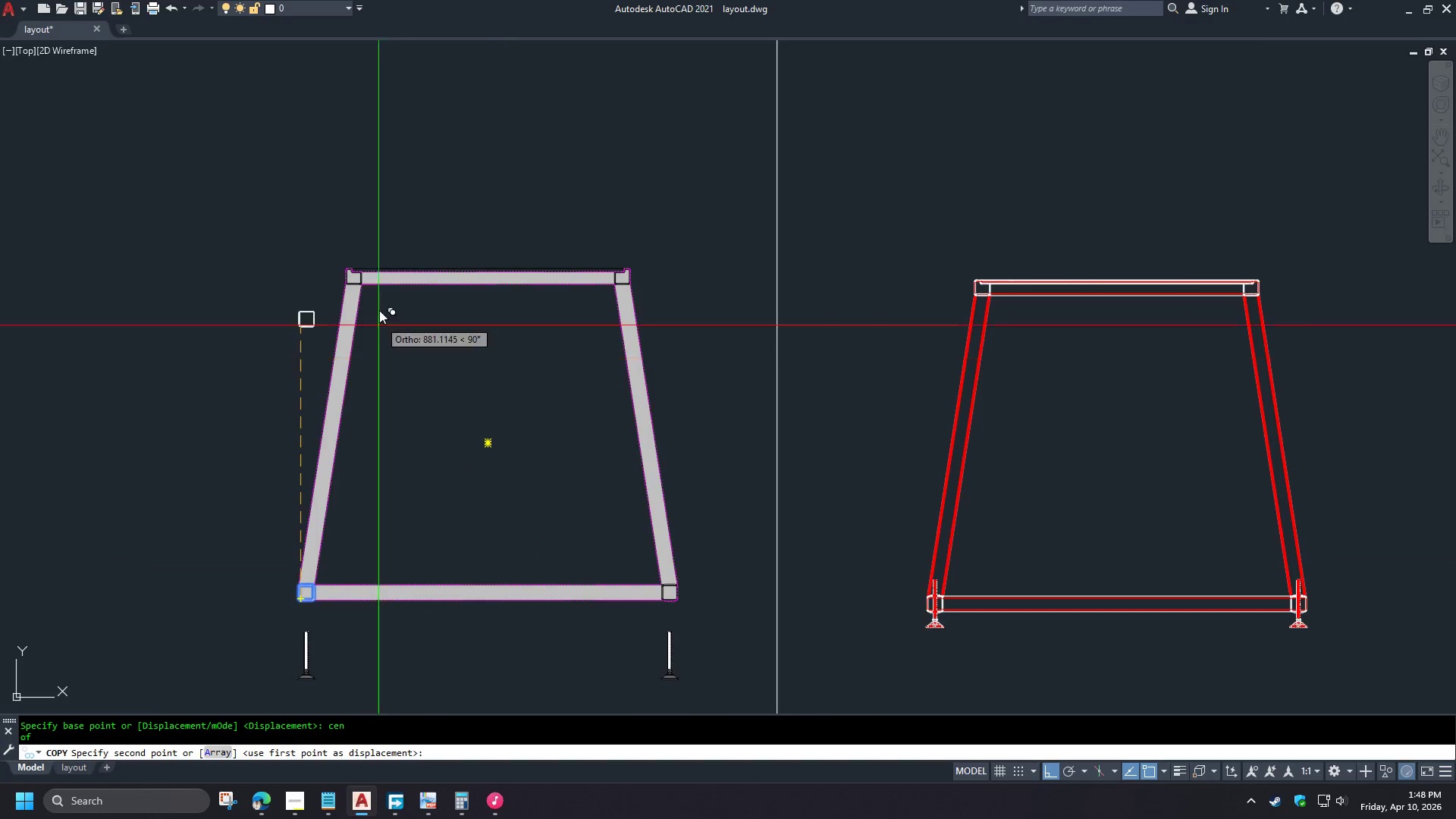 
scroll: coordinate [251, 416], scroll_direction: up, amount: 7.0
 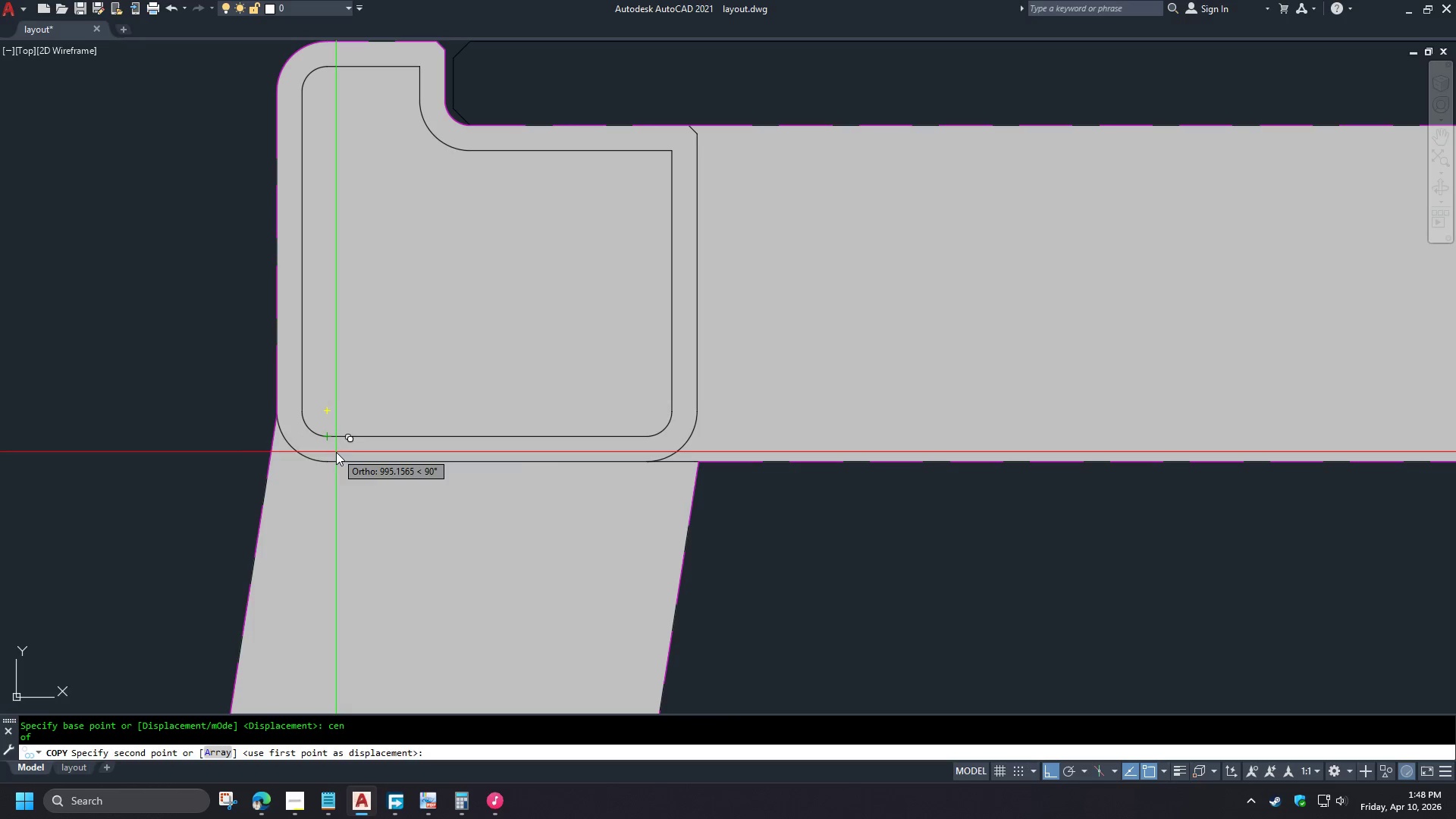 
type(cen )
 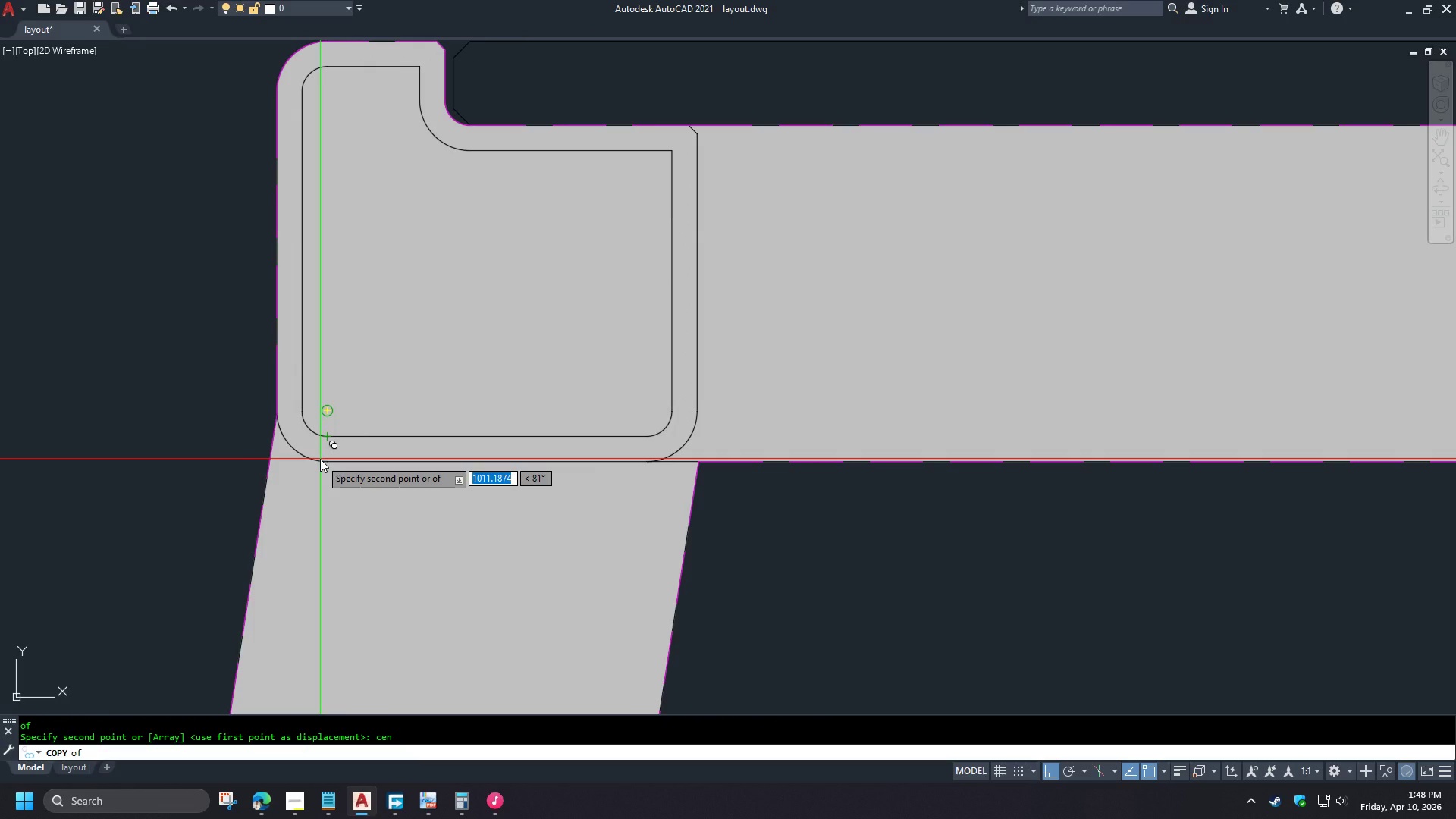 
left_click([320, 459])
 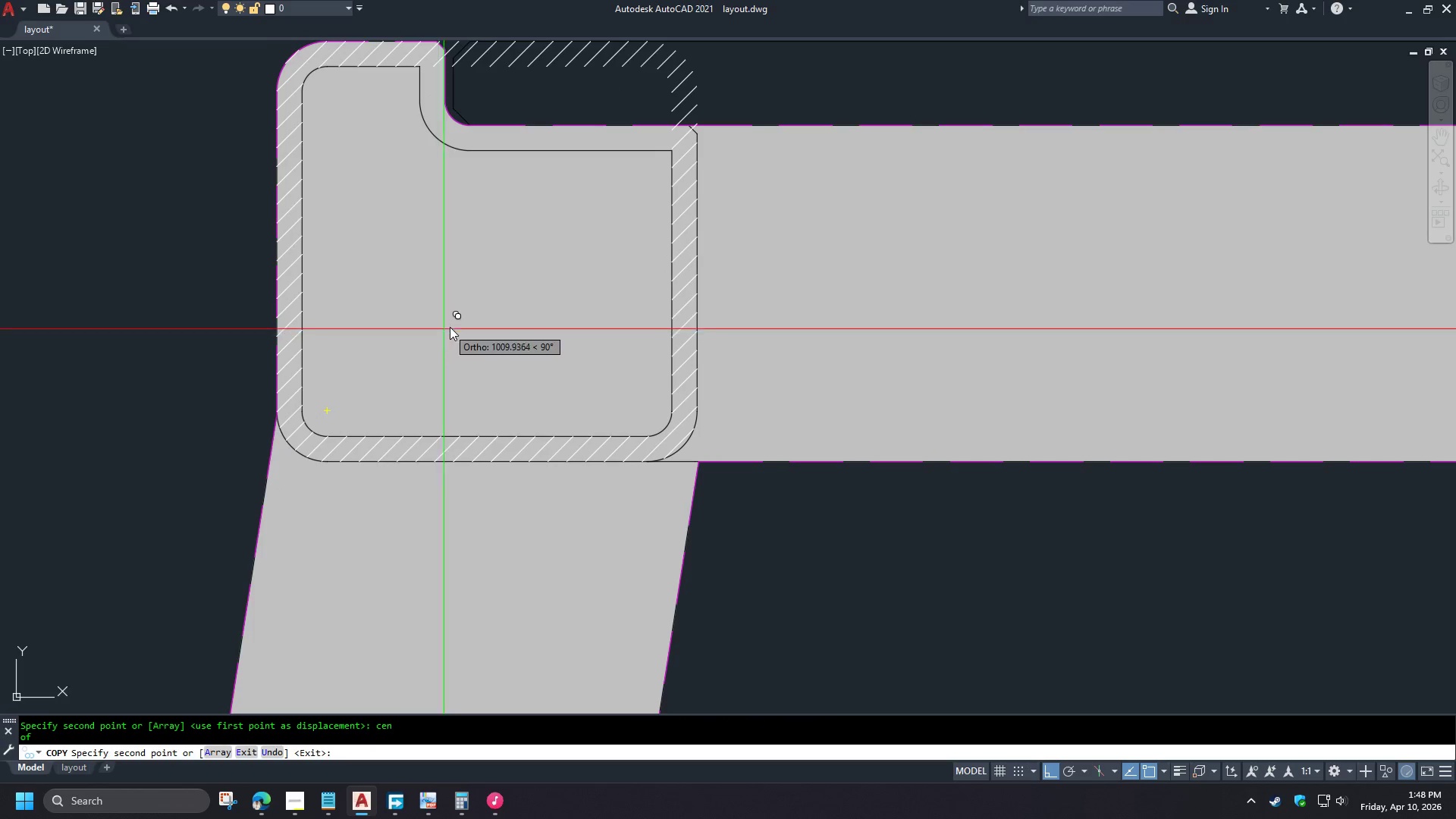 
key(Space)
 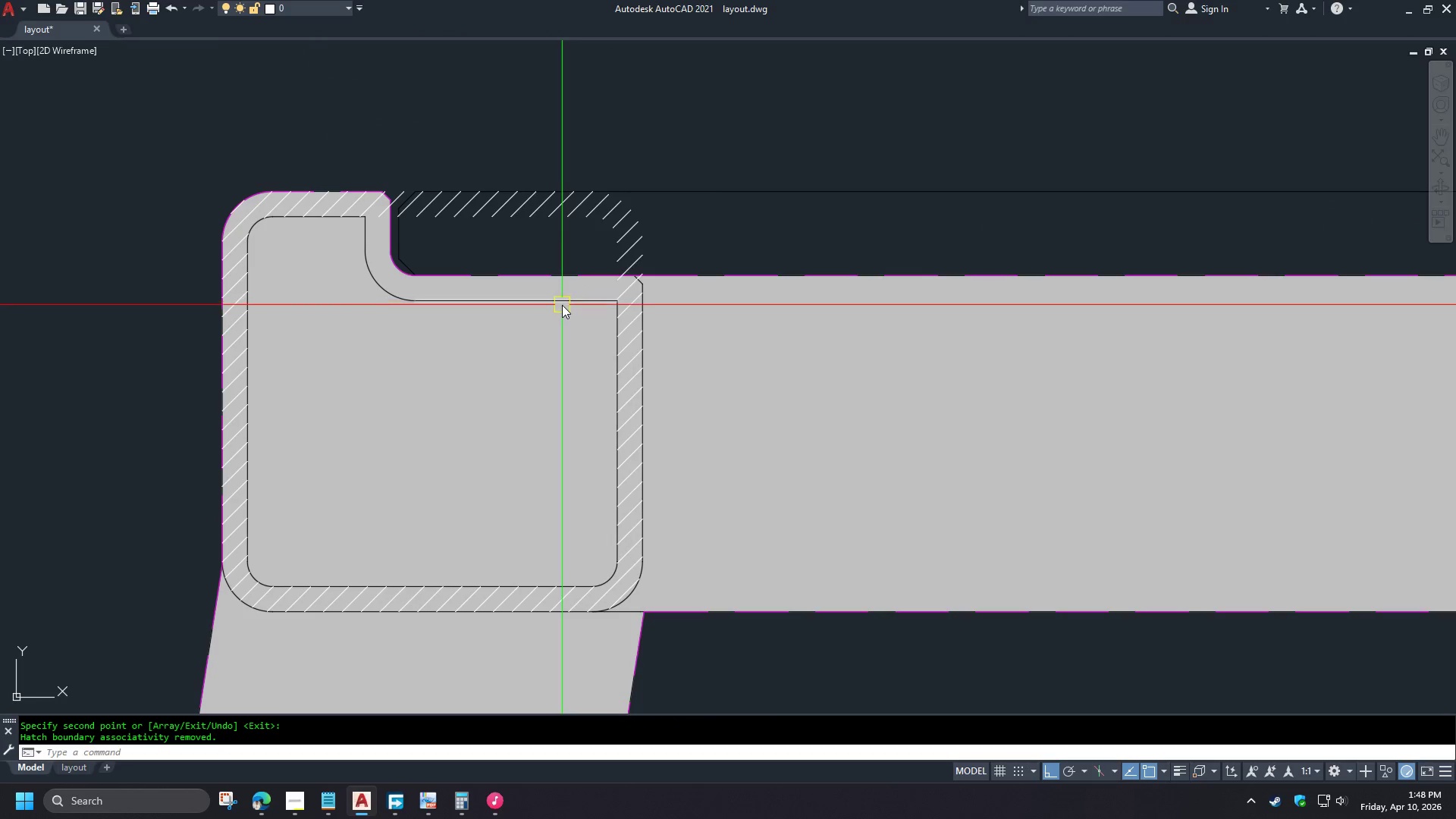 
wait(5.24)
 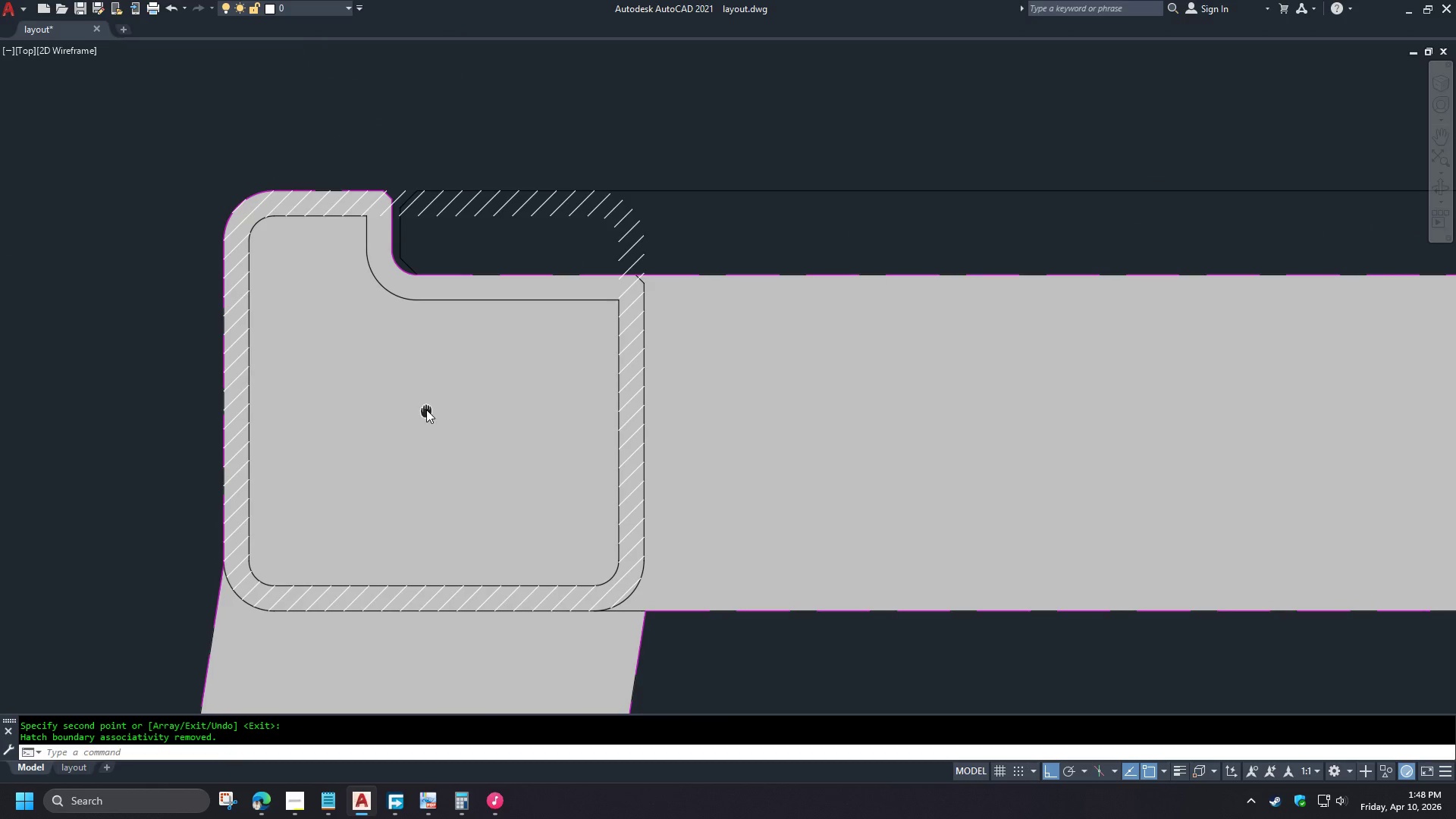 
right_click([539, 214])
 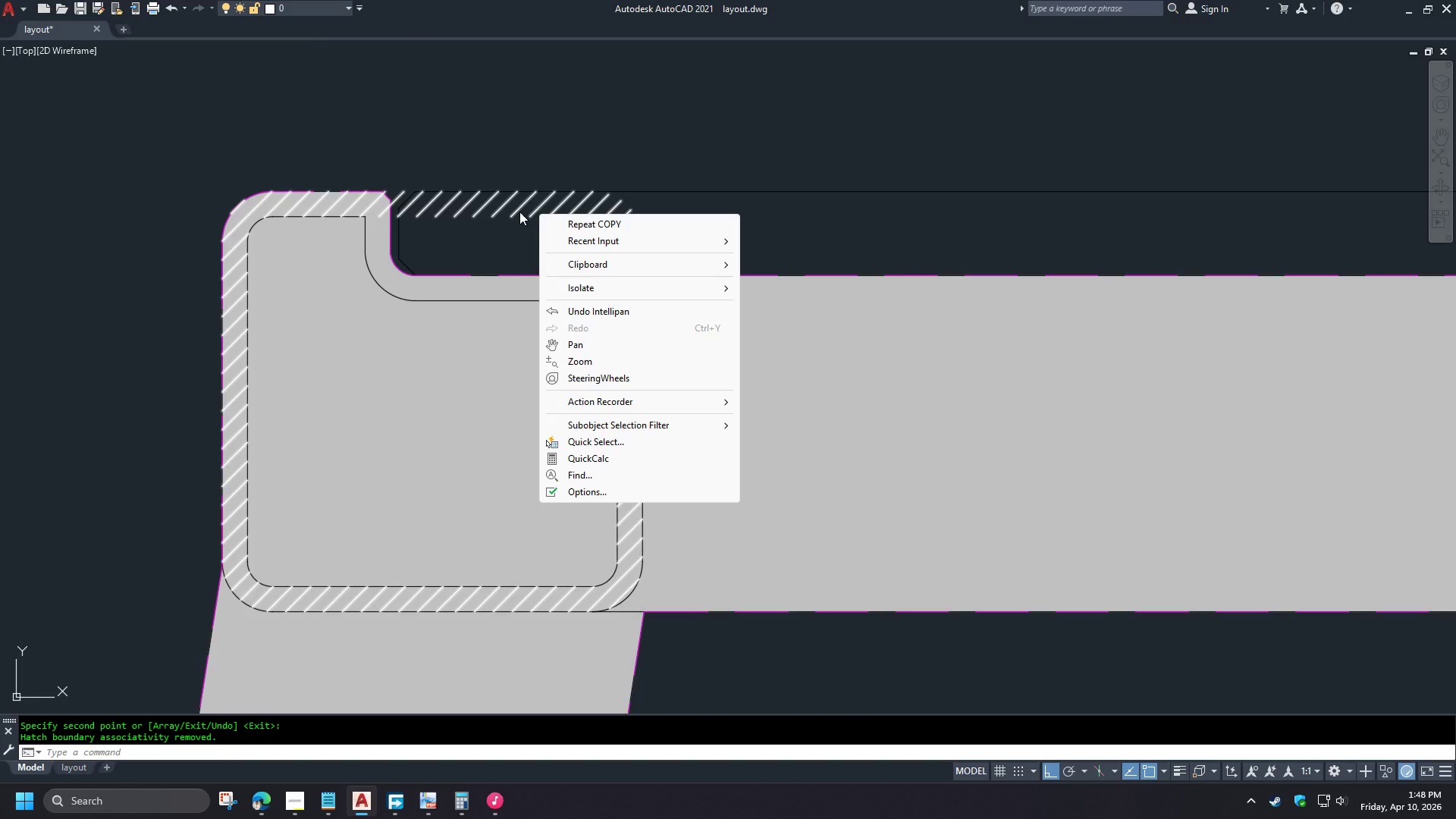 
left_click([519, 211])
 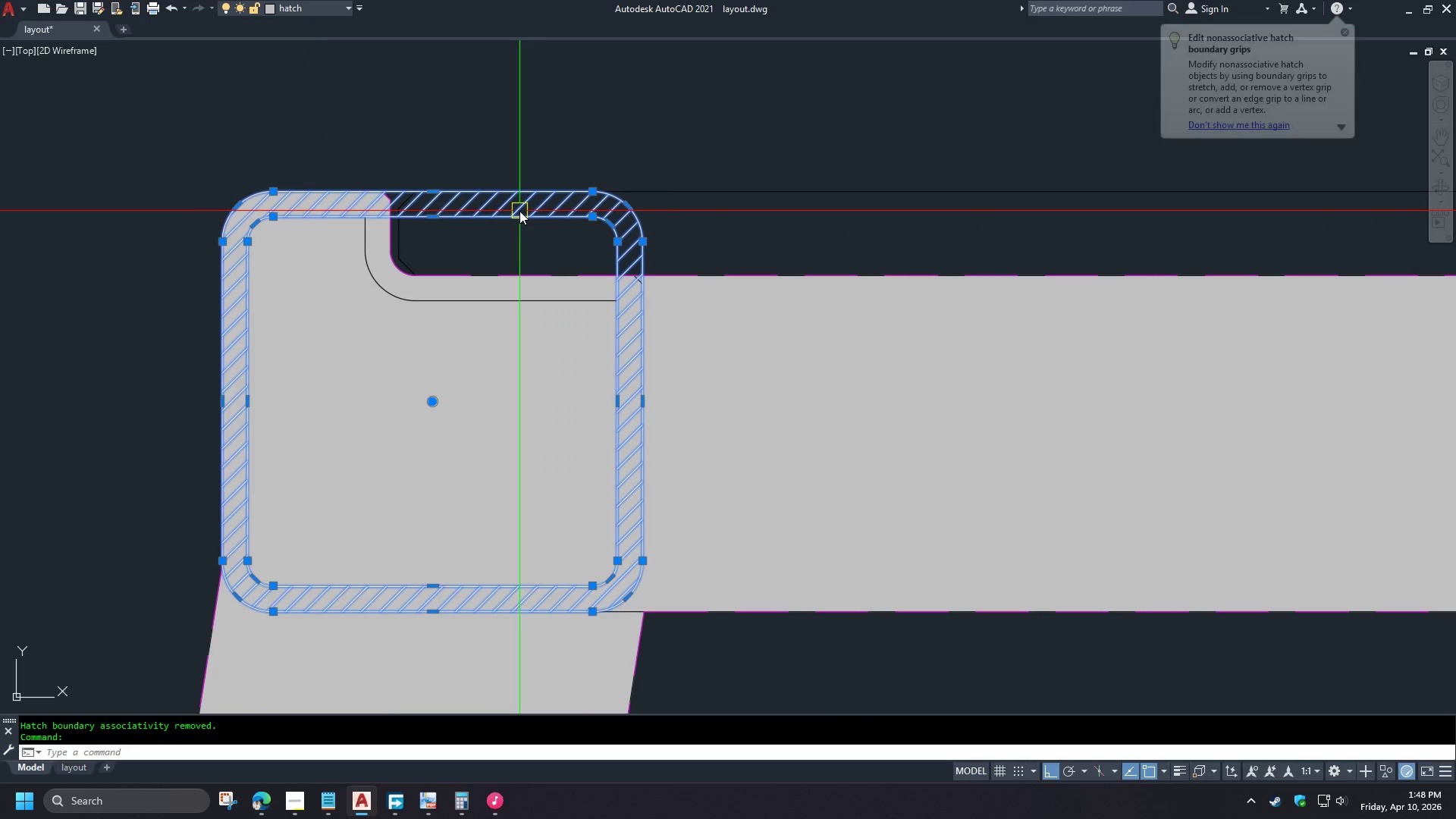 
right_click([519, 211])
 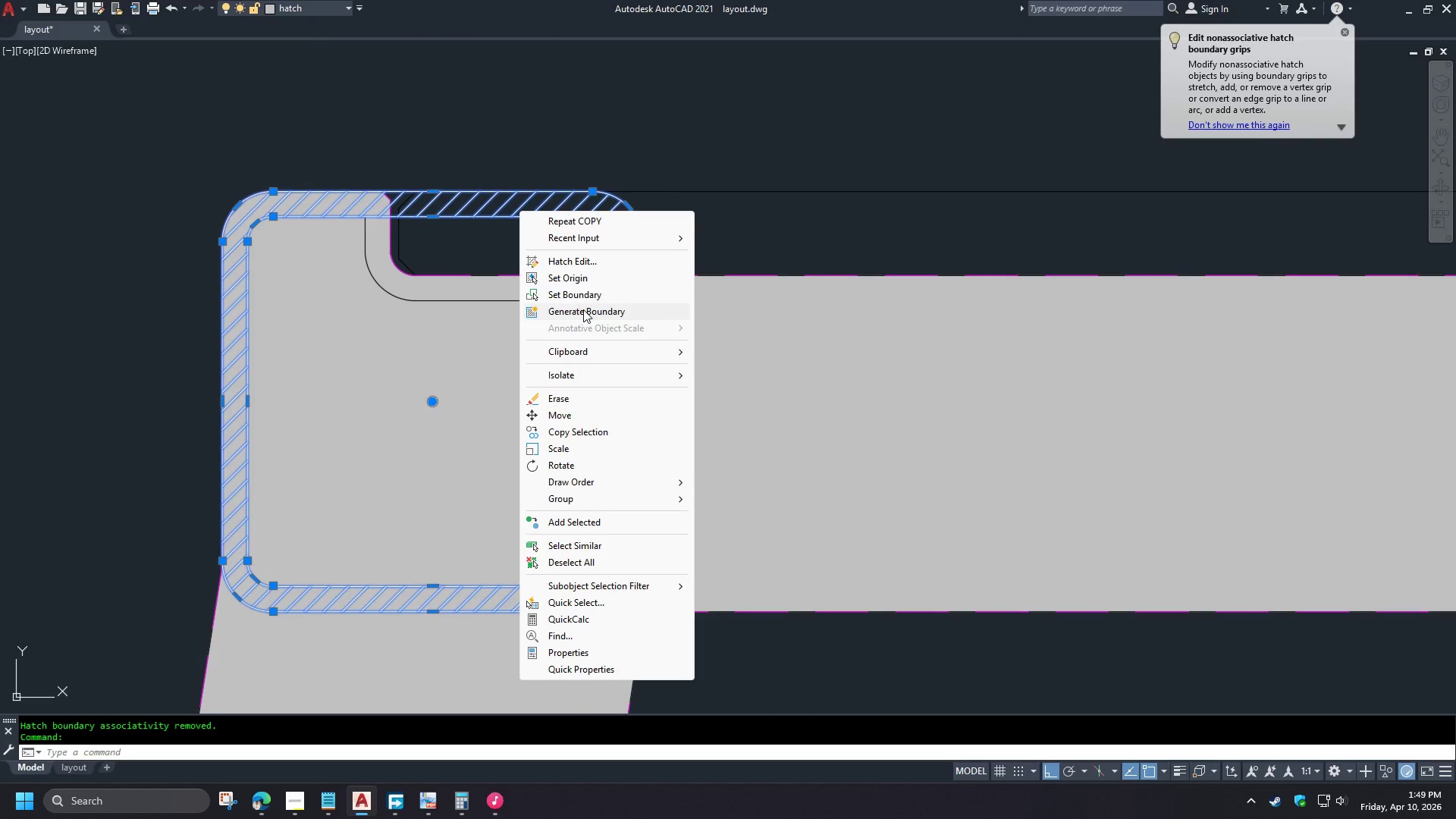 
left_click([583, 309])
 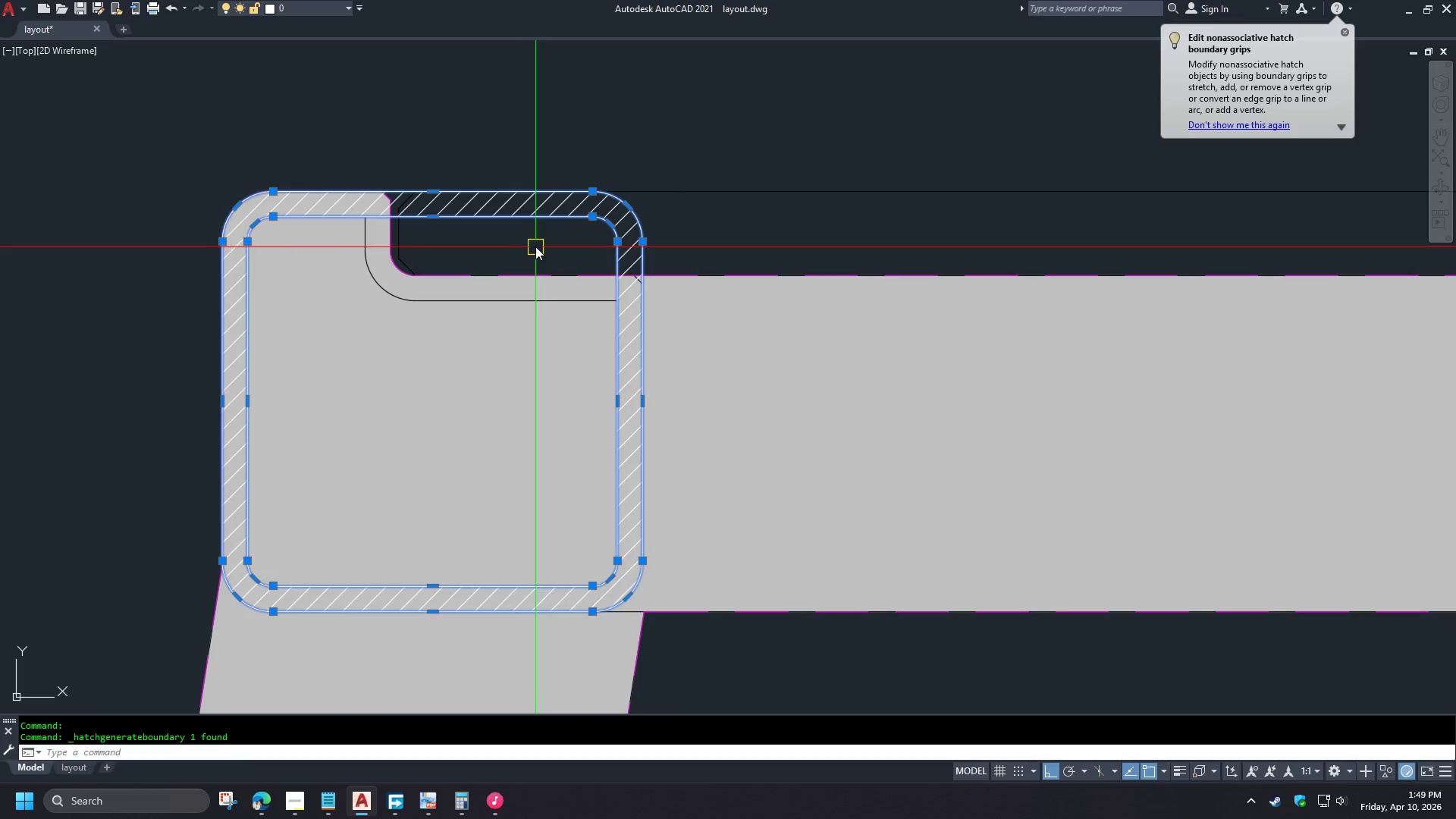 
key(Escape)
 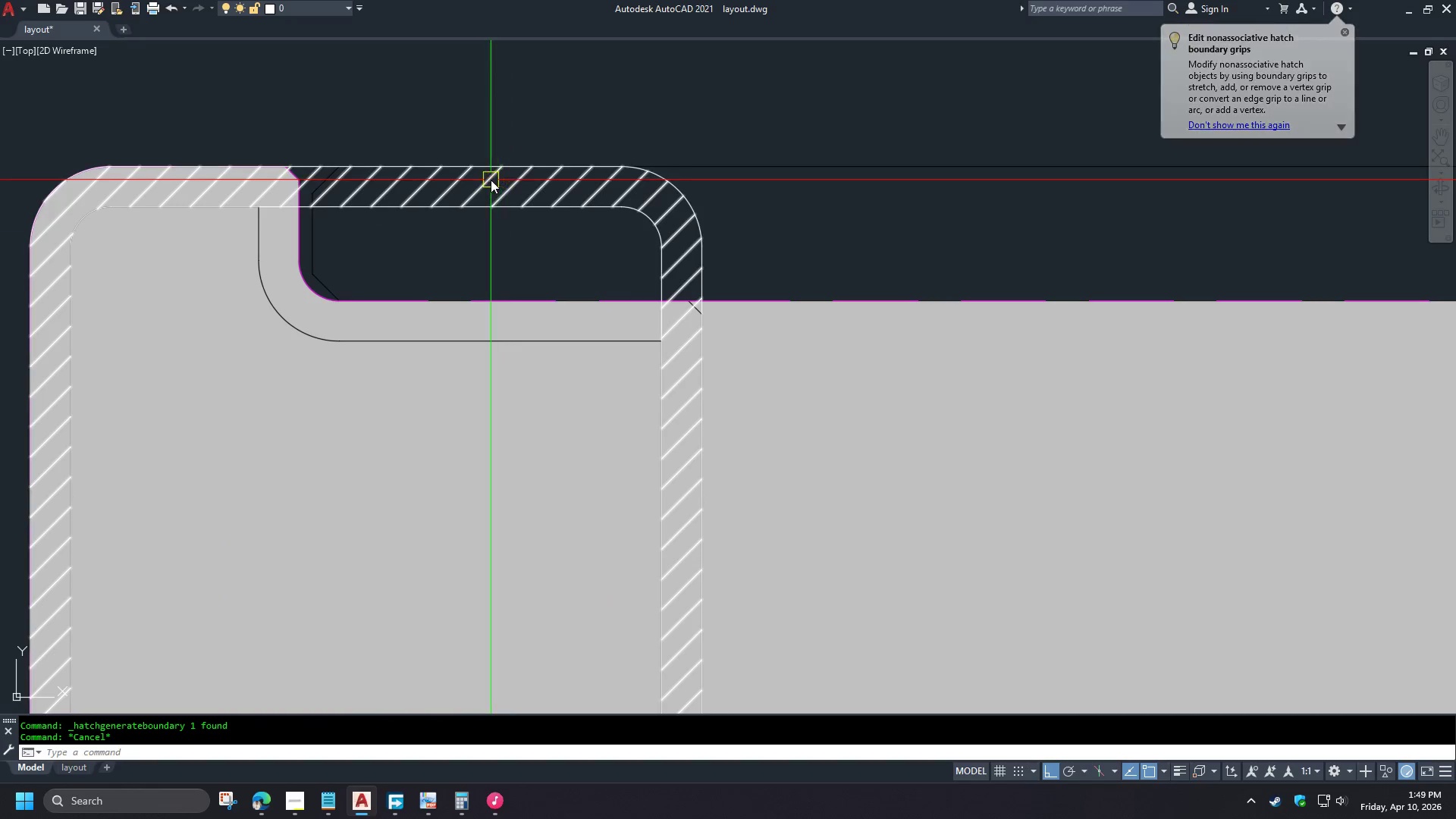 
scroll: coordinate [542, 233], scroll_direction: up, amount: 1.0
 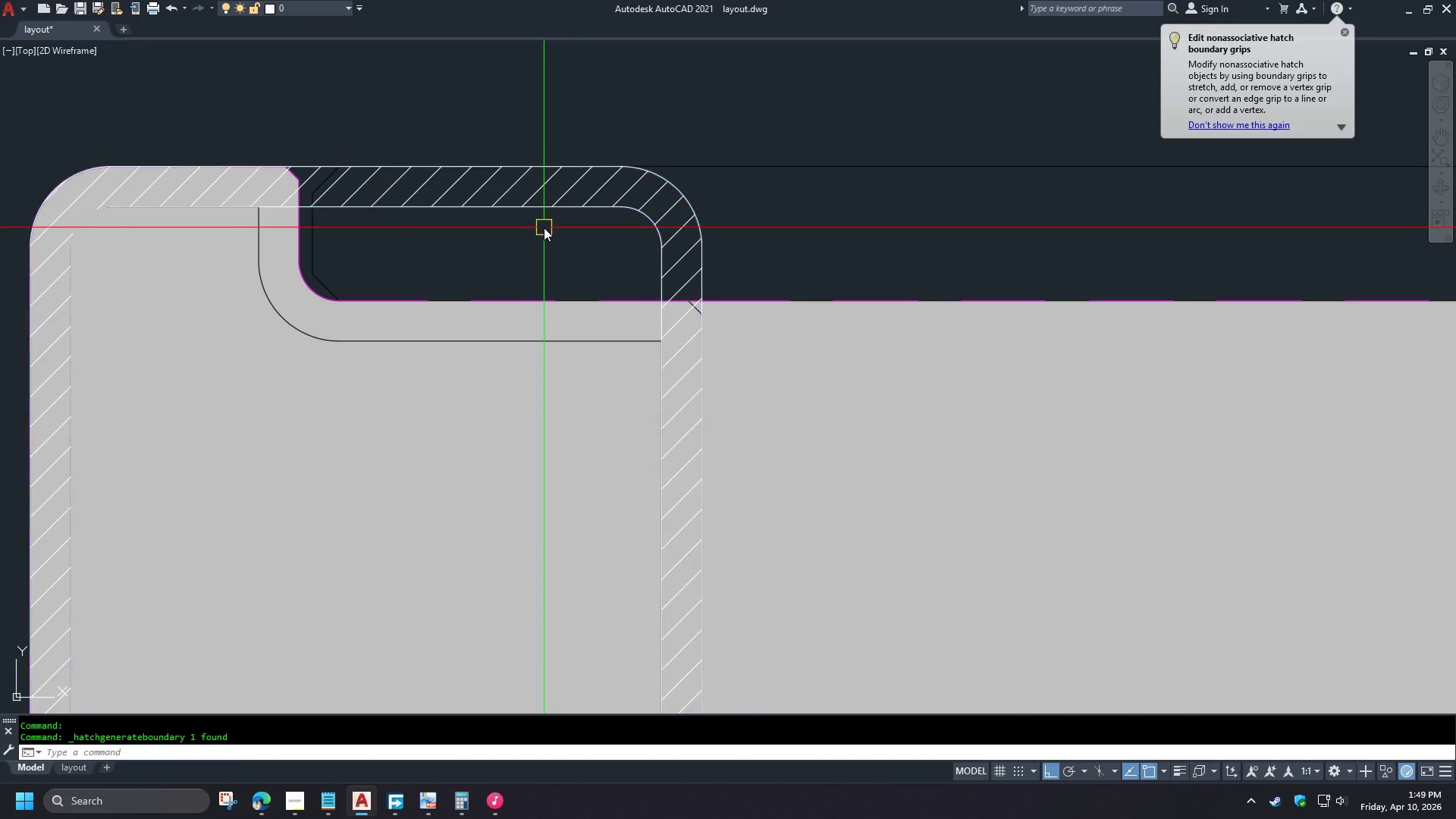 
left_click([485, 190])
 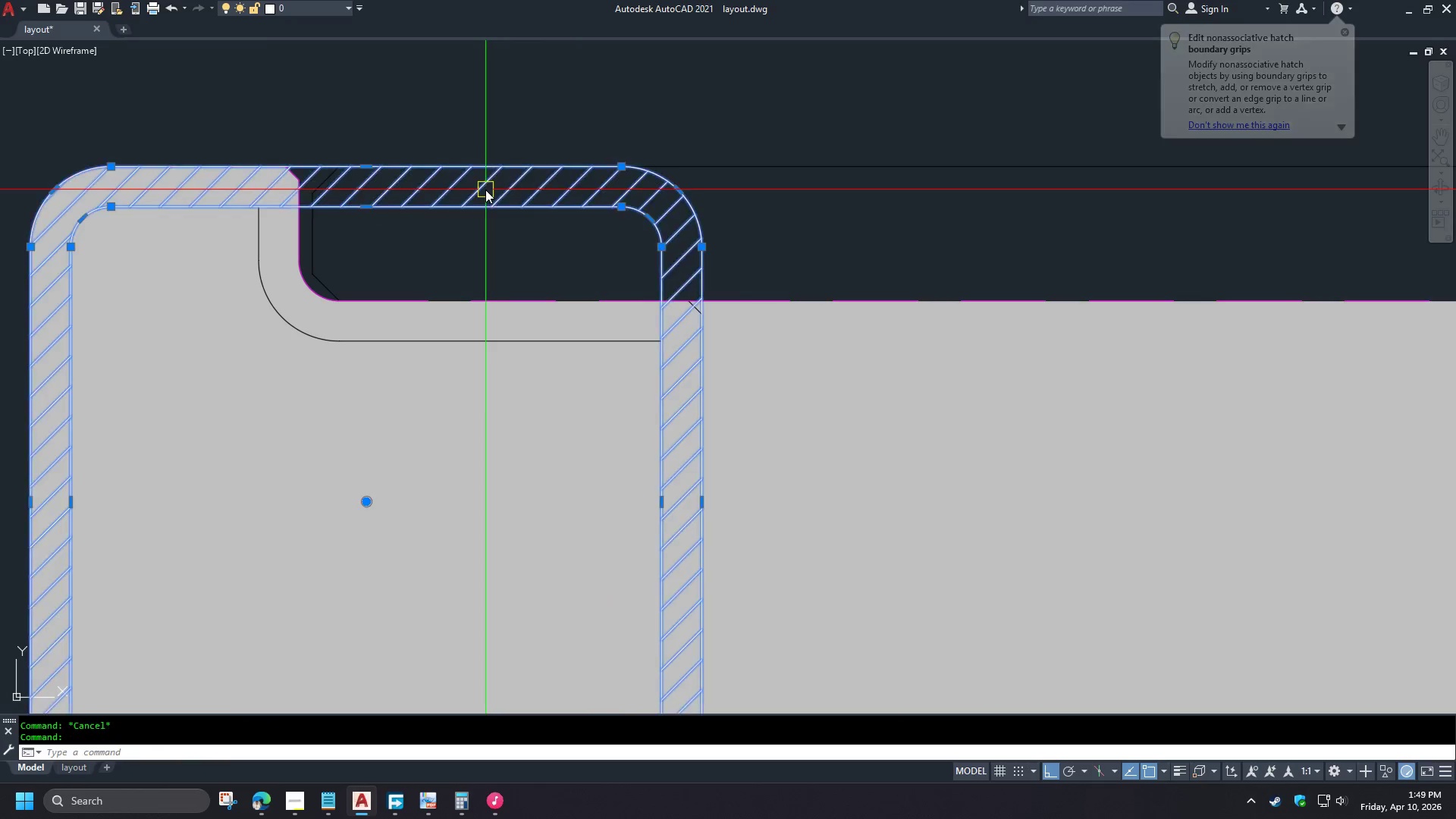 
type(e ma)
 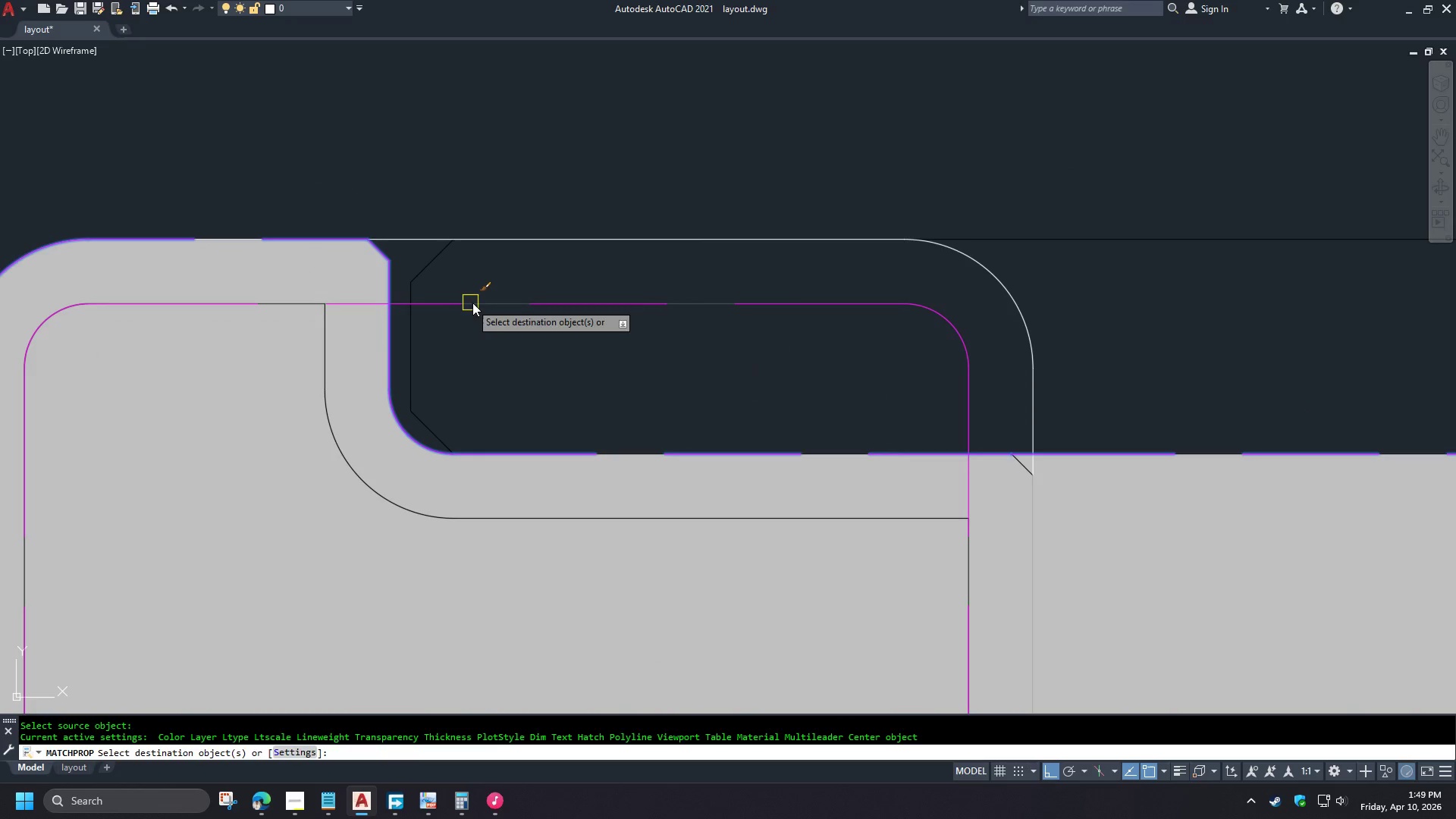 
scroll: coordinate [395, 309], scroll_direction: up, amount: 1.0
 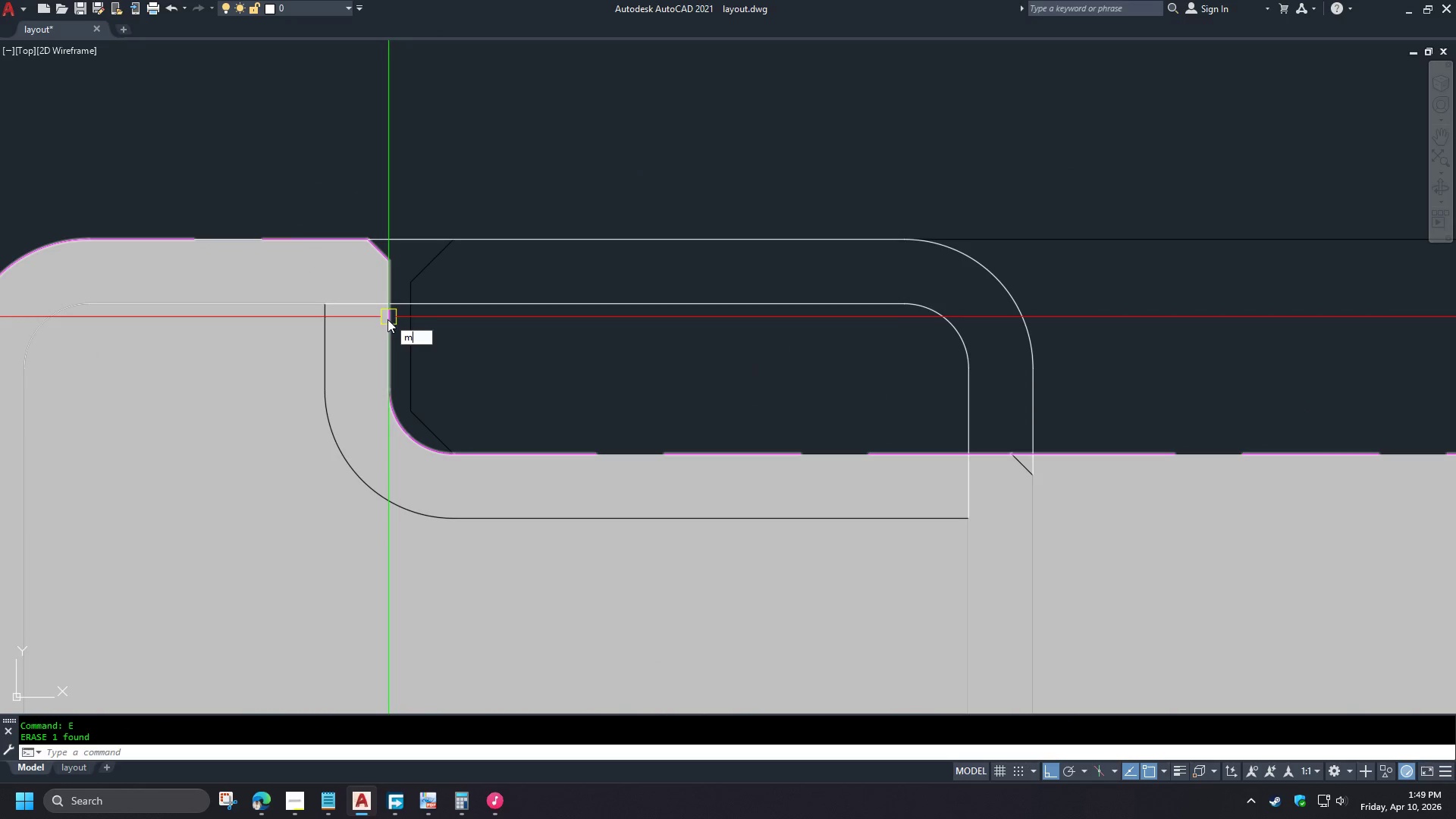 
key(Space)
 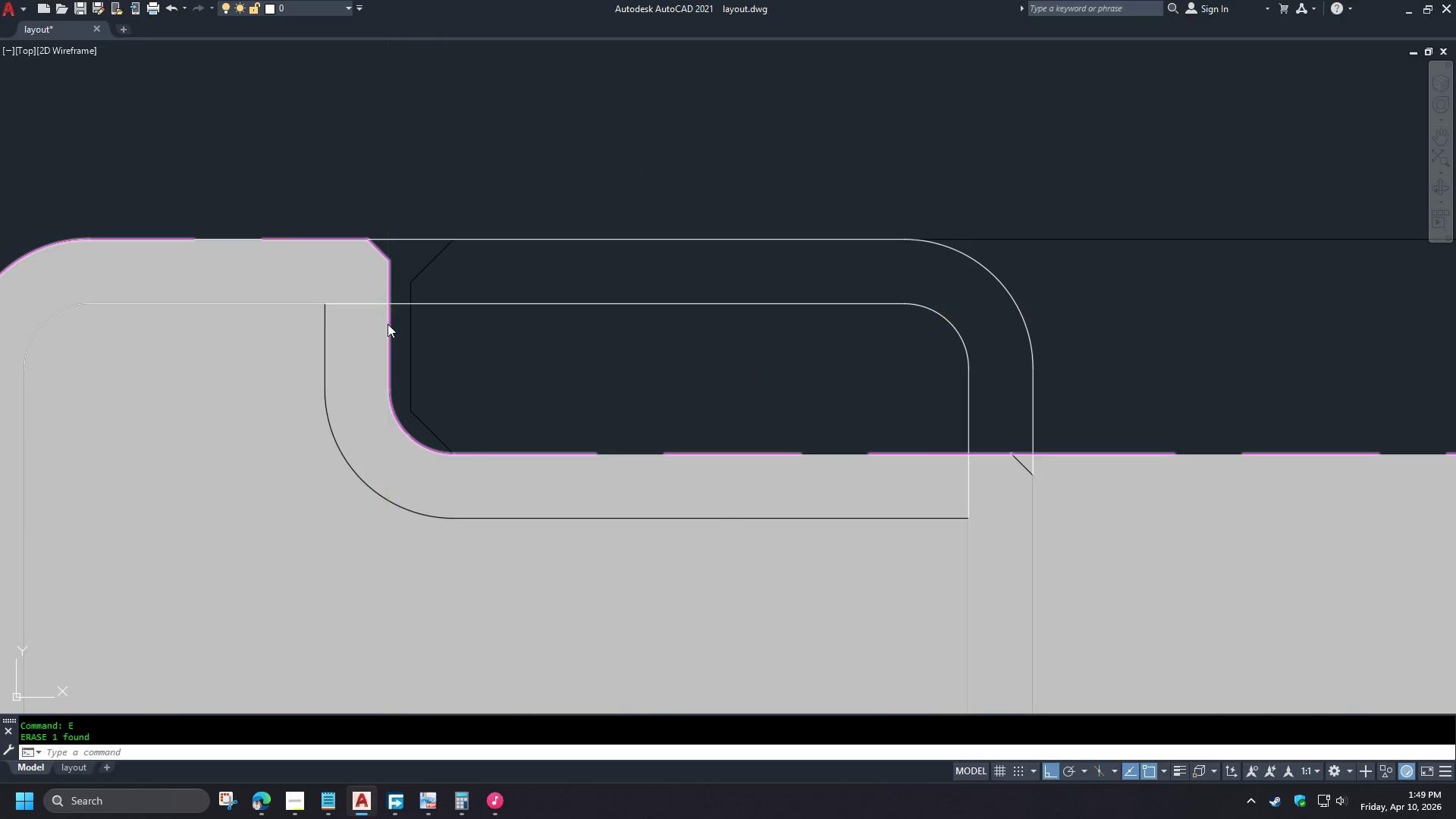 
left_click([388, 324])
 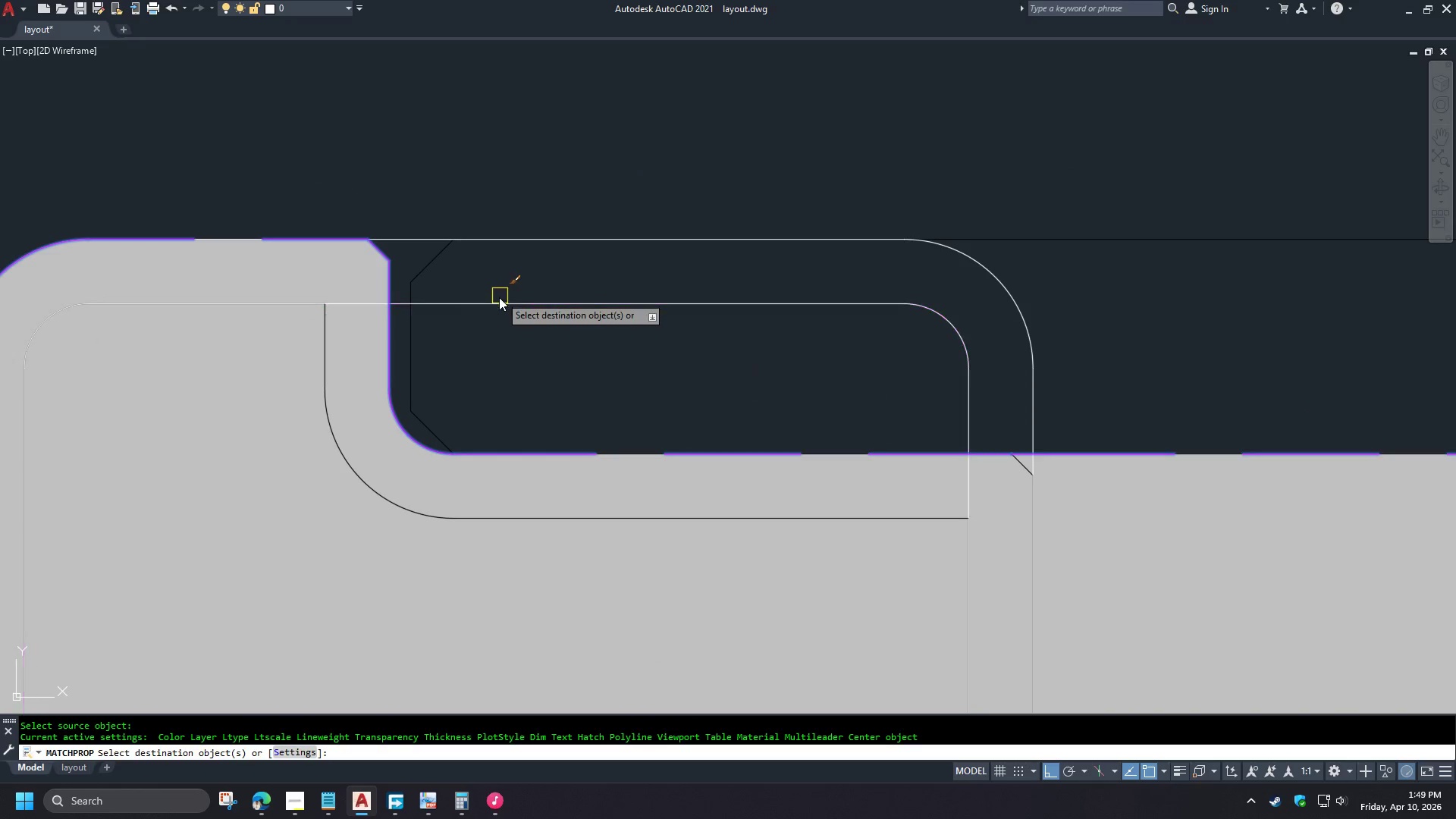 
left_click([498, 302])
 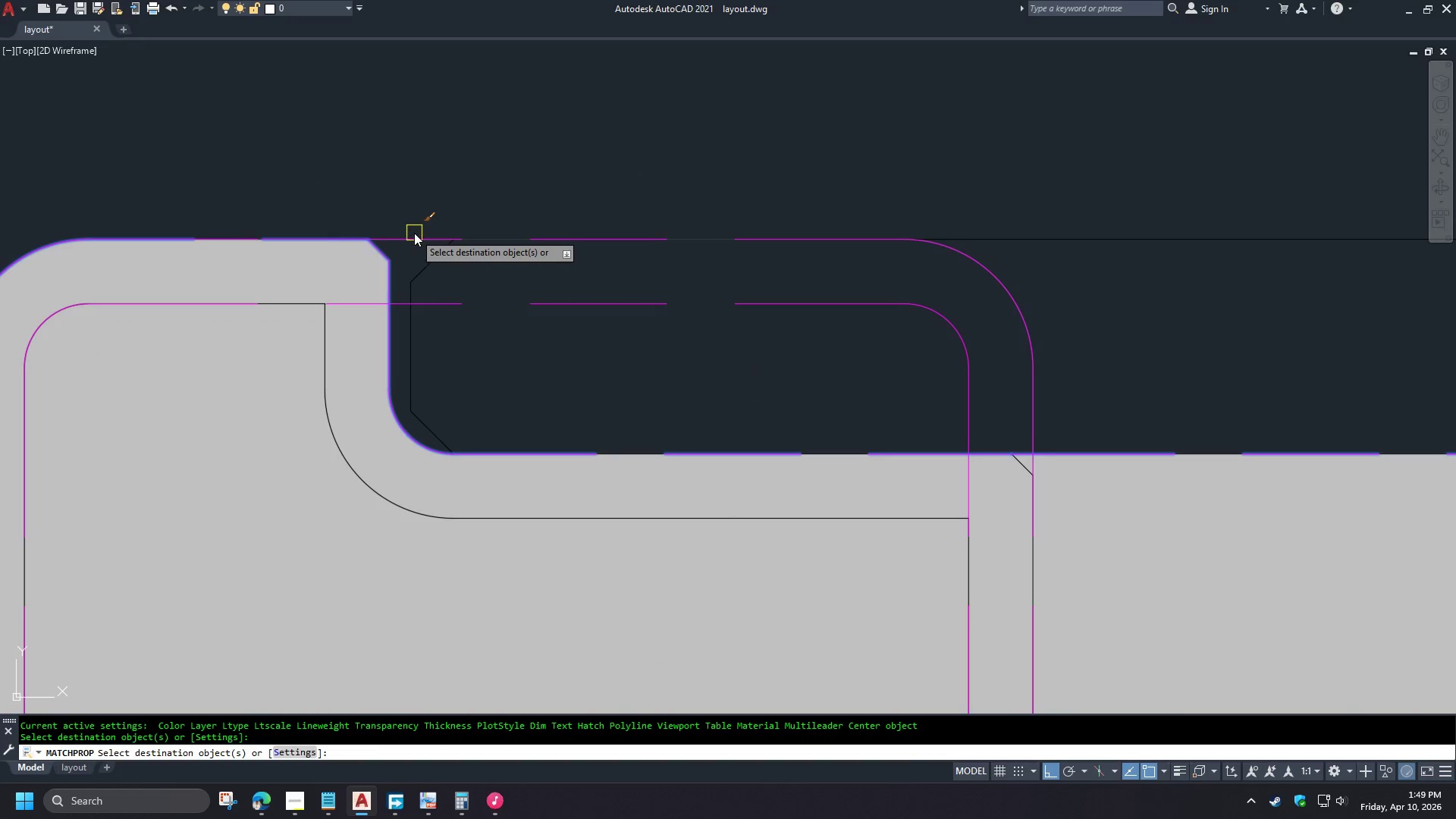 
left_click([414, 233])
 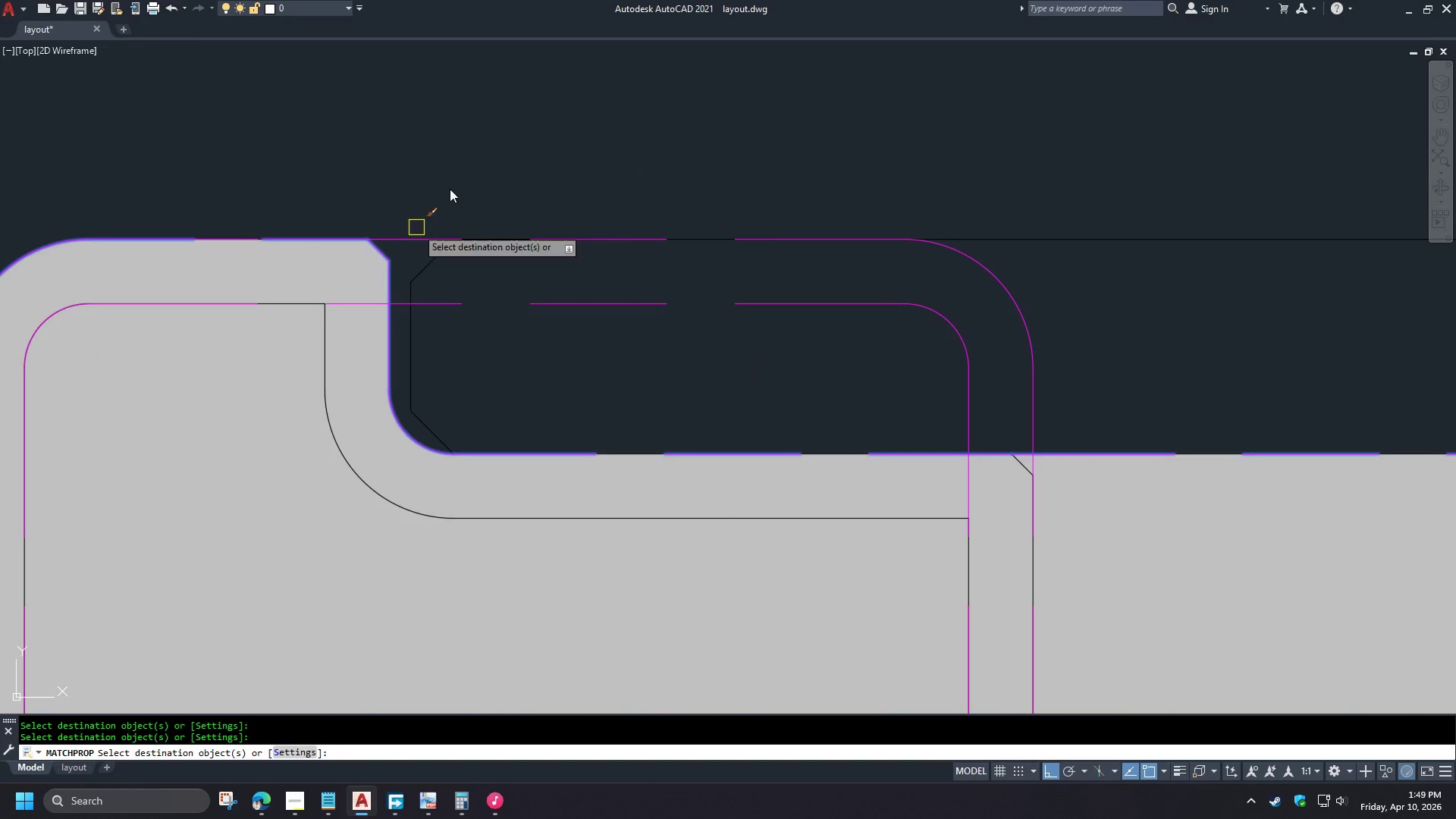 
key(Space)
 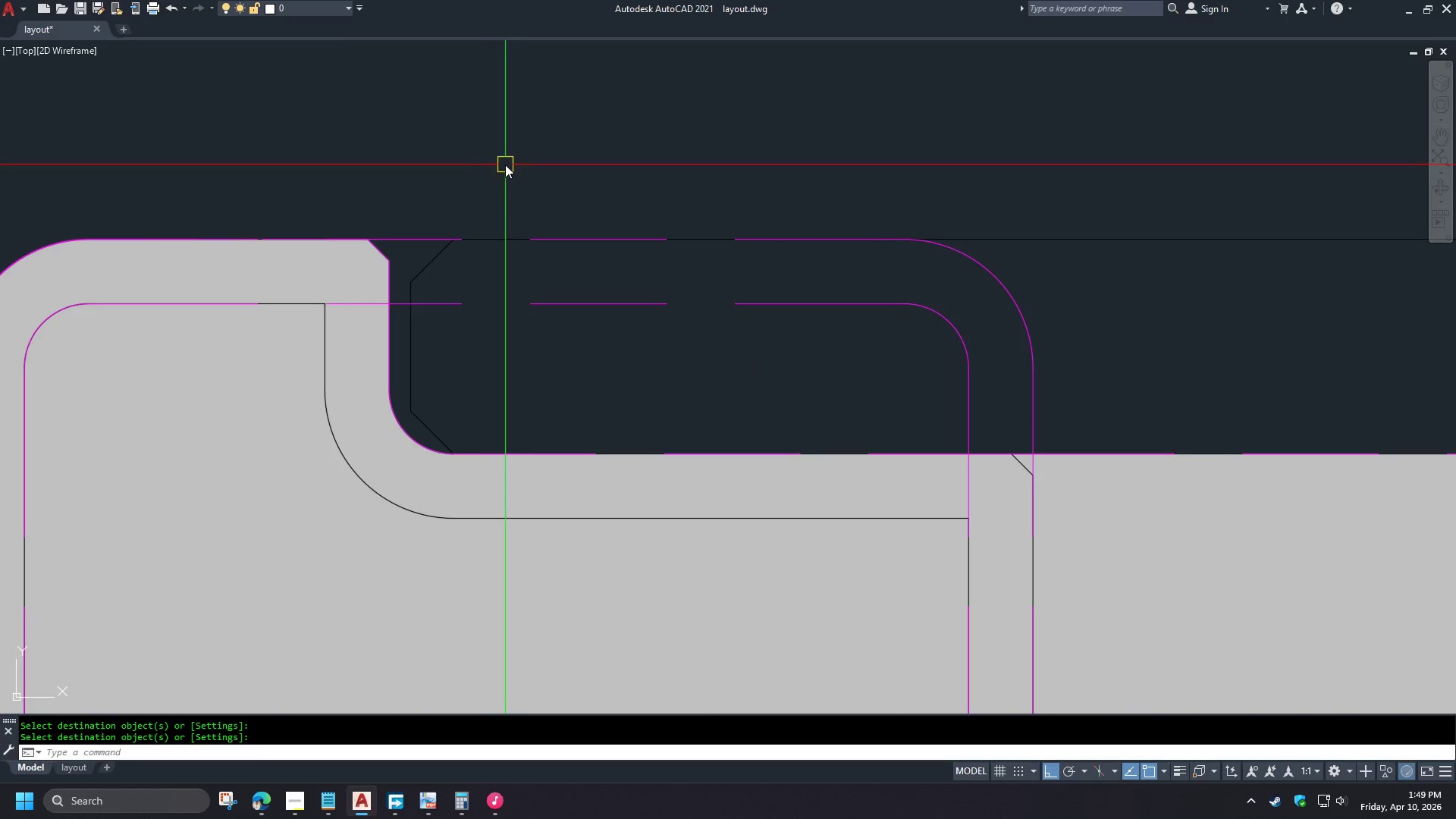 
scroll: coordinate [507, 165], scroll_direction: down, amount: 2.0
 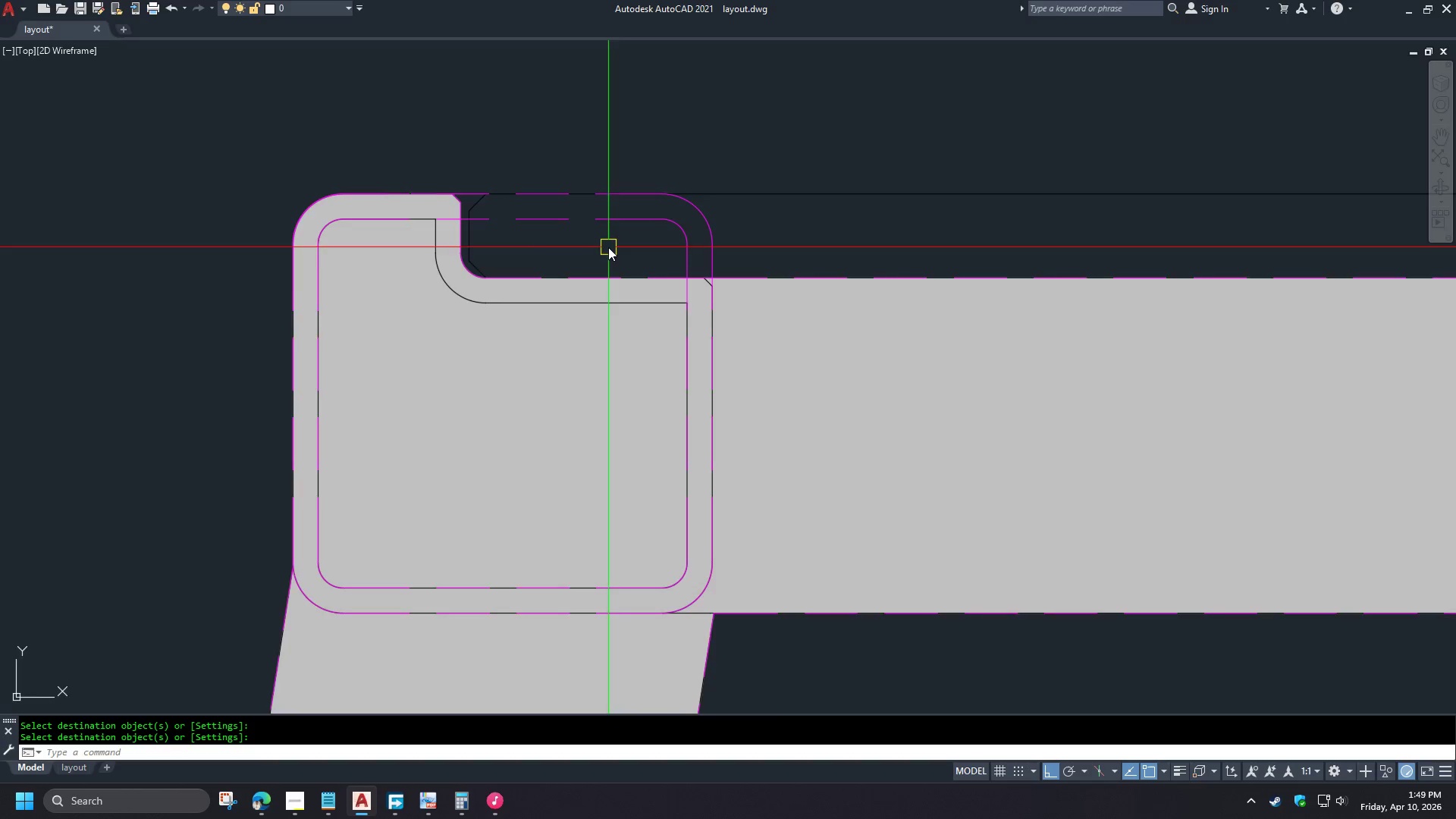 
scroll: coordinate [608, 248], scroll_direction: up, amount: 2.0
 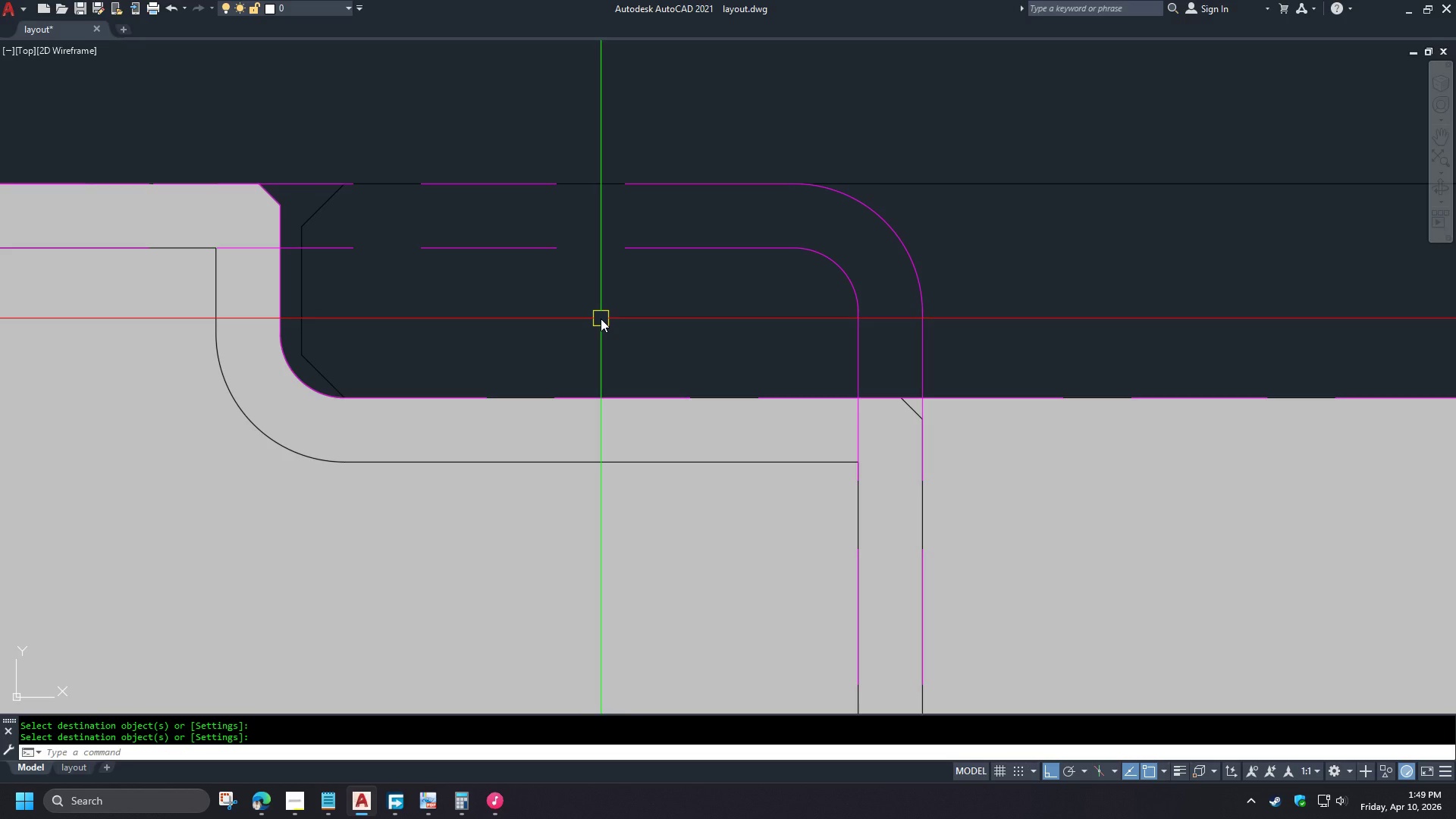 
key(P)
 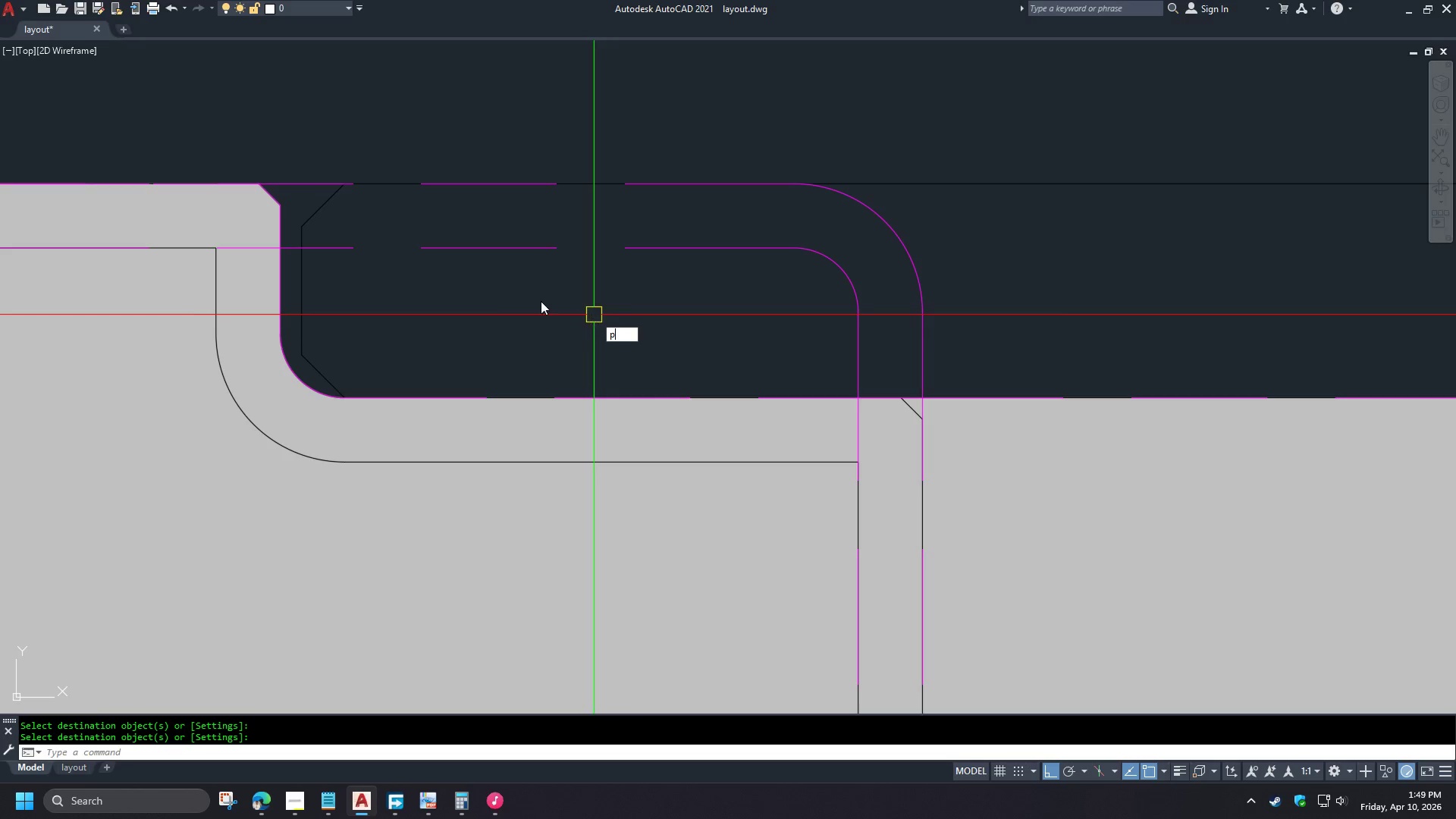 
key(L)
 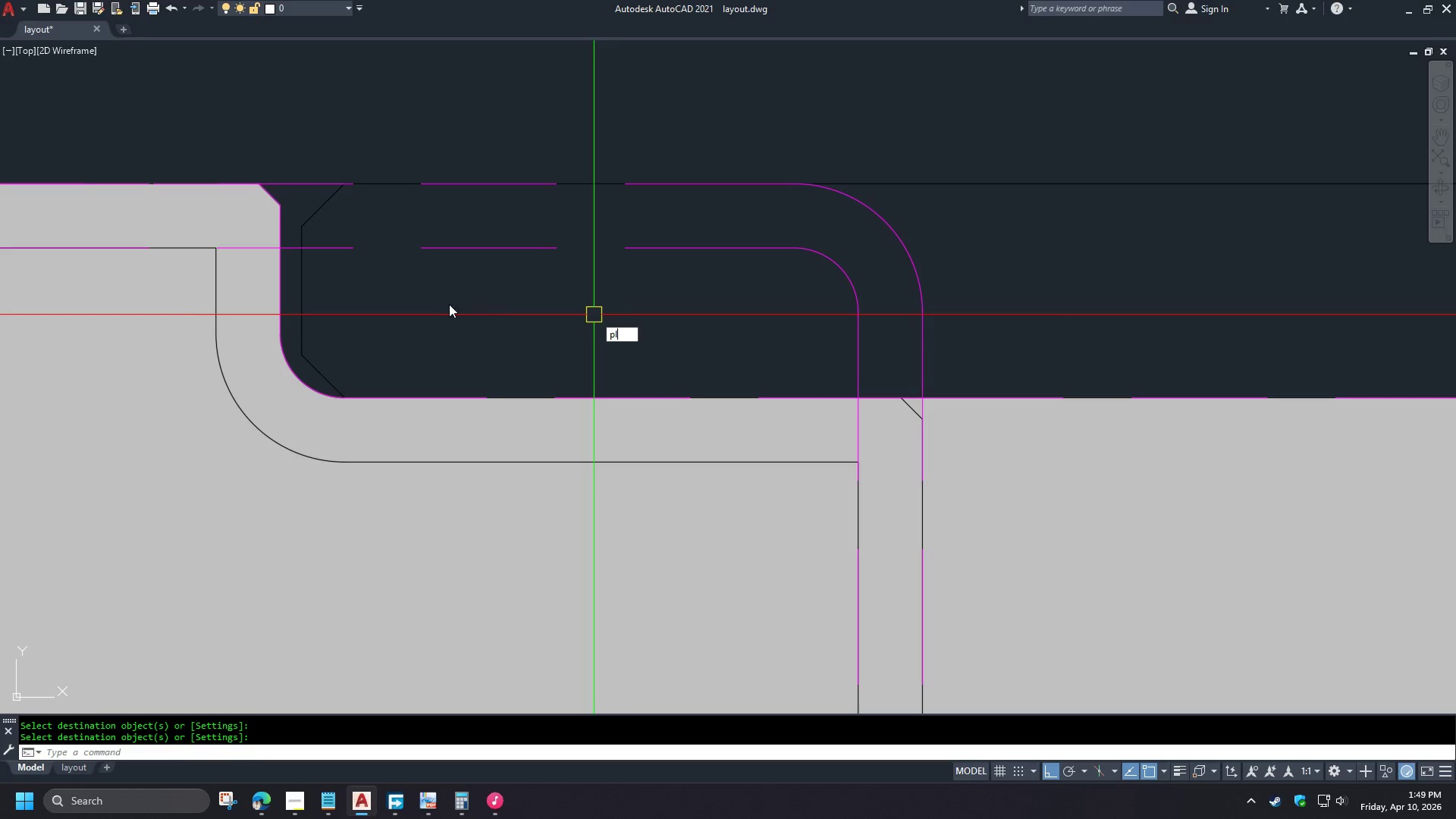 
key(Space)
 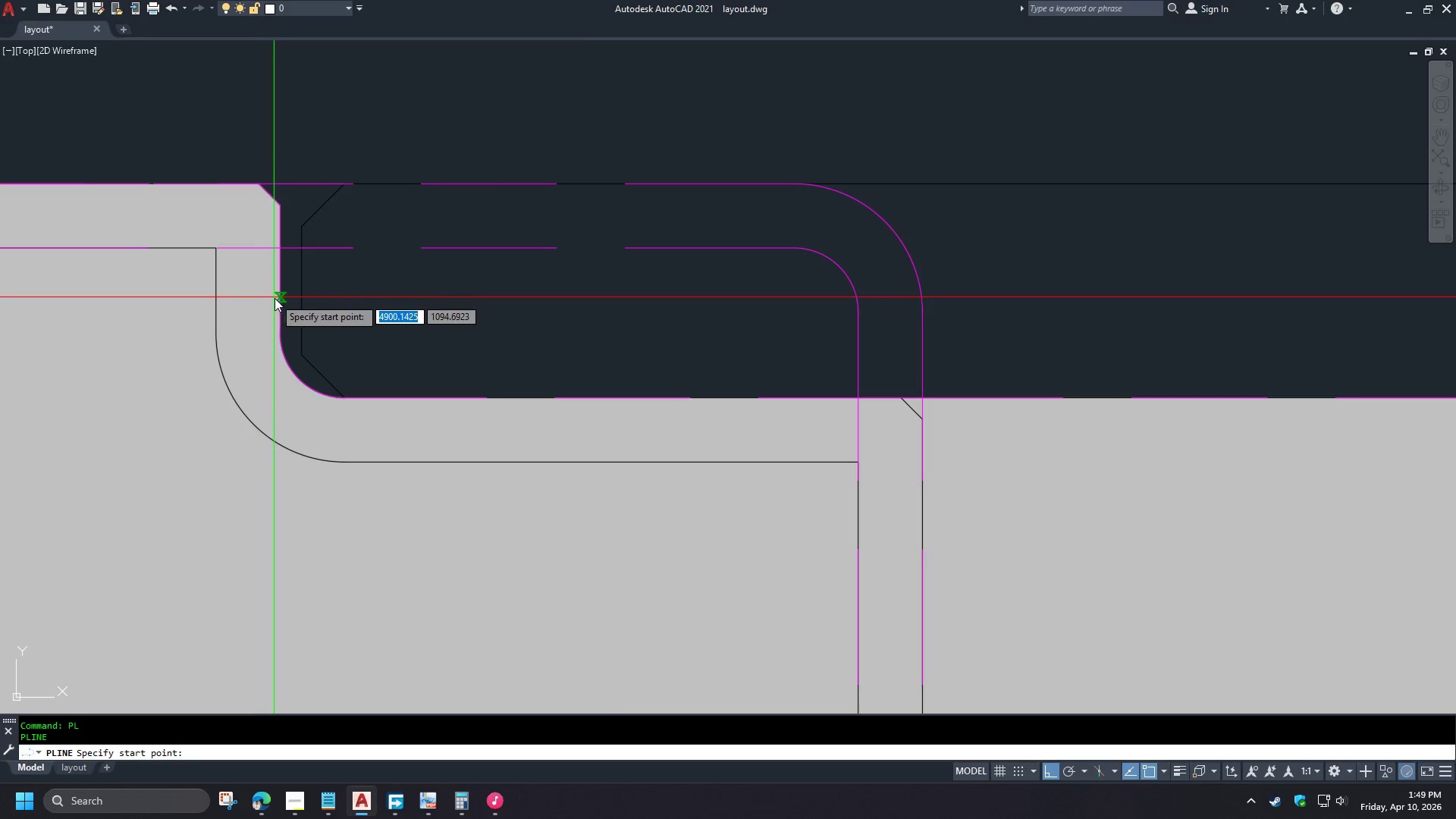 
left_click([275, 298])
 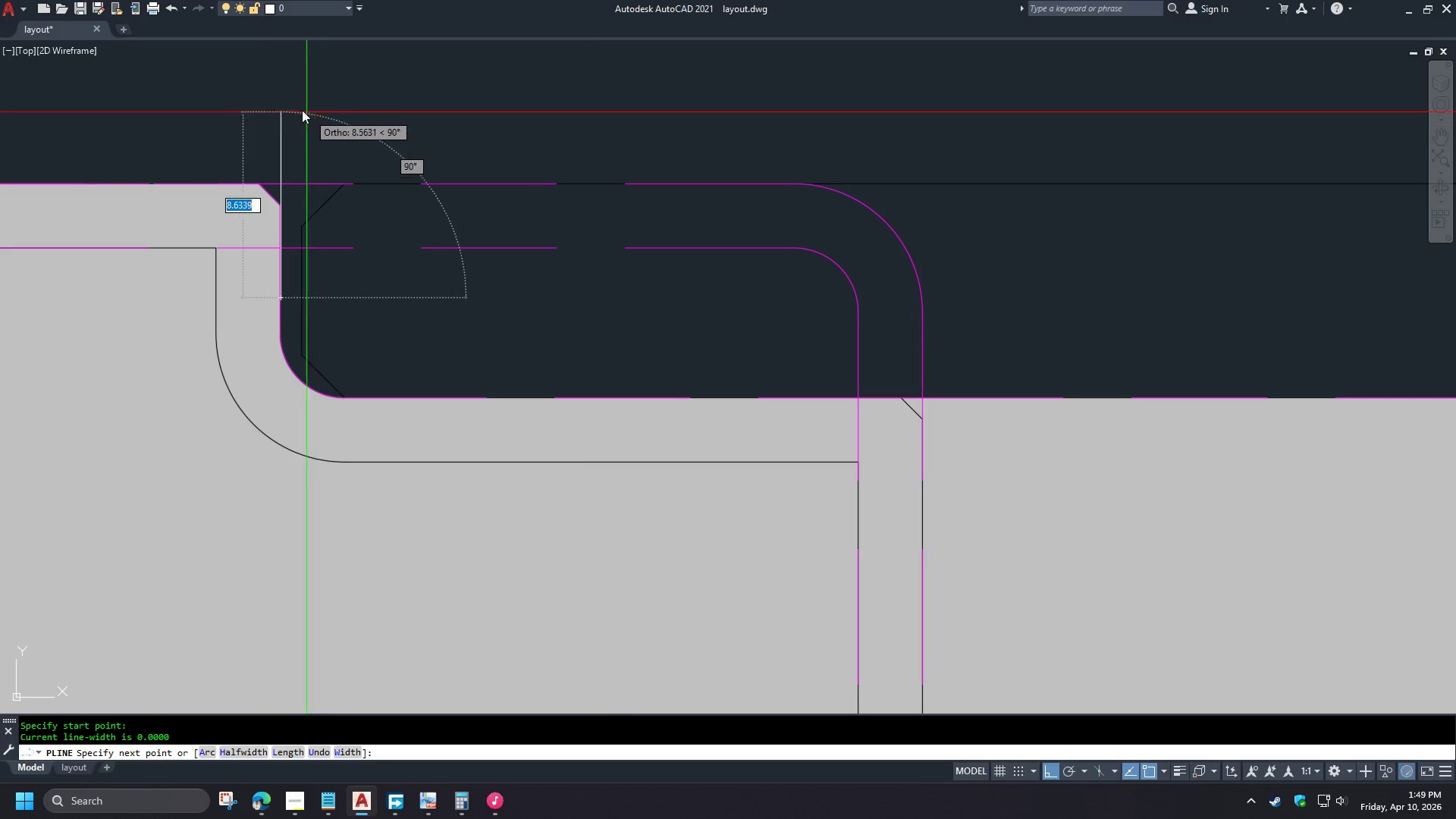 
left_click([296, 105])
 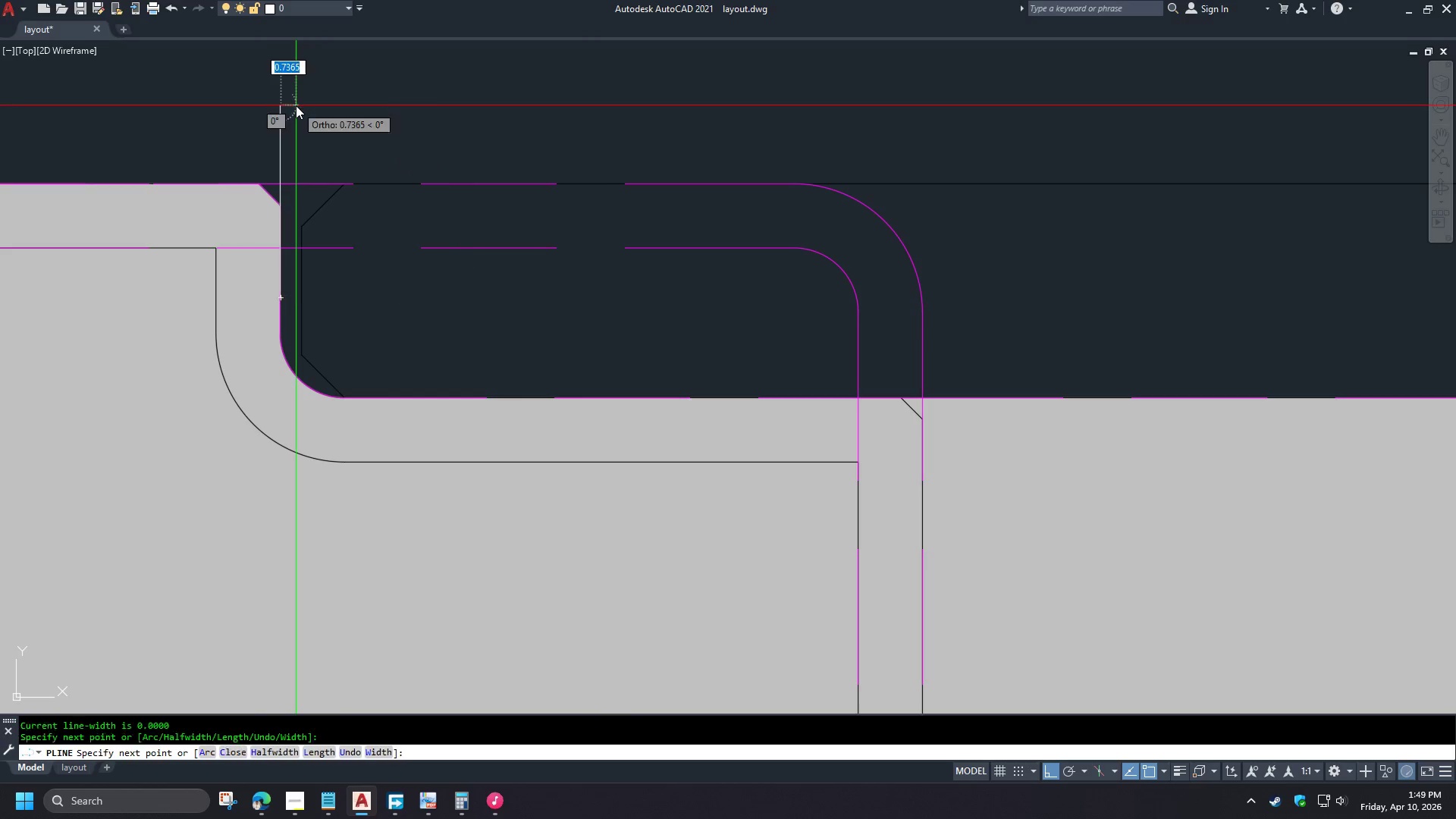 
key(Space)
 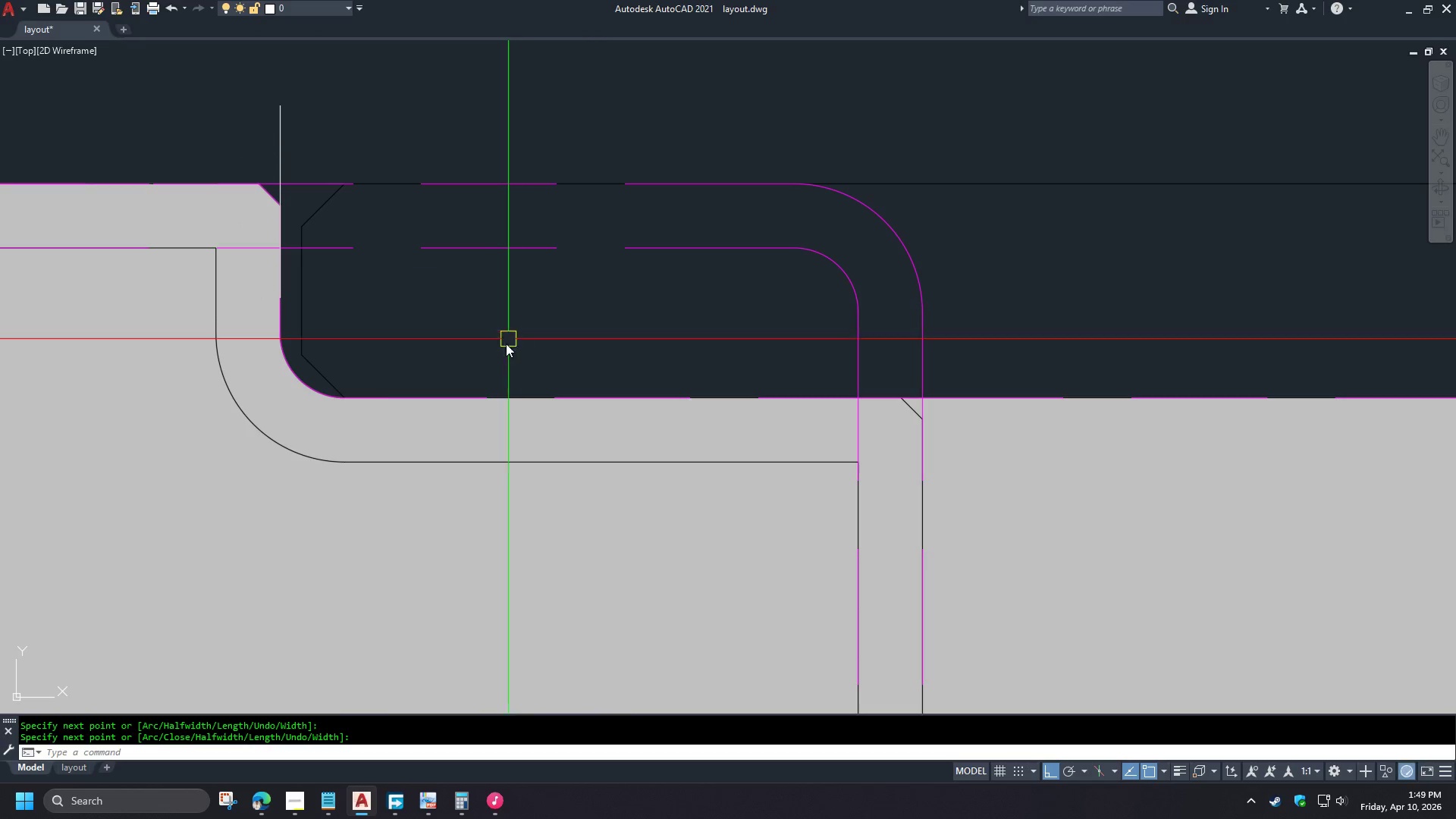 
key(Space)
 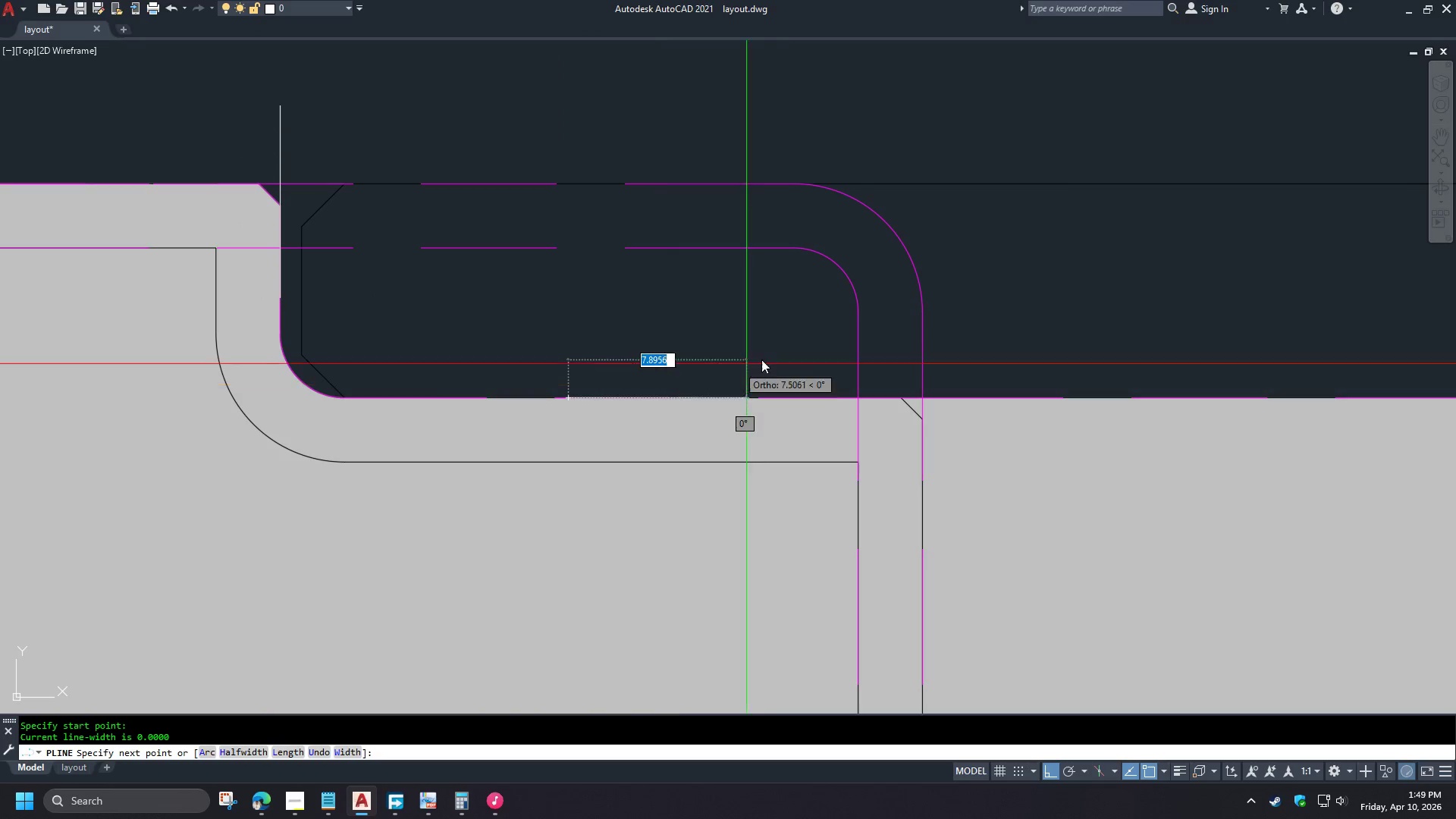 
left_click([789, 353])
 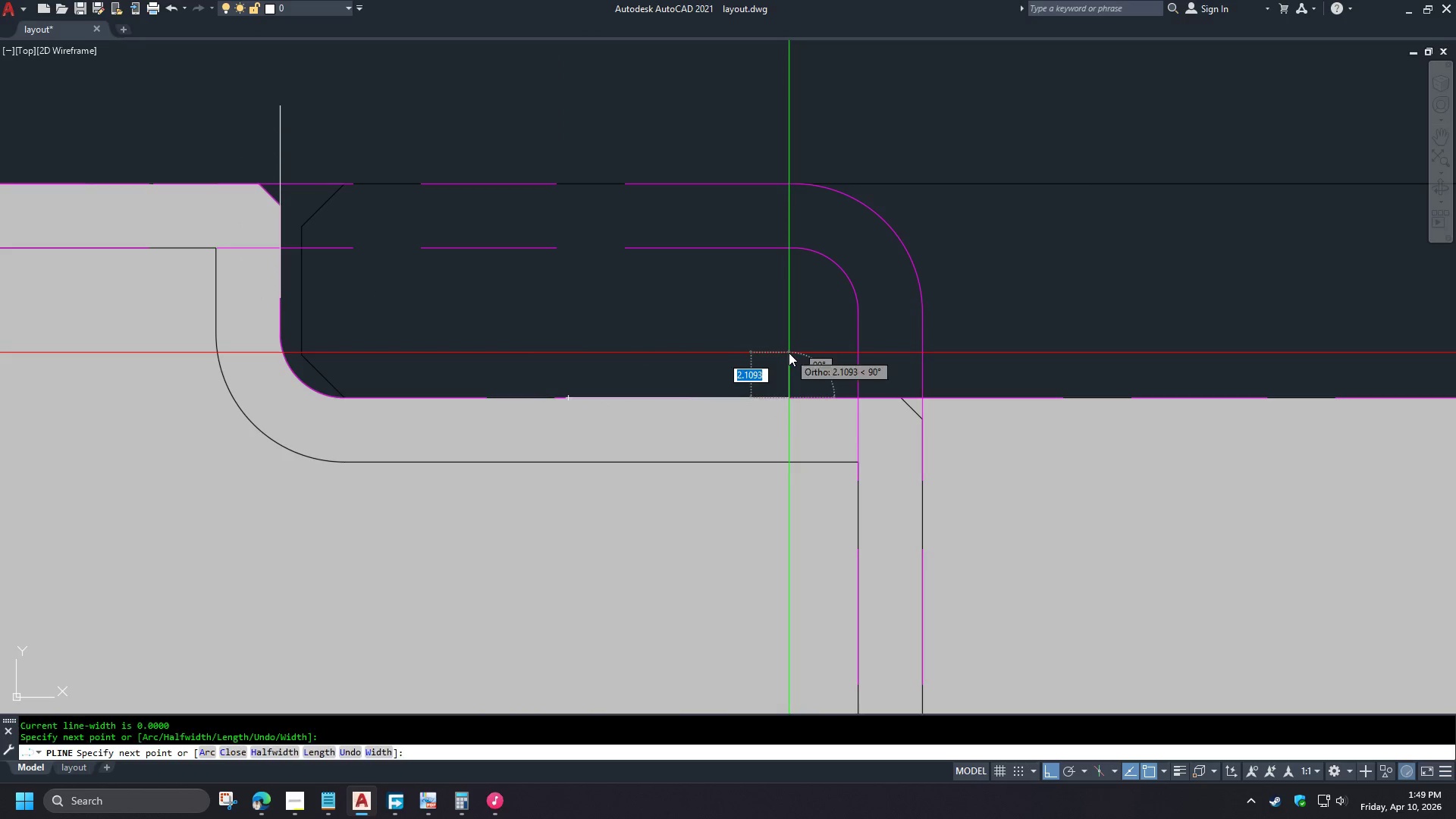 
key(Space)
 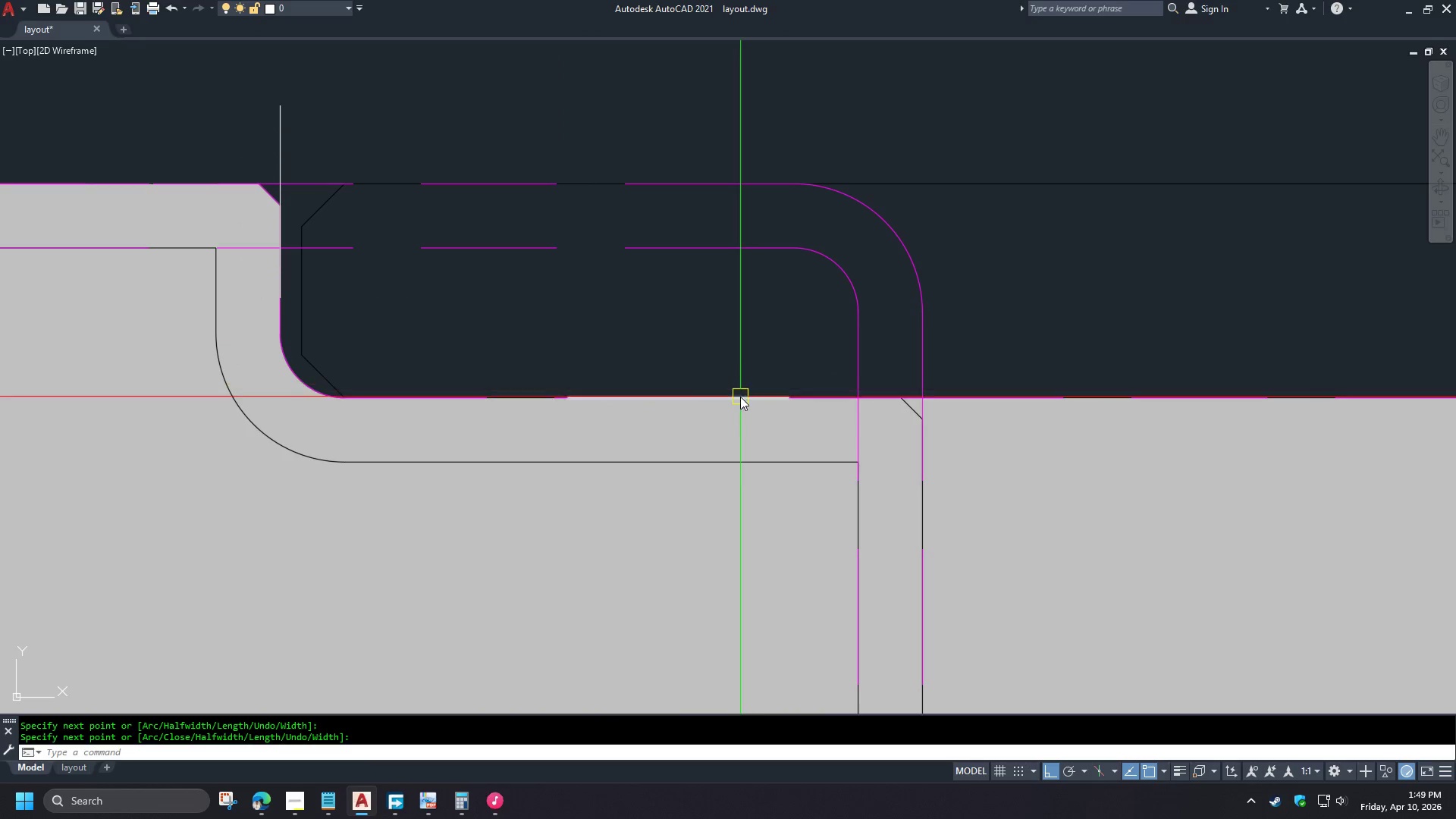 
left_click([740, 397])
 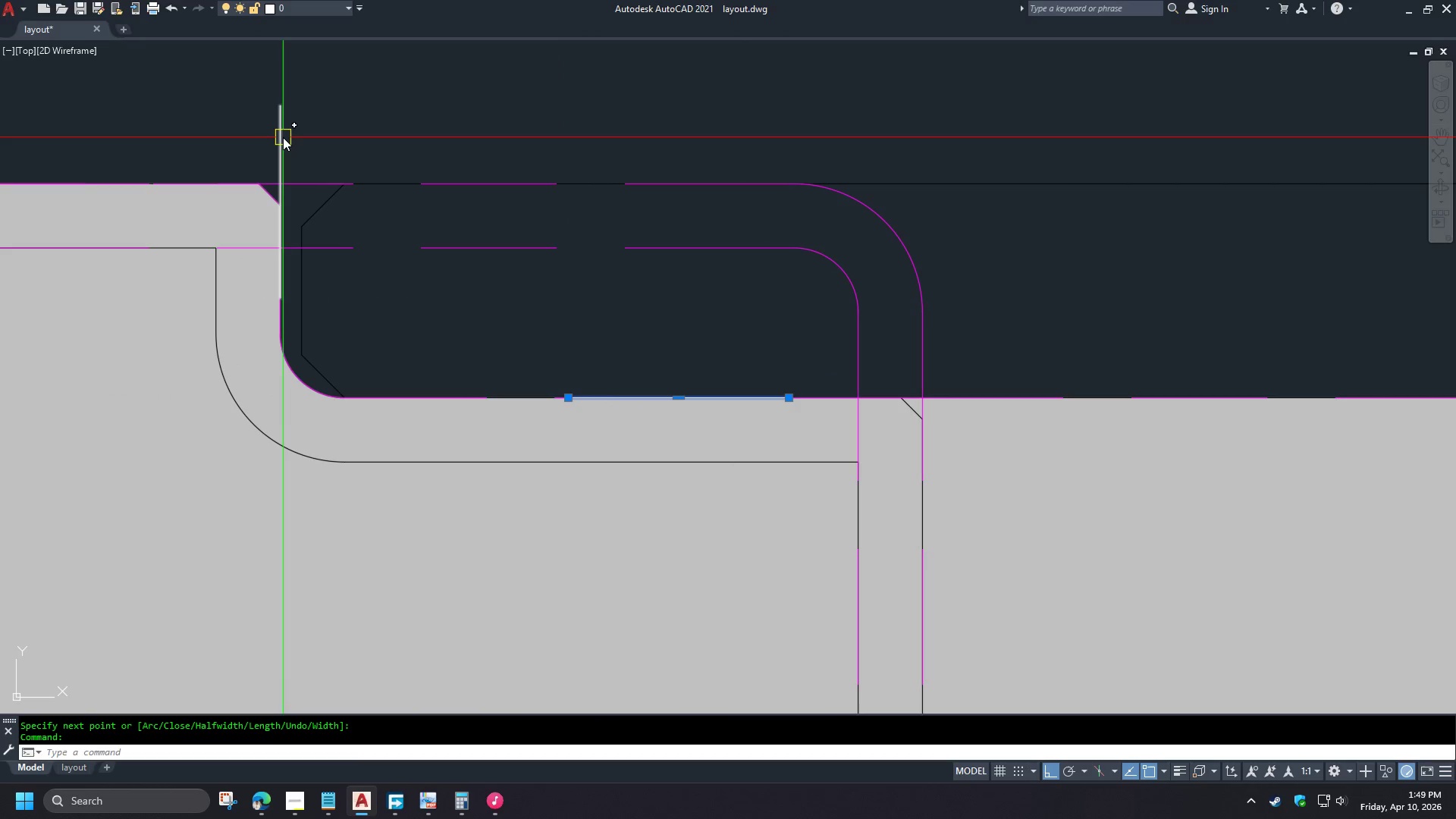 
left_click([283, 137])
 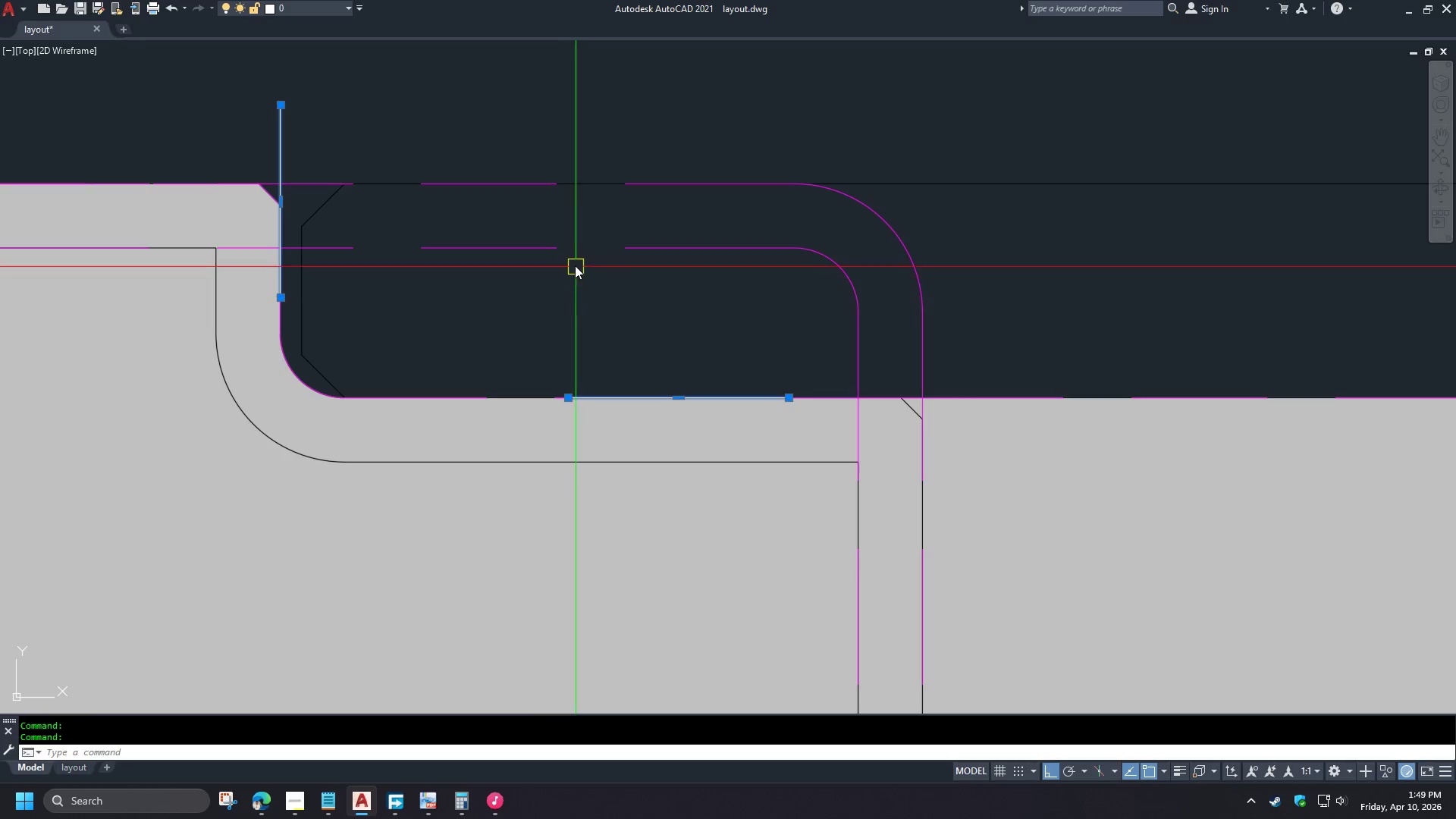 
left_click([548, 249])
 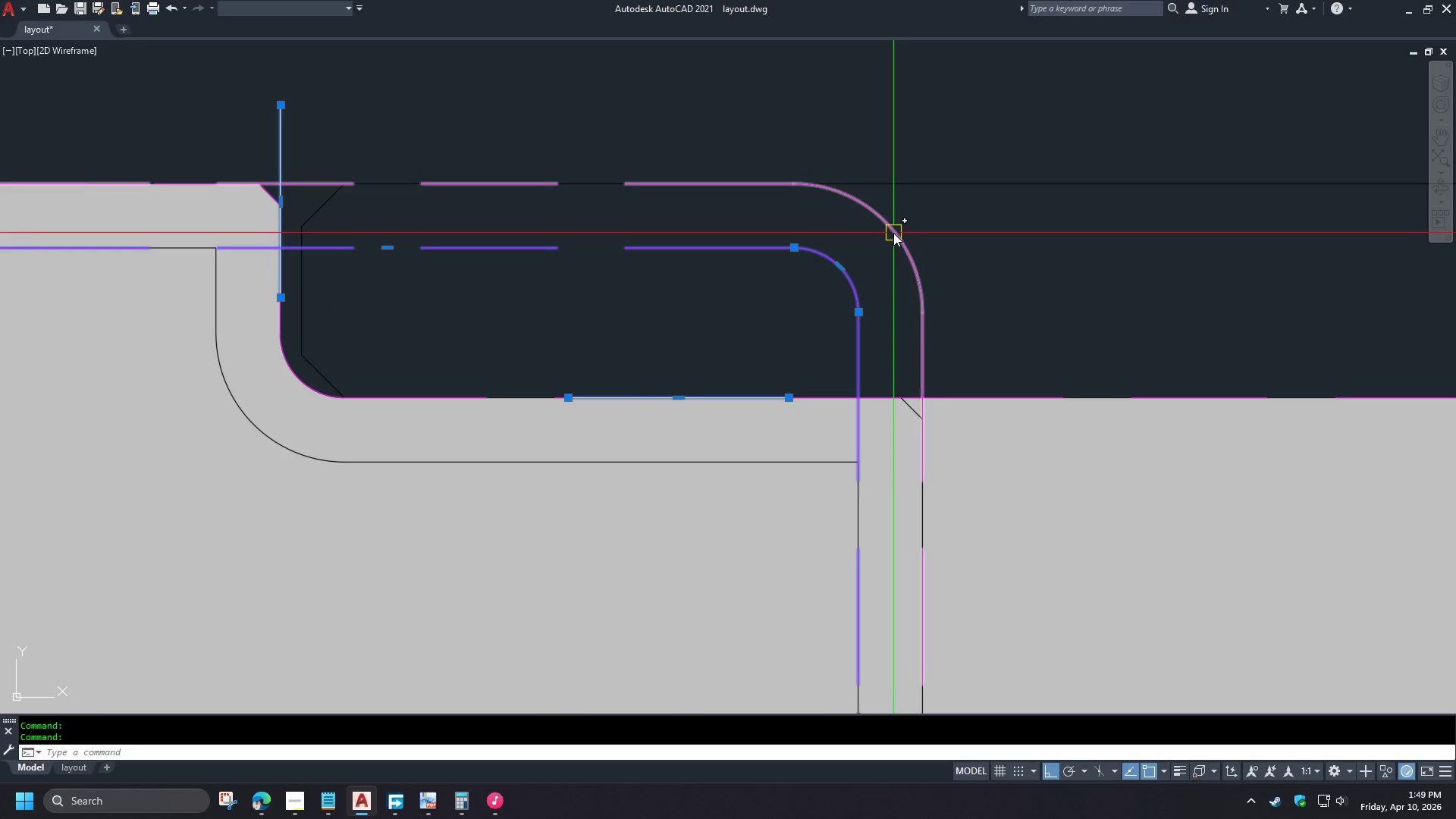 
left_click([894, 233])
 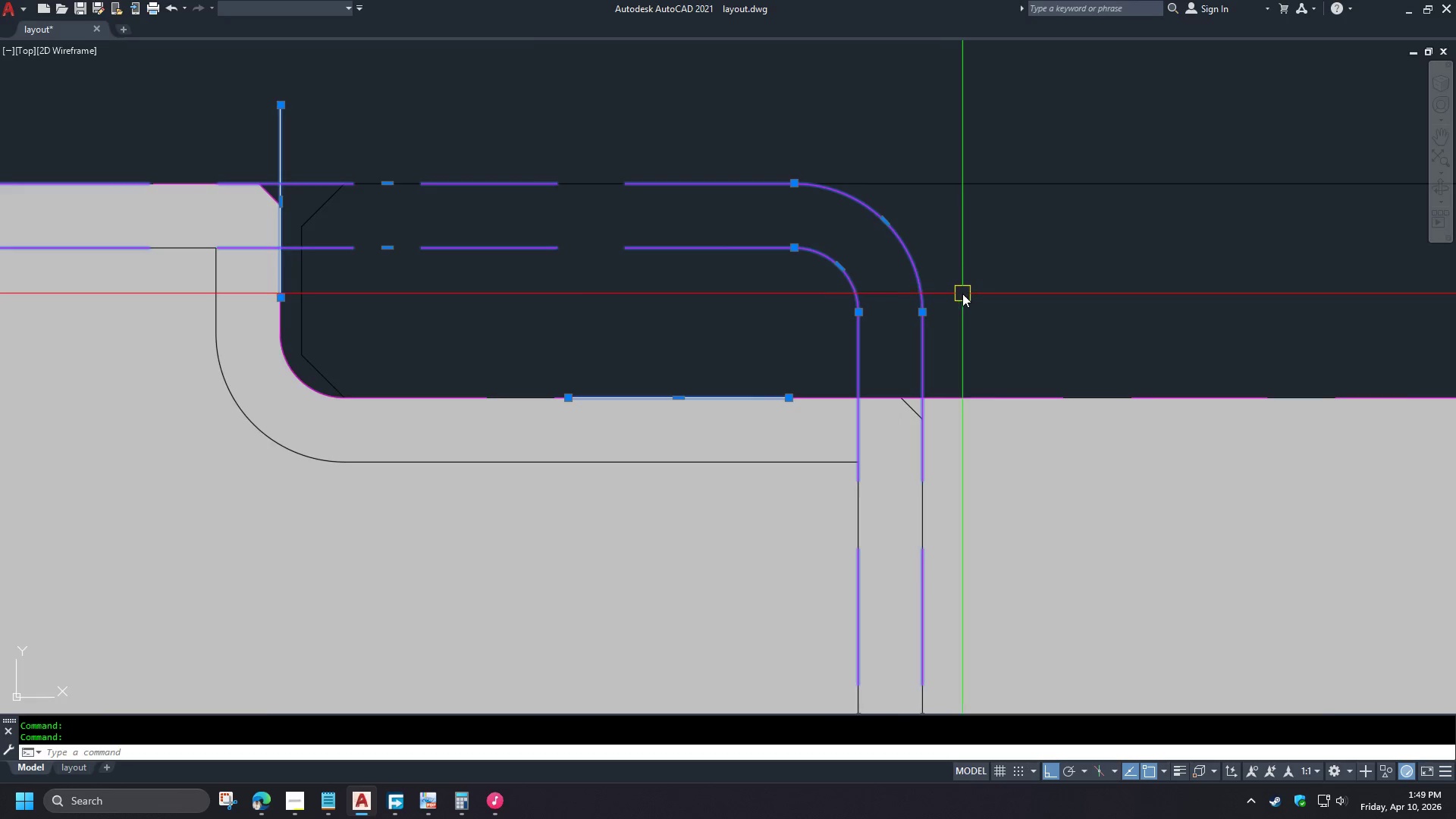 
scroll: coordinate [963, 293], scroll_direction: down, amount: 2.0
 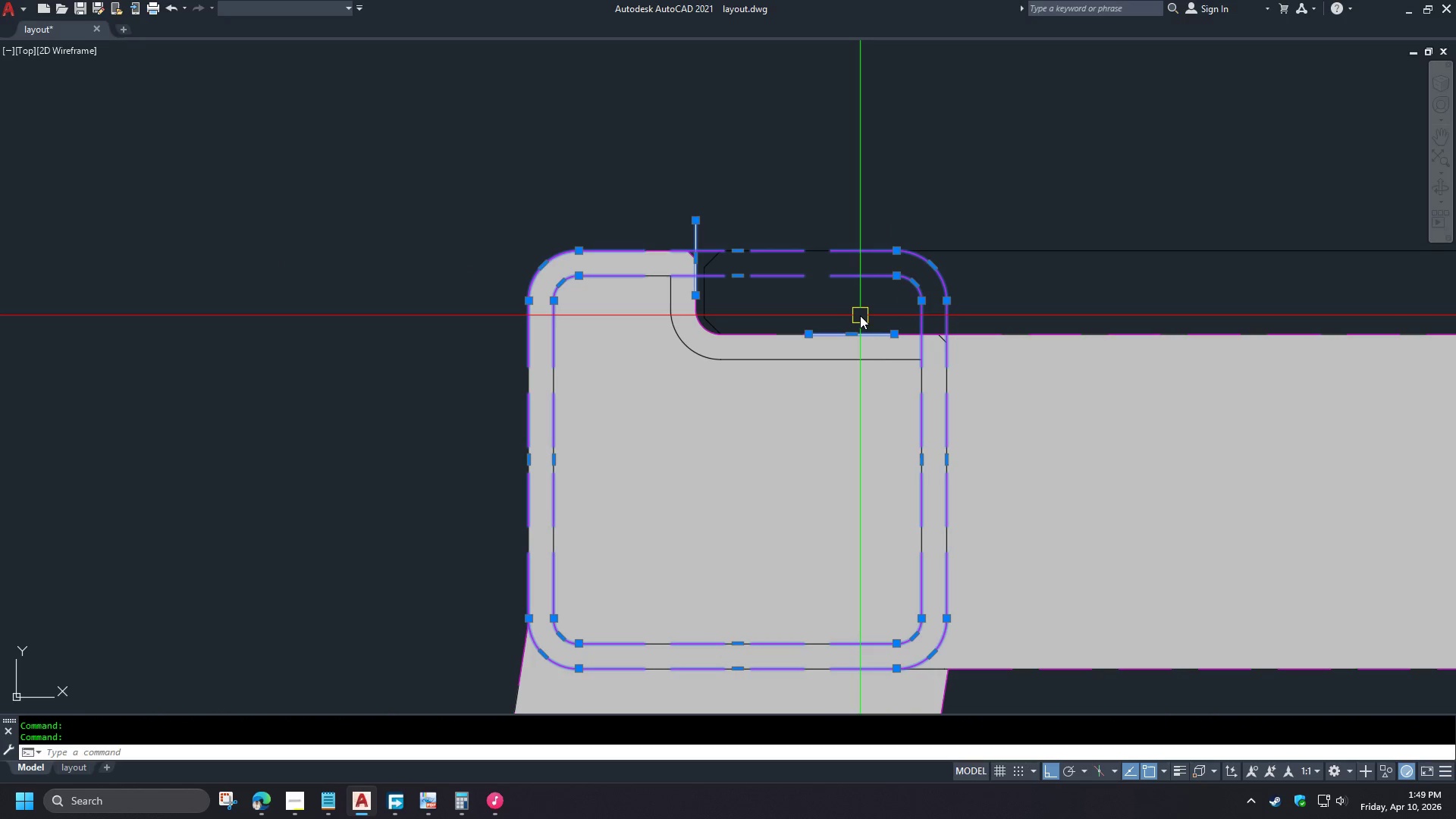 
key(M)
 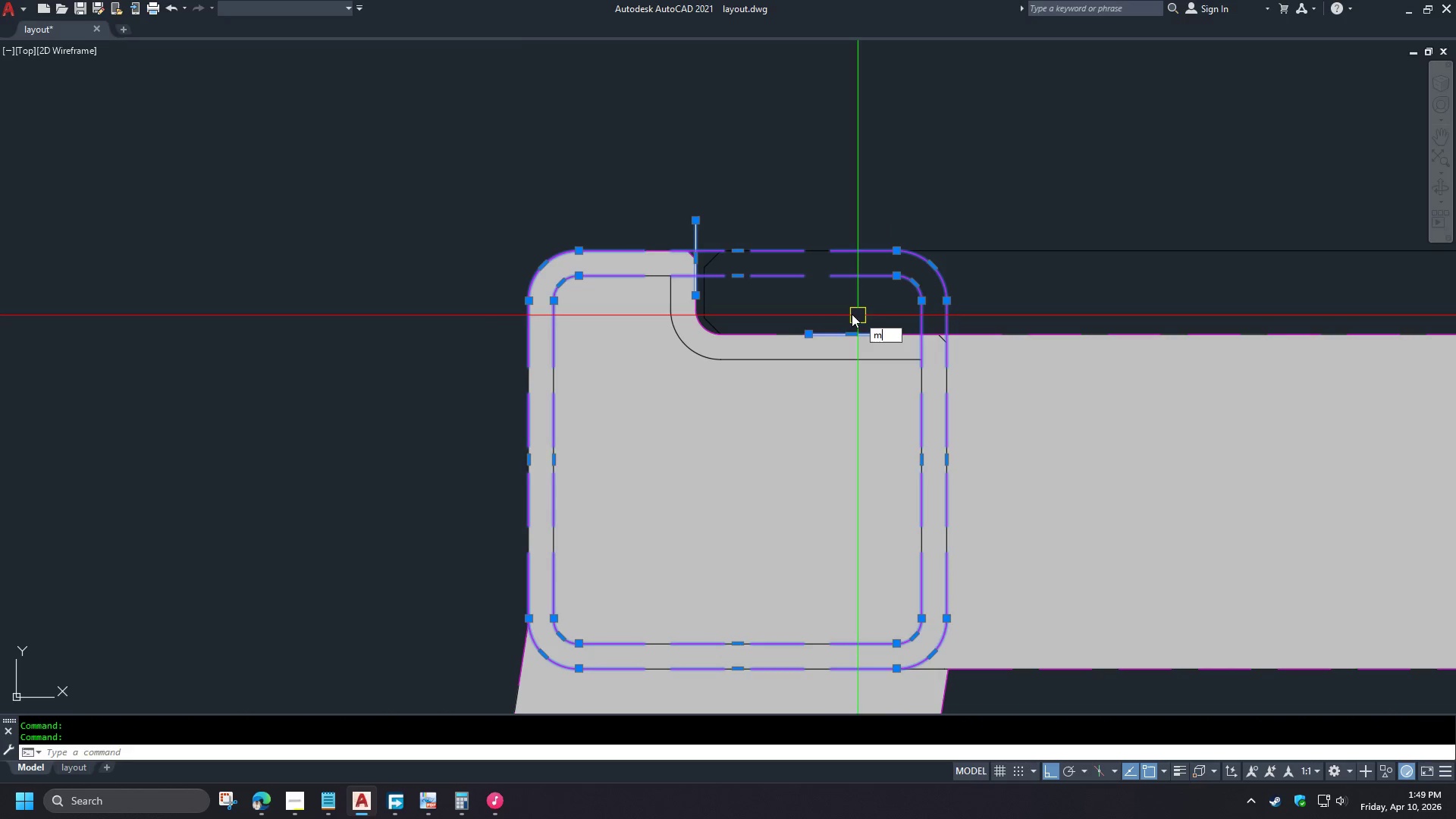 
key(Space)
 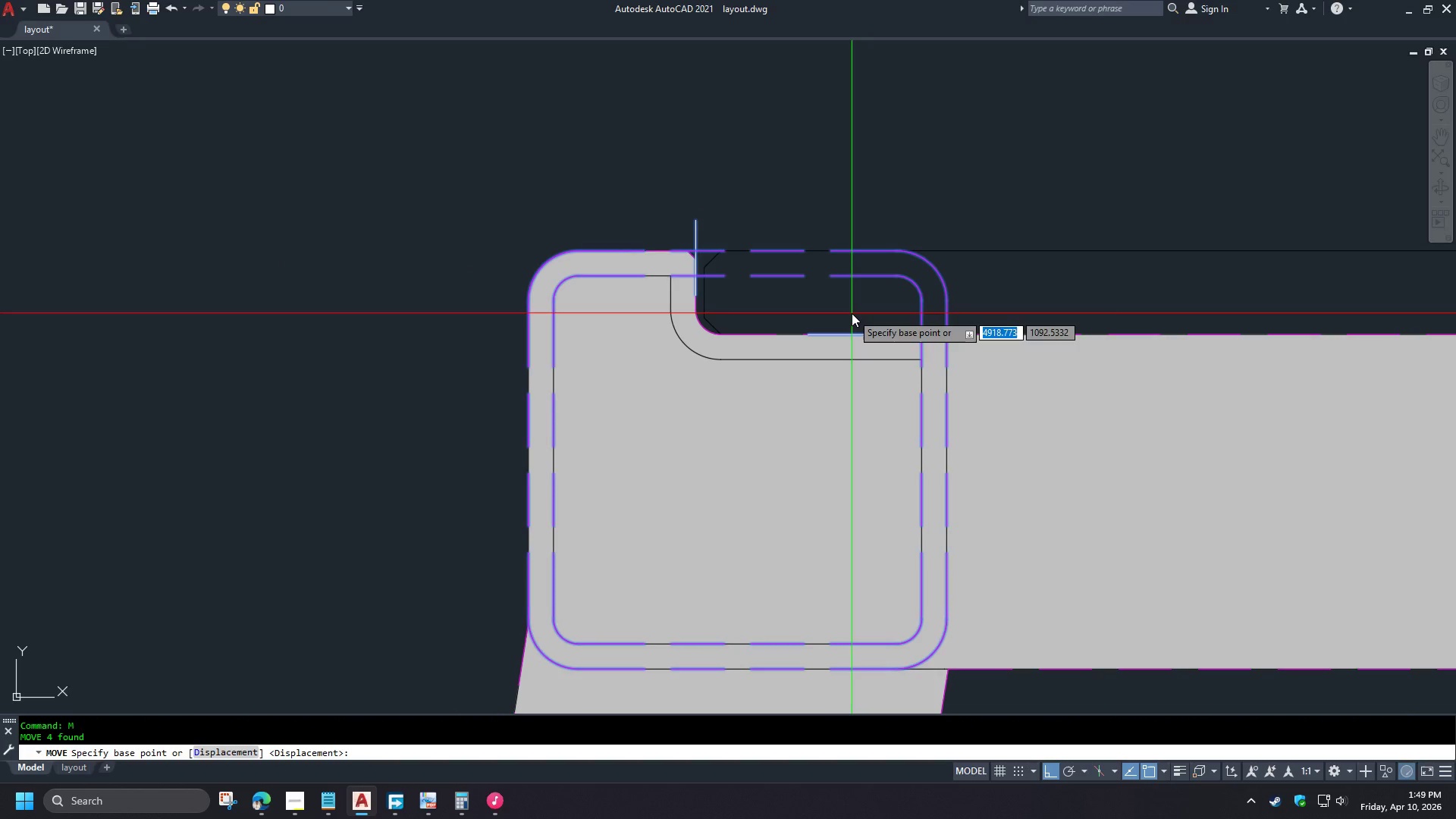 
left_click([852, 313])
 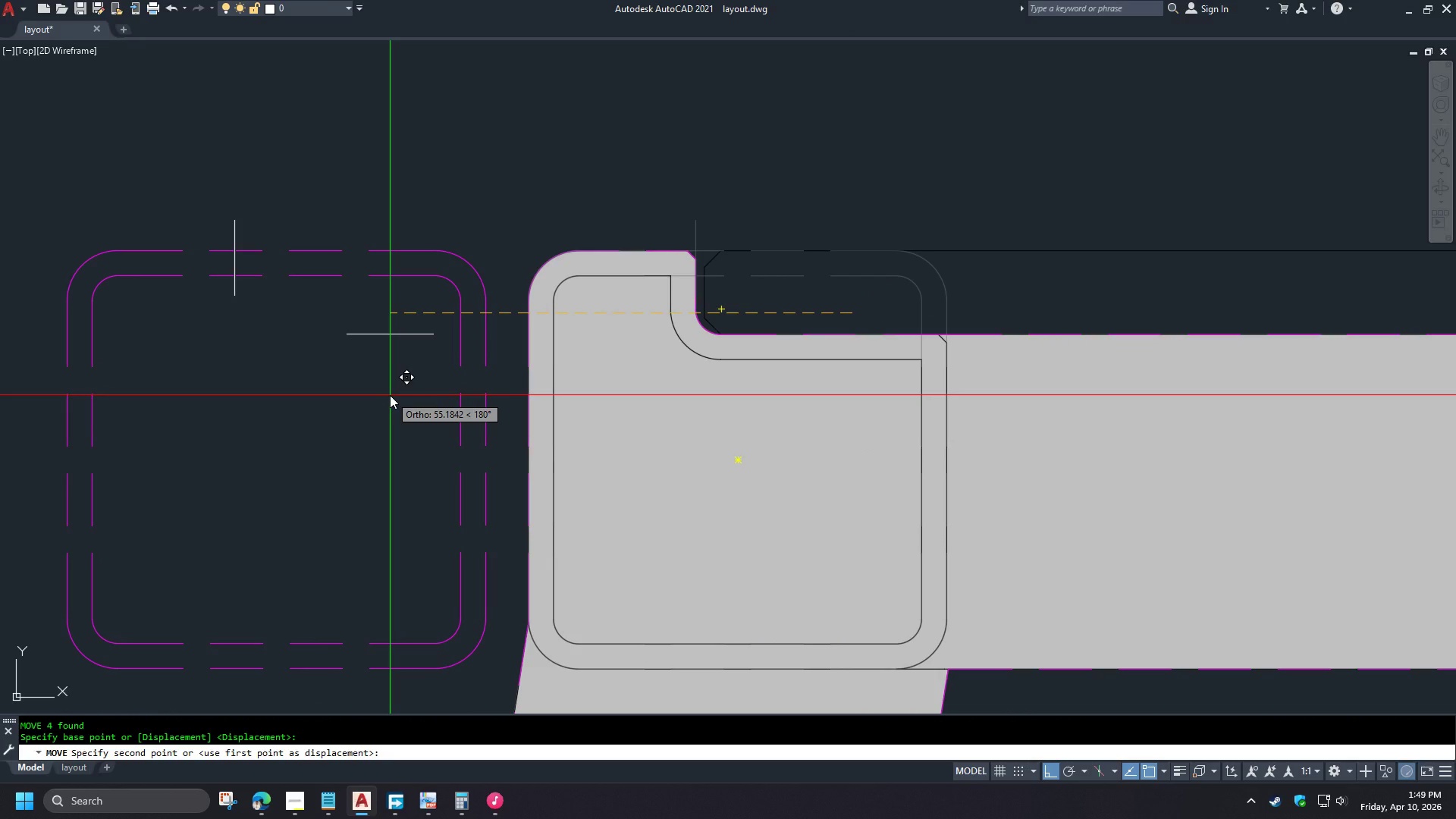 
key(Numpad5)
 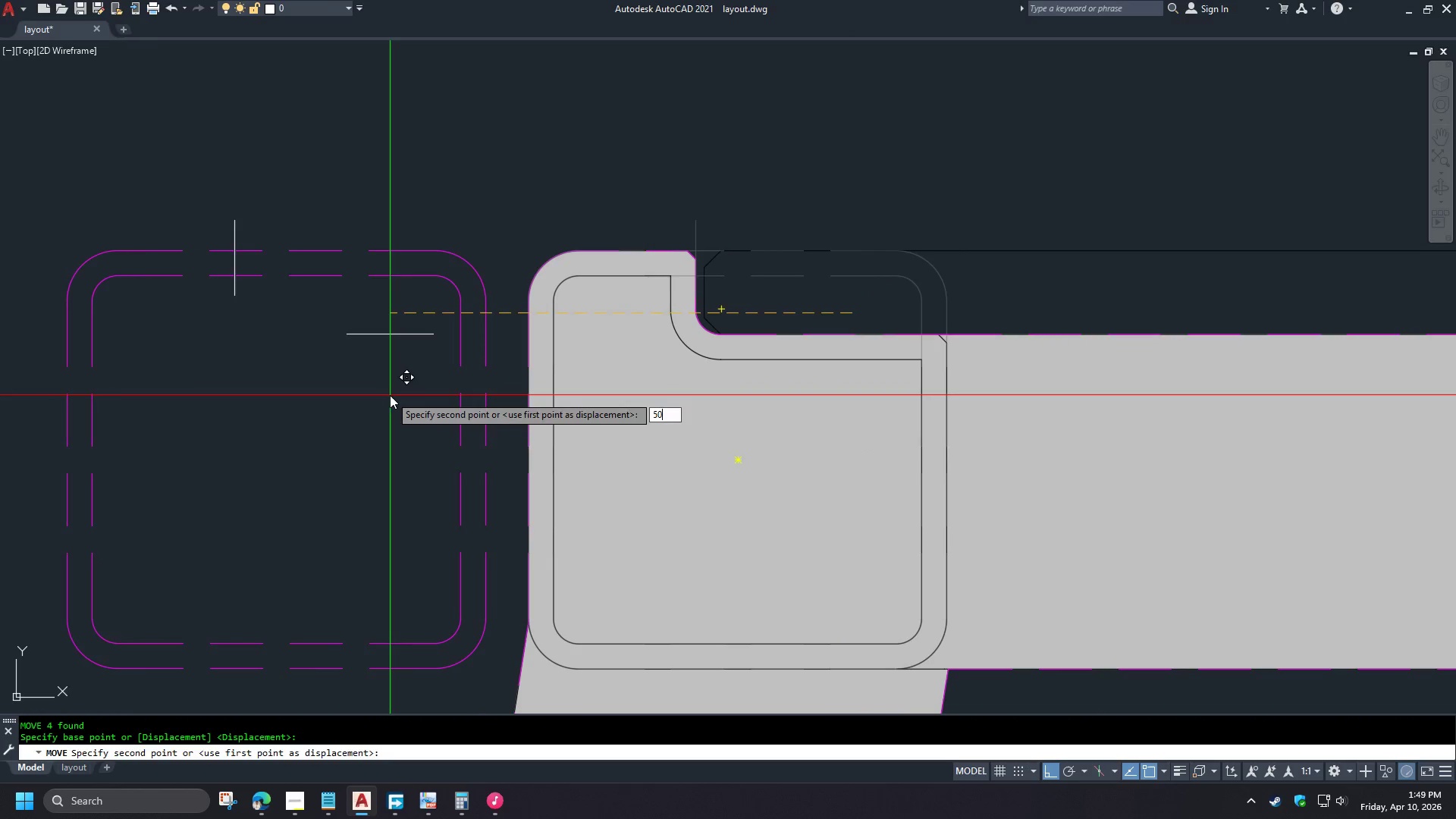 
key(Numpad0)
 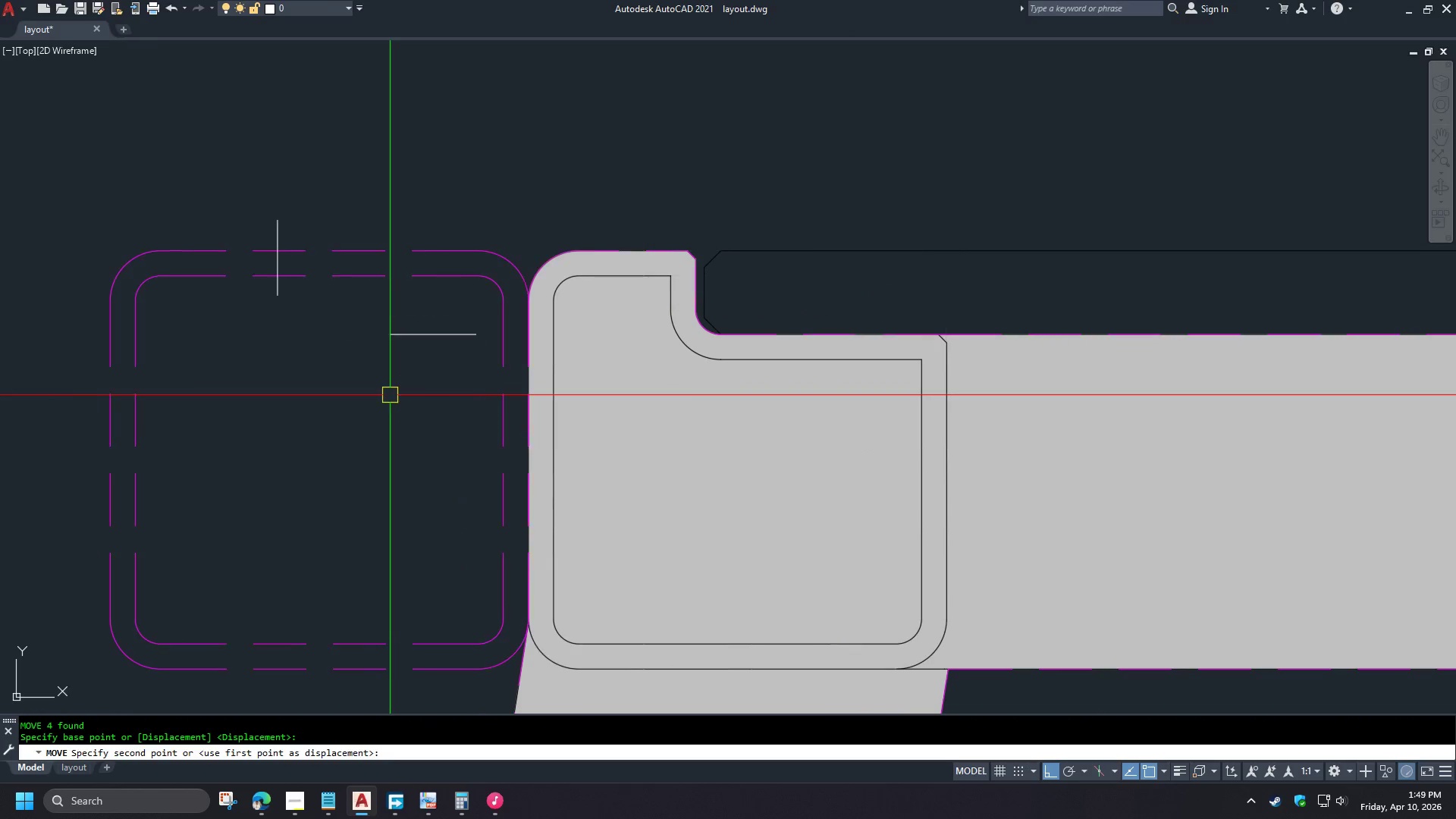 
key(Space)
 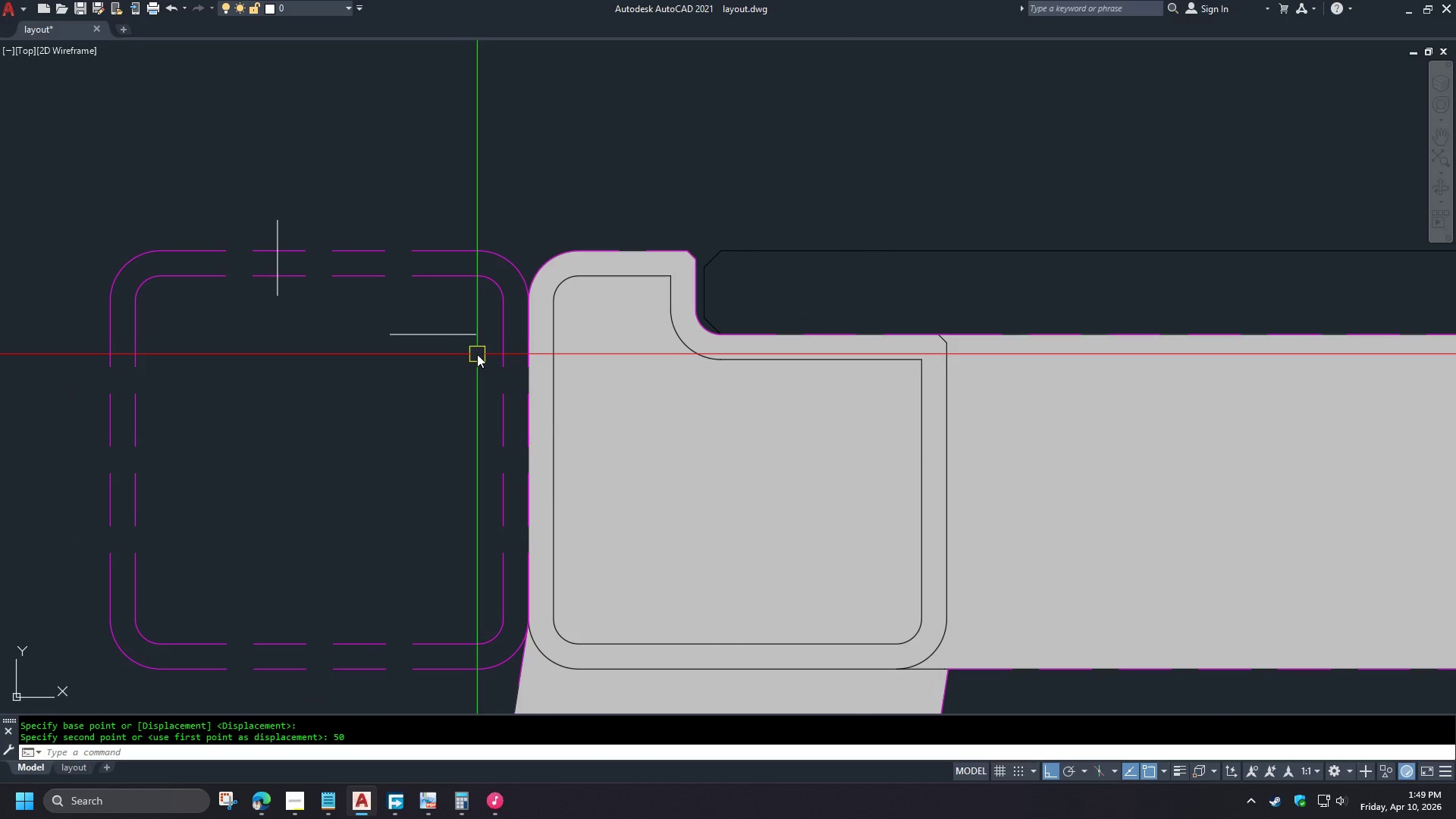 
left_click_drag(start_coordinate=[465, 370], to_coordinate=[443, 350])
 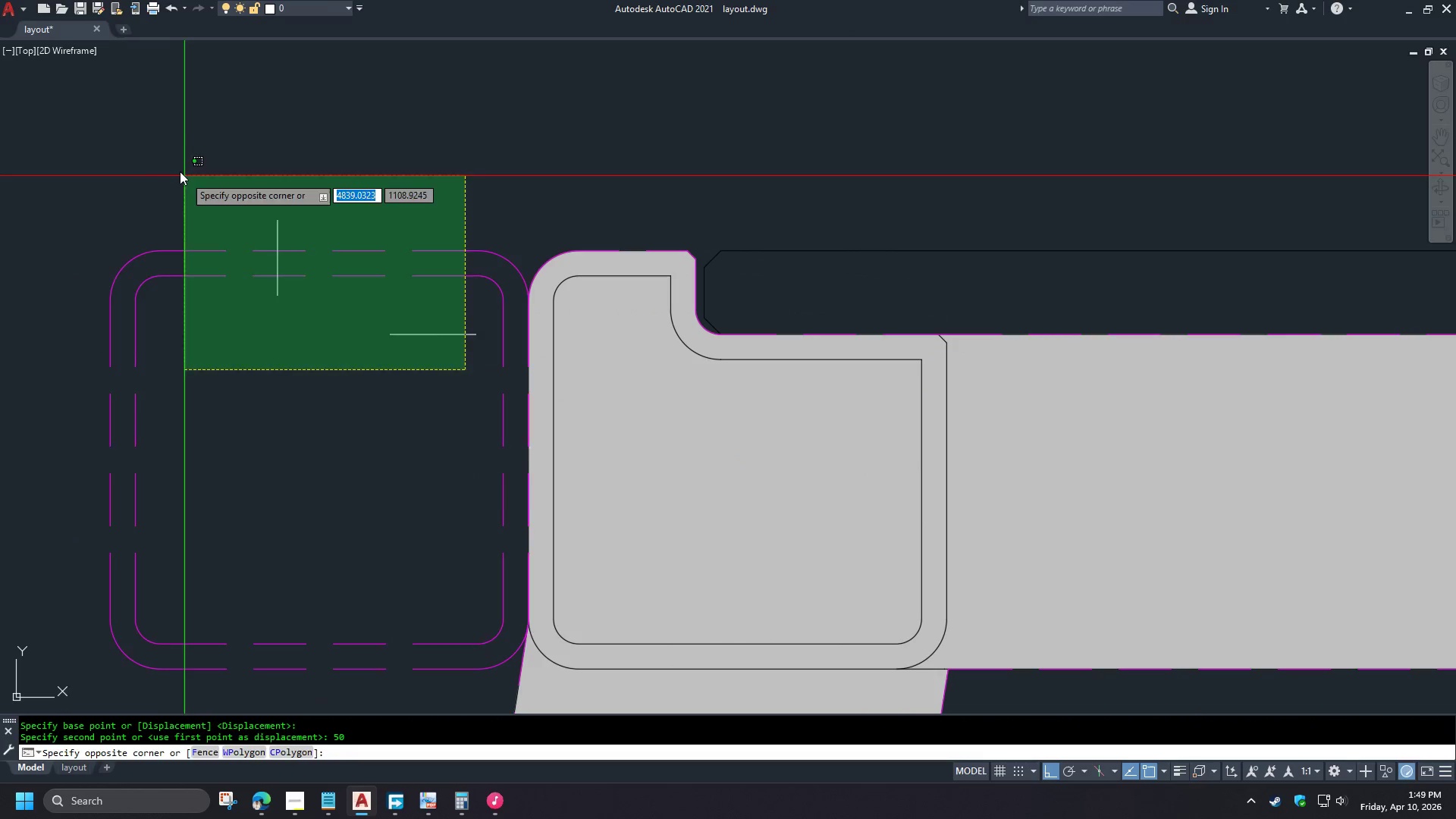 
double_click([180, 170])
 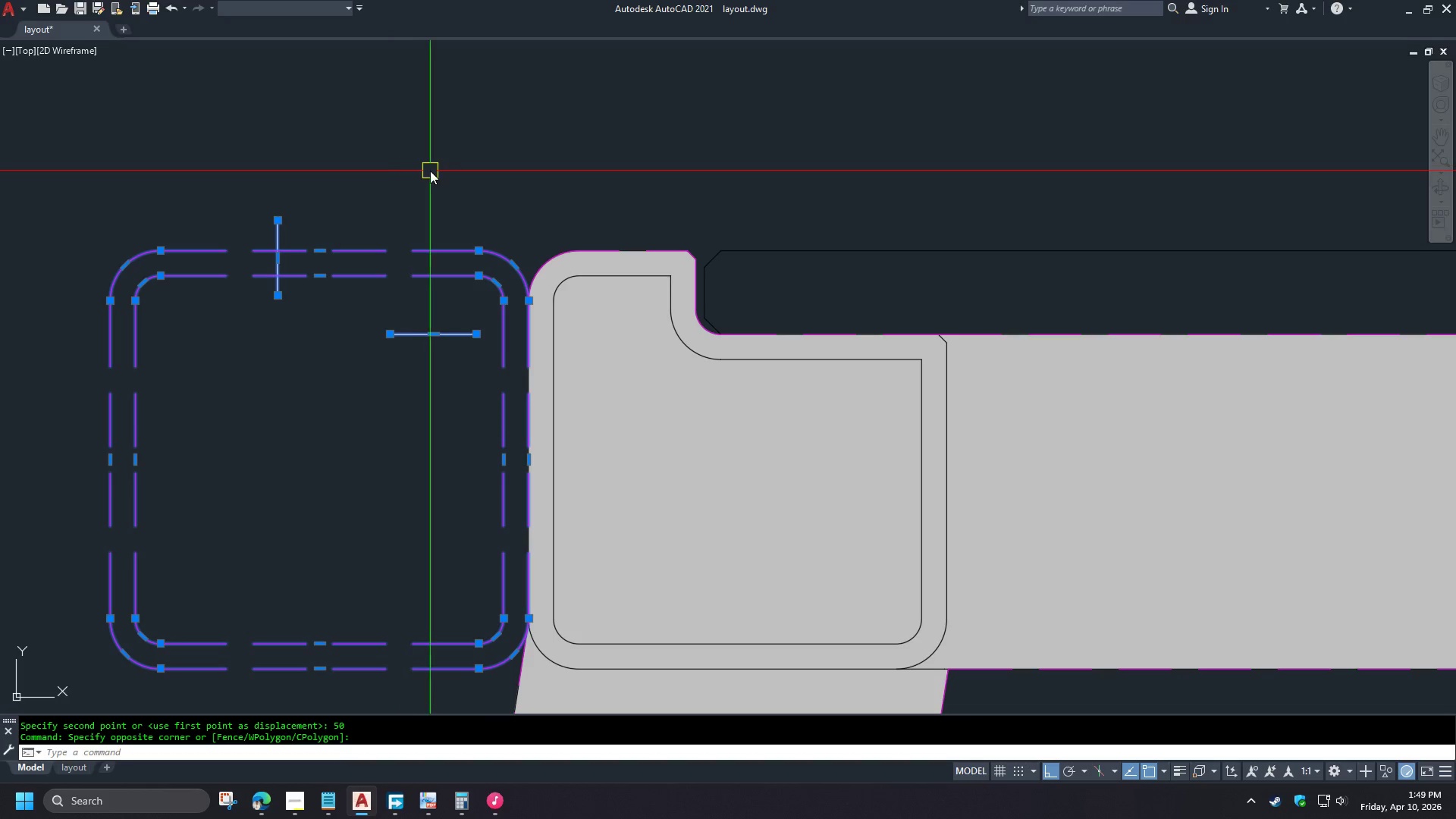 
key(M)
 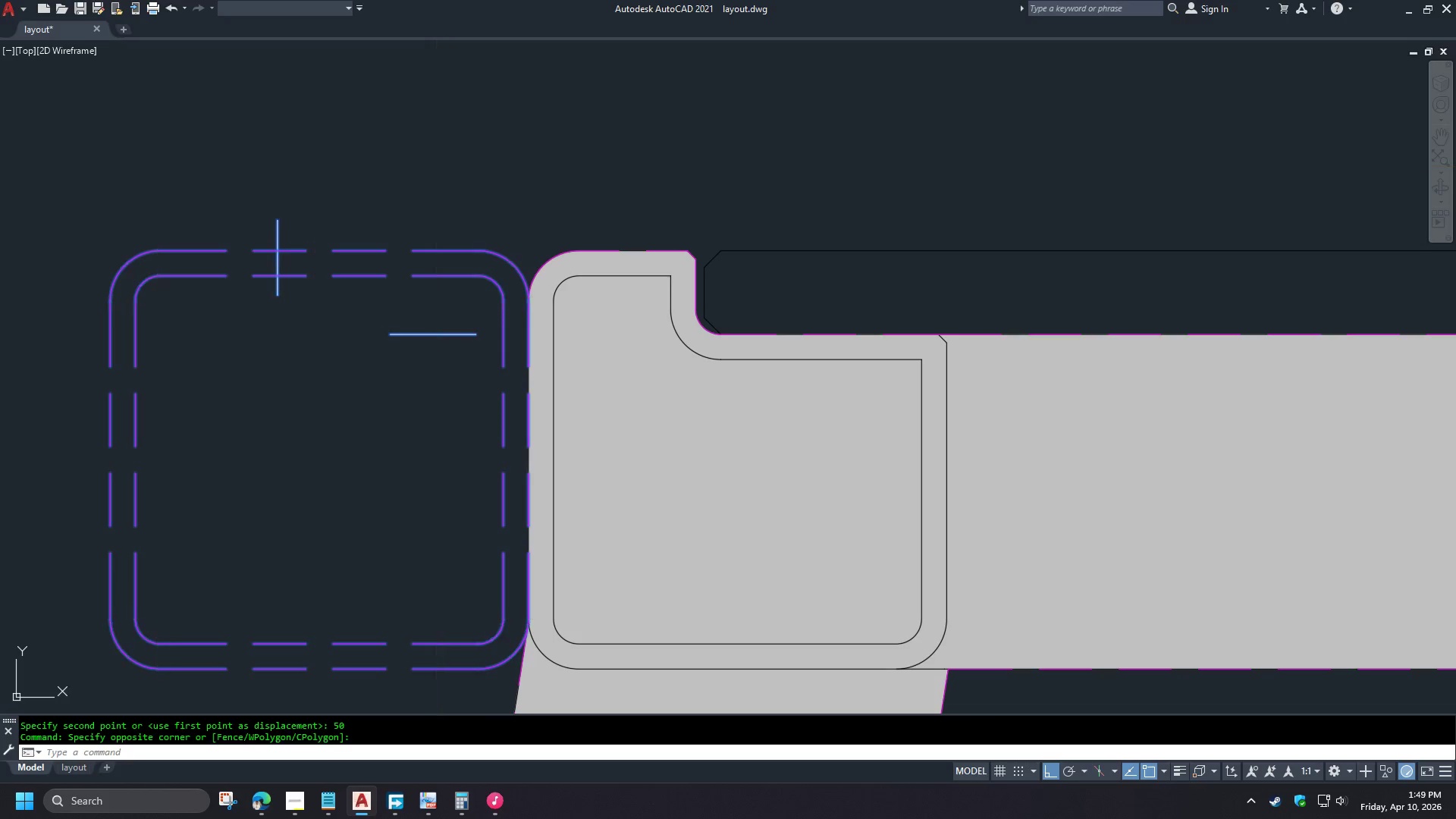 
key(Space)
 